 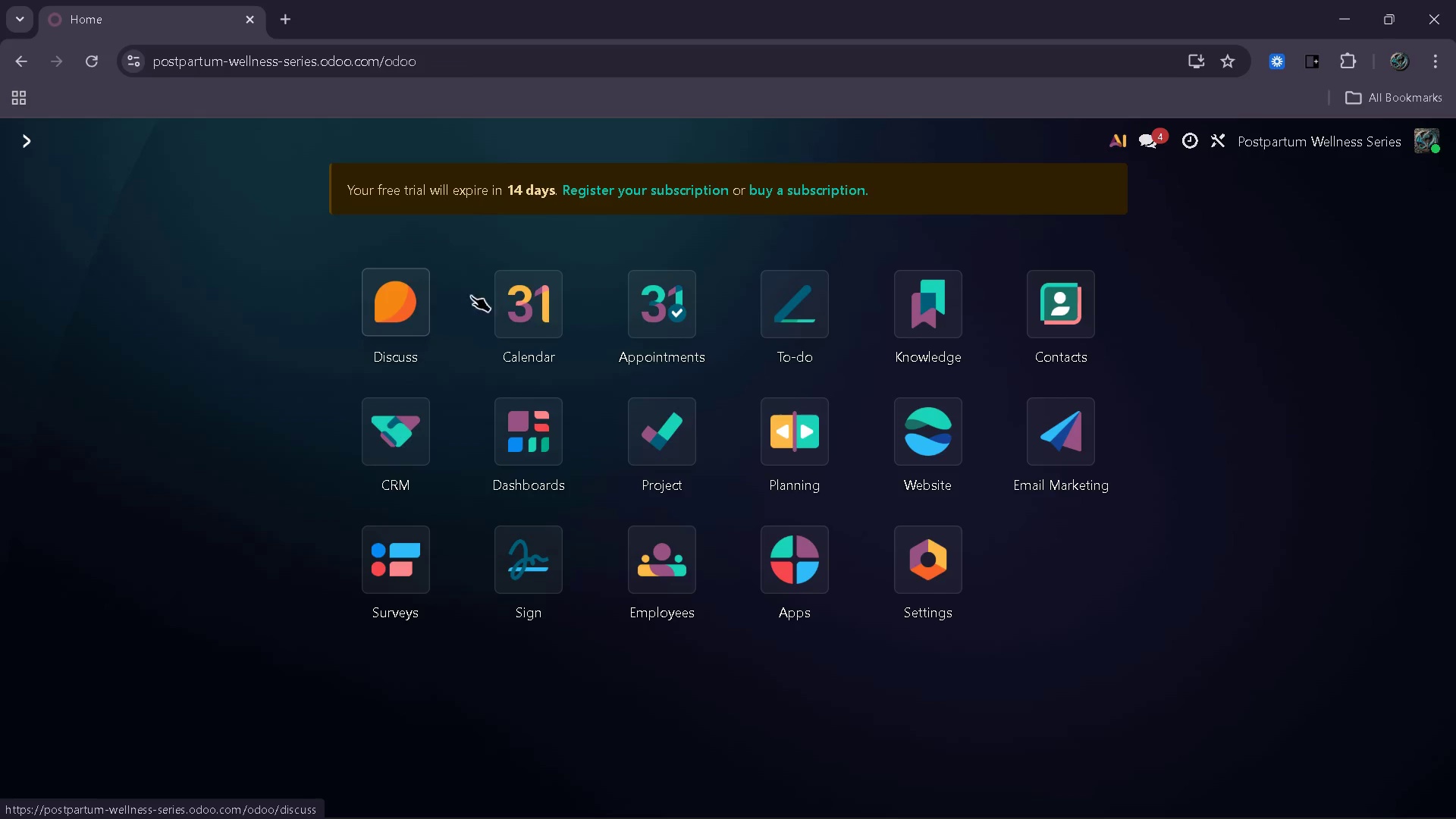 
left_click([916, 438])
 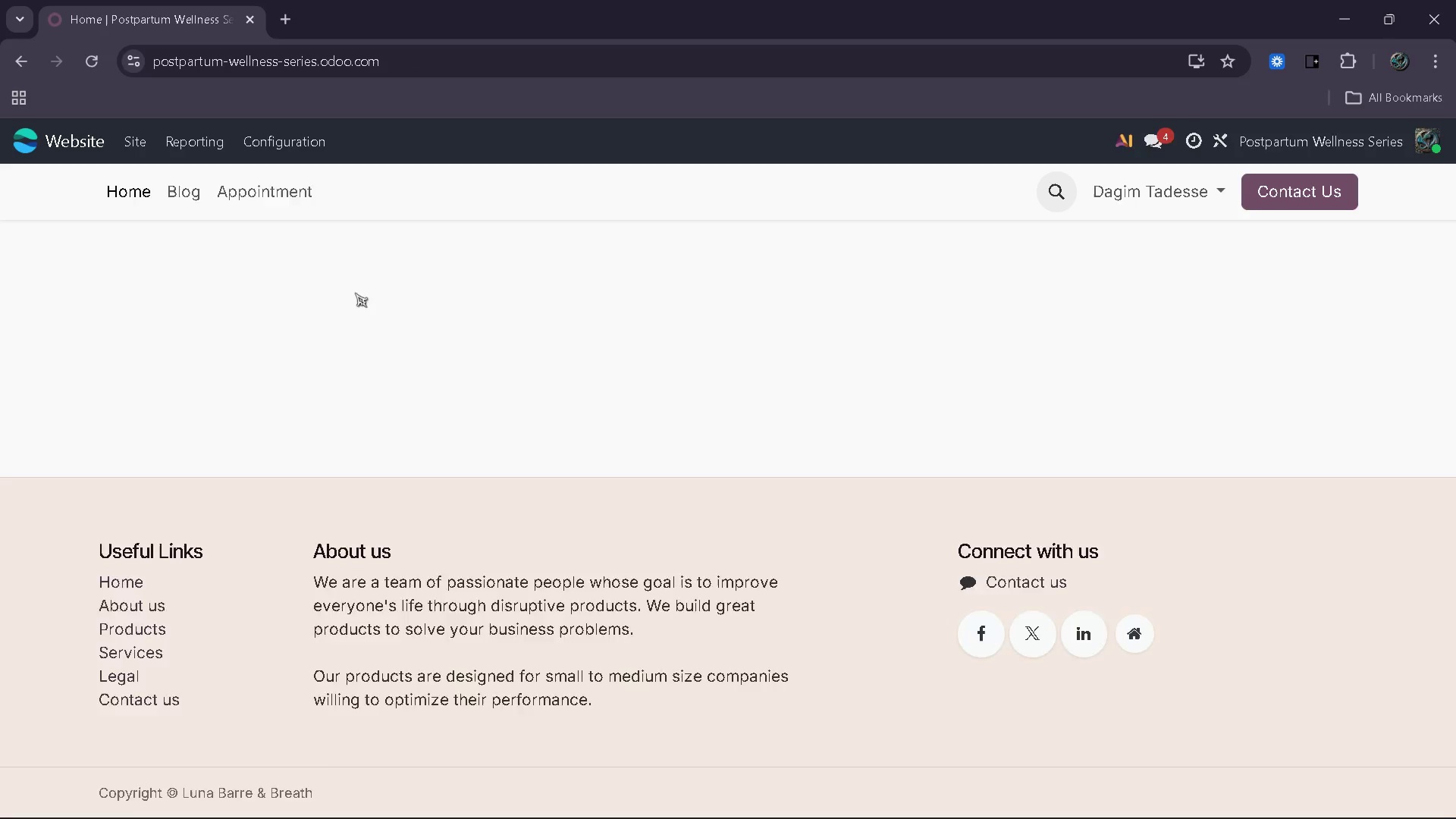 
left_click([184, 187])
 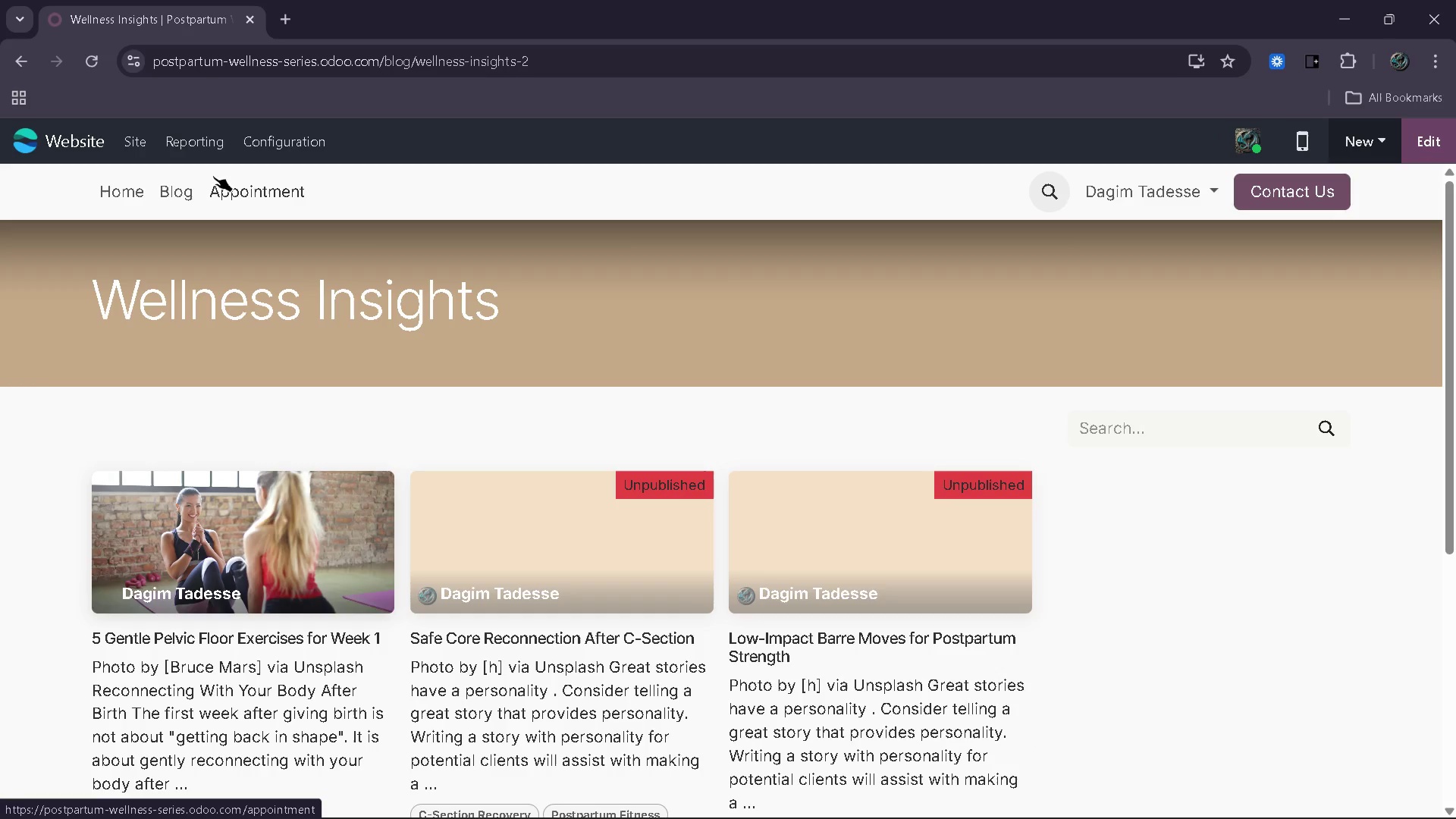 
left_click([292, 537])
 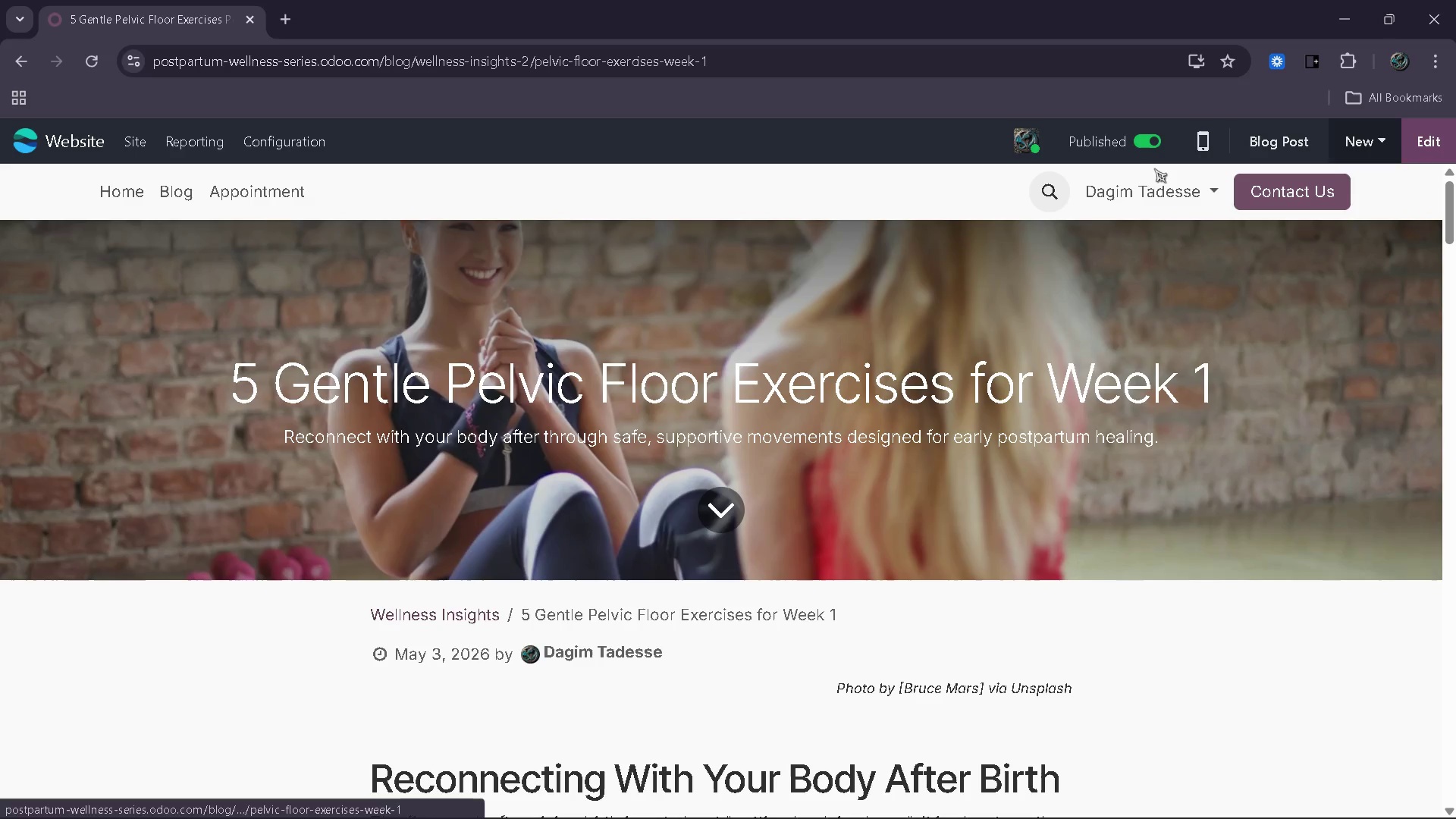 
scroll: coordinate [822, 541], scroll_direction: down, amount: 34.0
 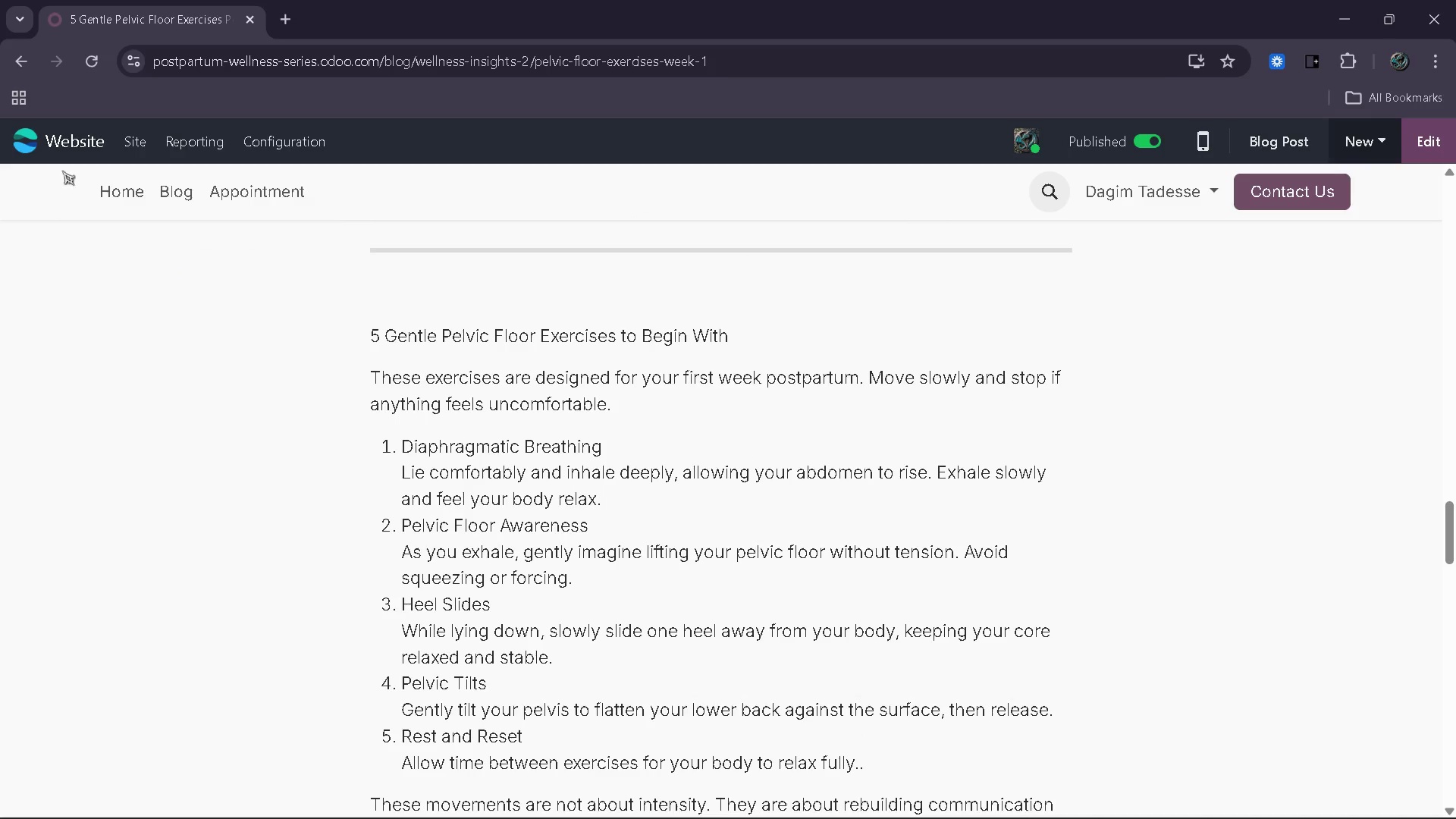 
left_click([119, 133])
 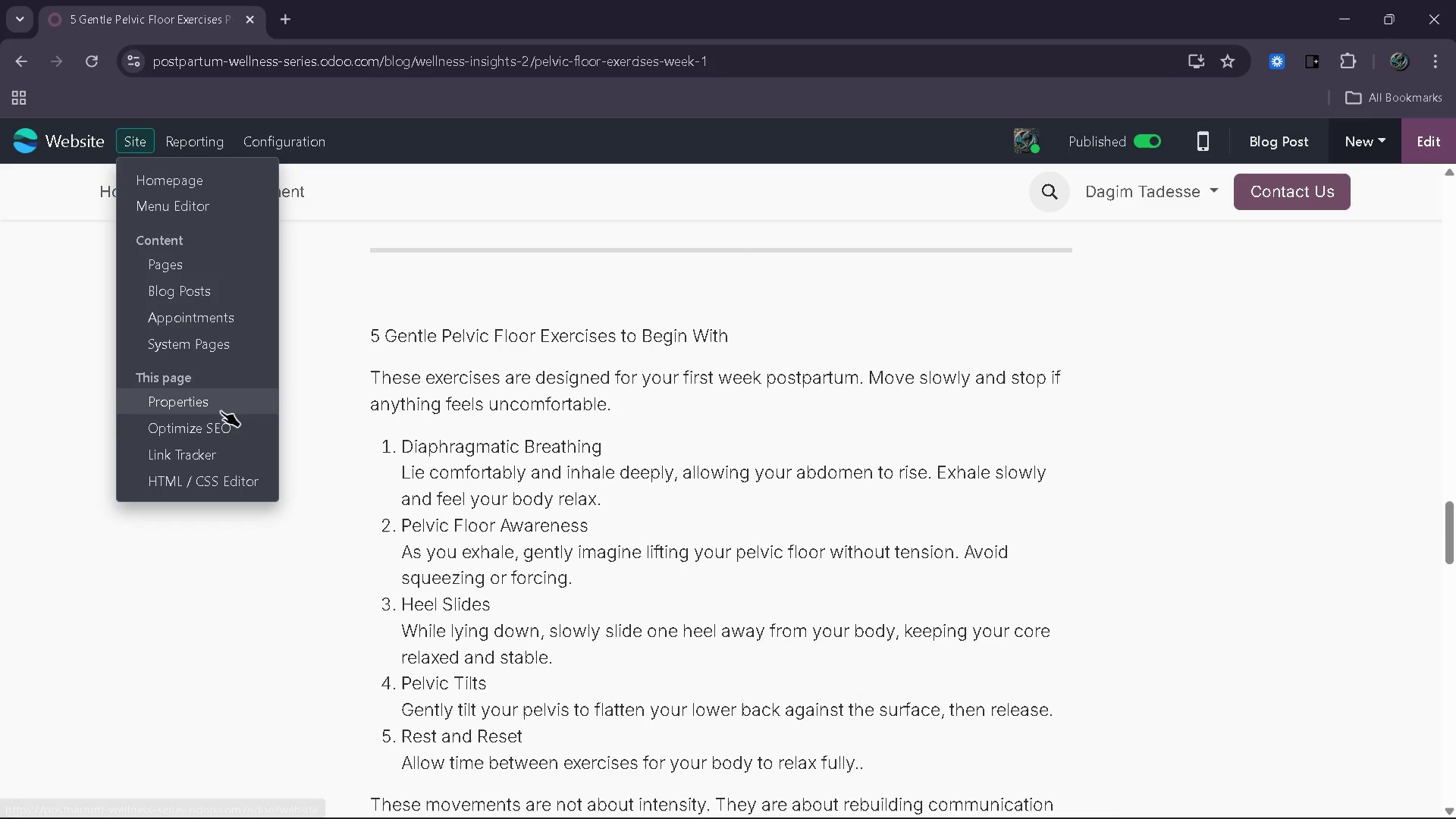 
left_click([221, 427])
 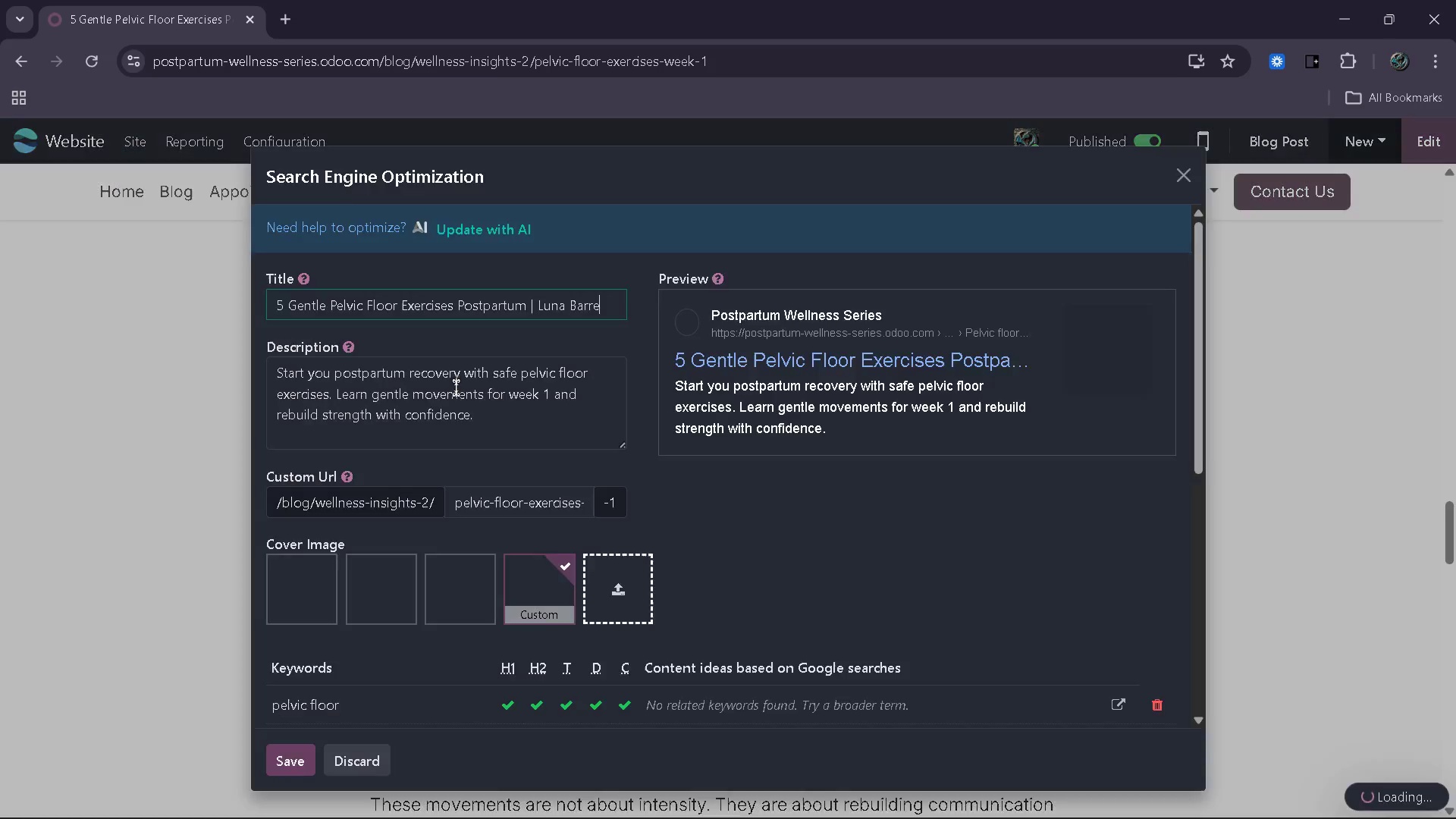 
scroll: coordinate [456, 388], scroll_direction: down, amount: 14.0
 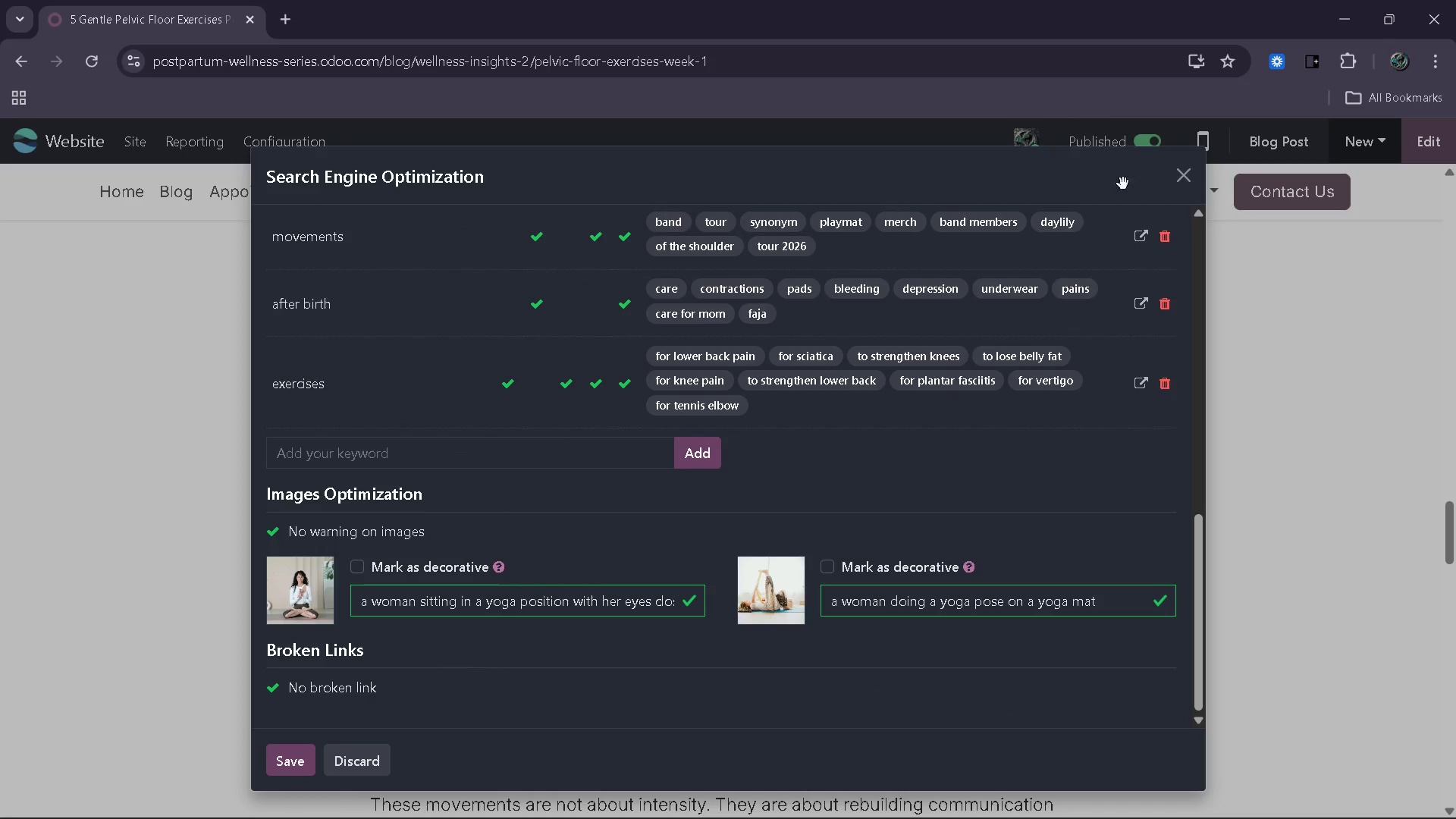 
left_click([1185, 174])
 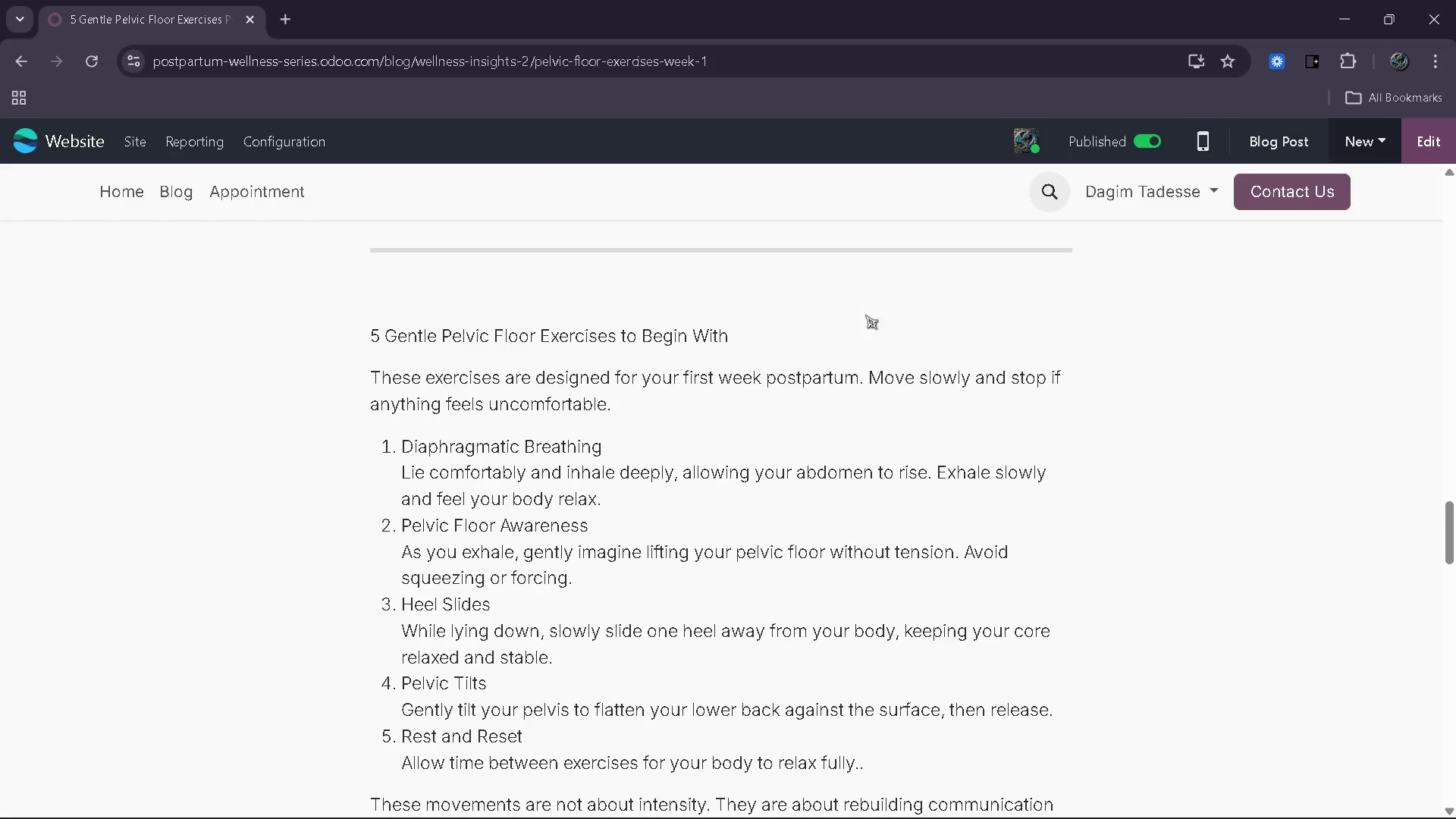 
scroll: coordinate [852, 334], scroll_direction: down, amount: 31.0
 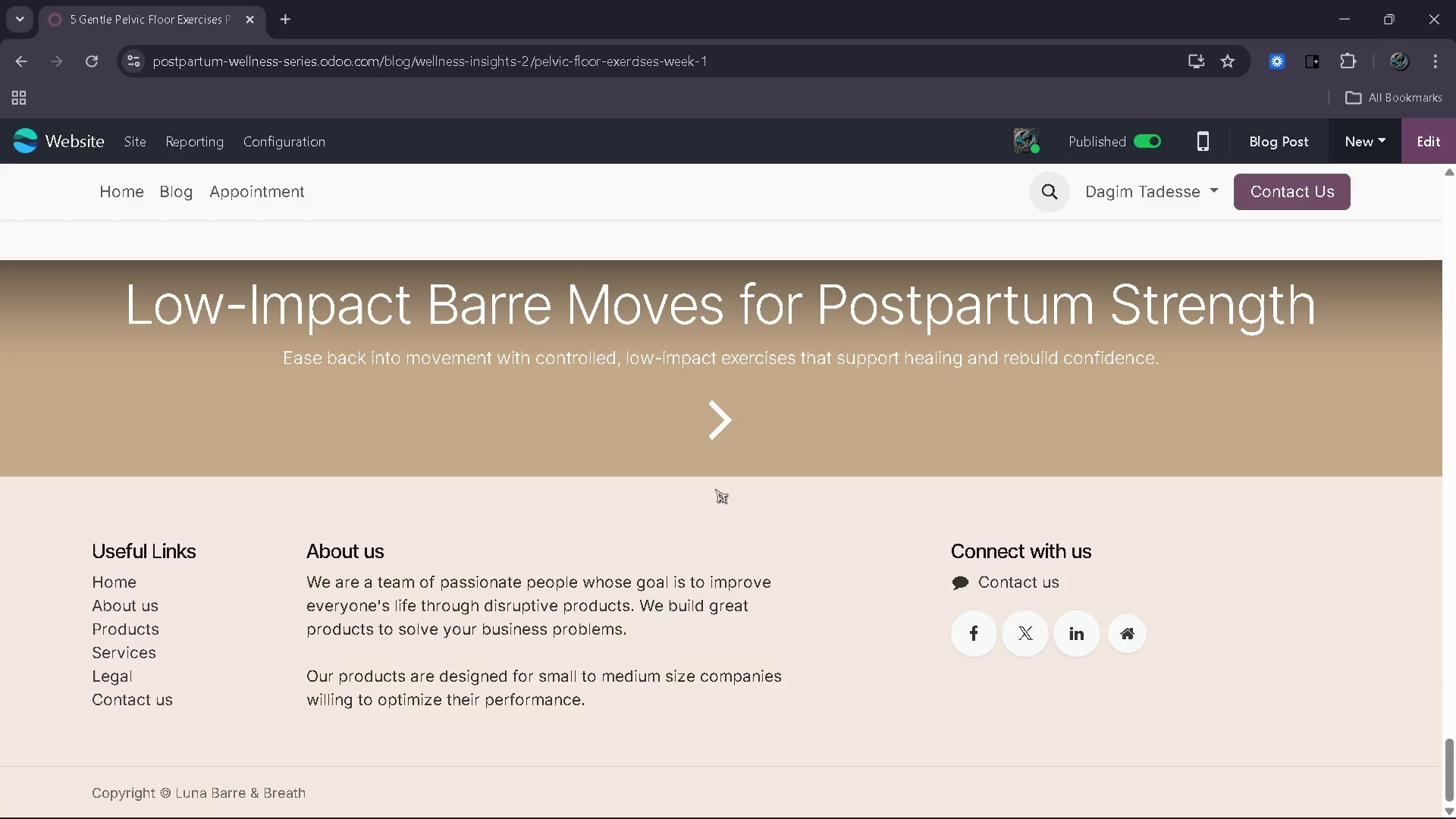 
wait(18.54)
 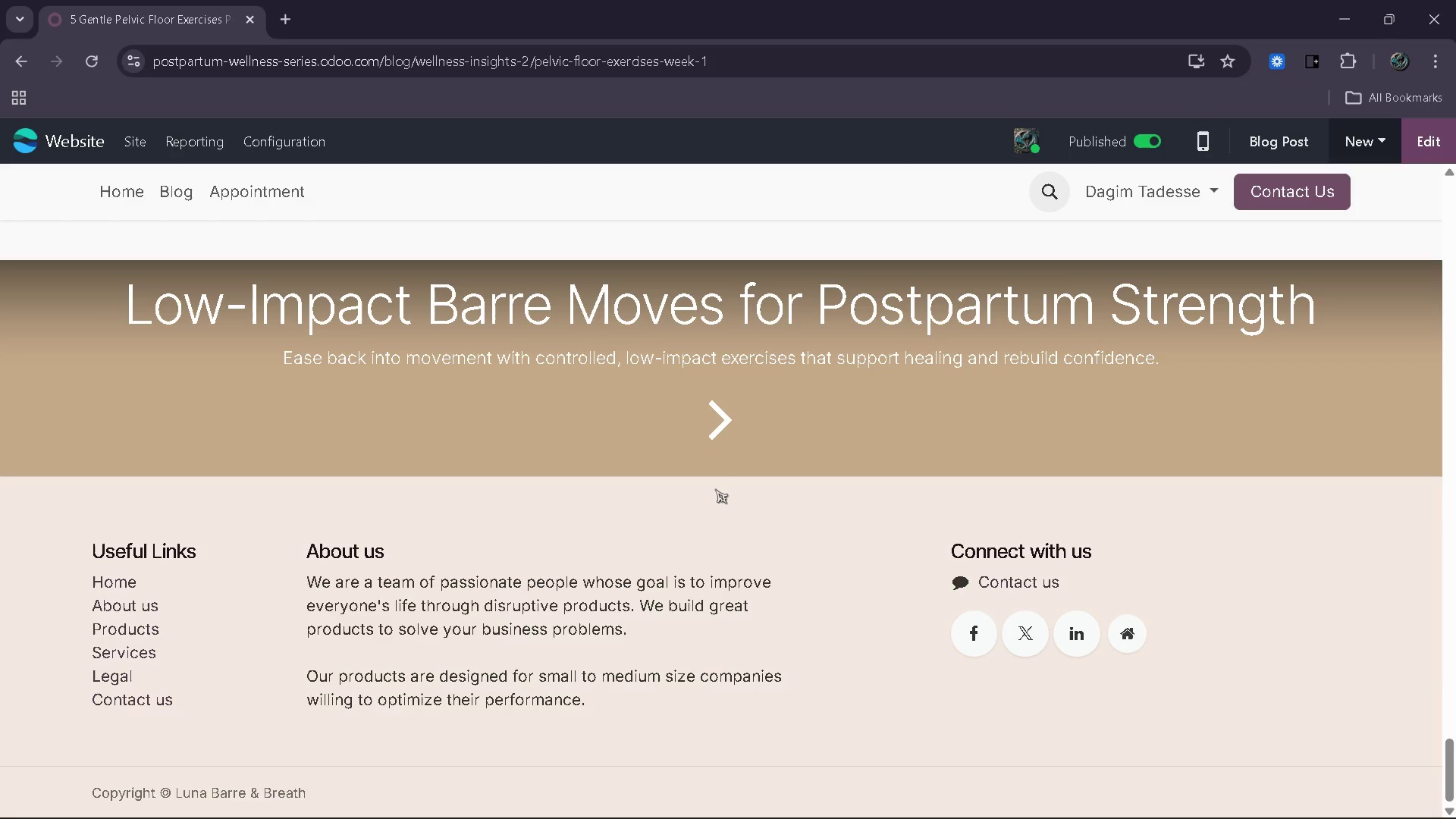 
double_click([732, 442])
 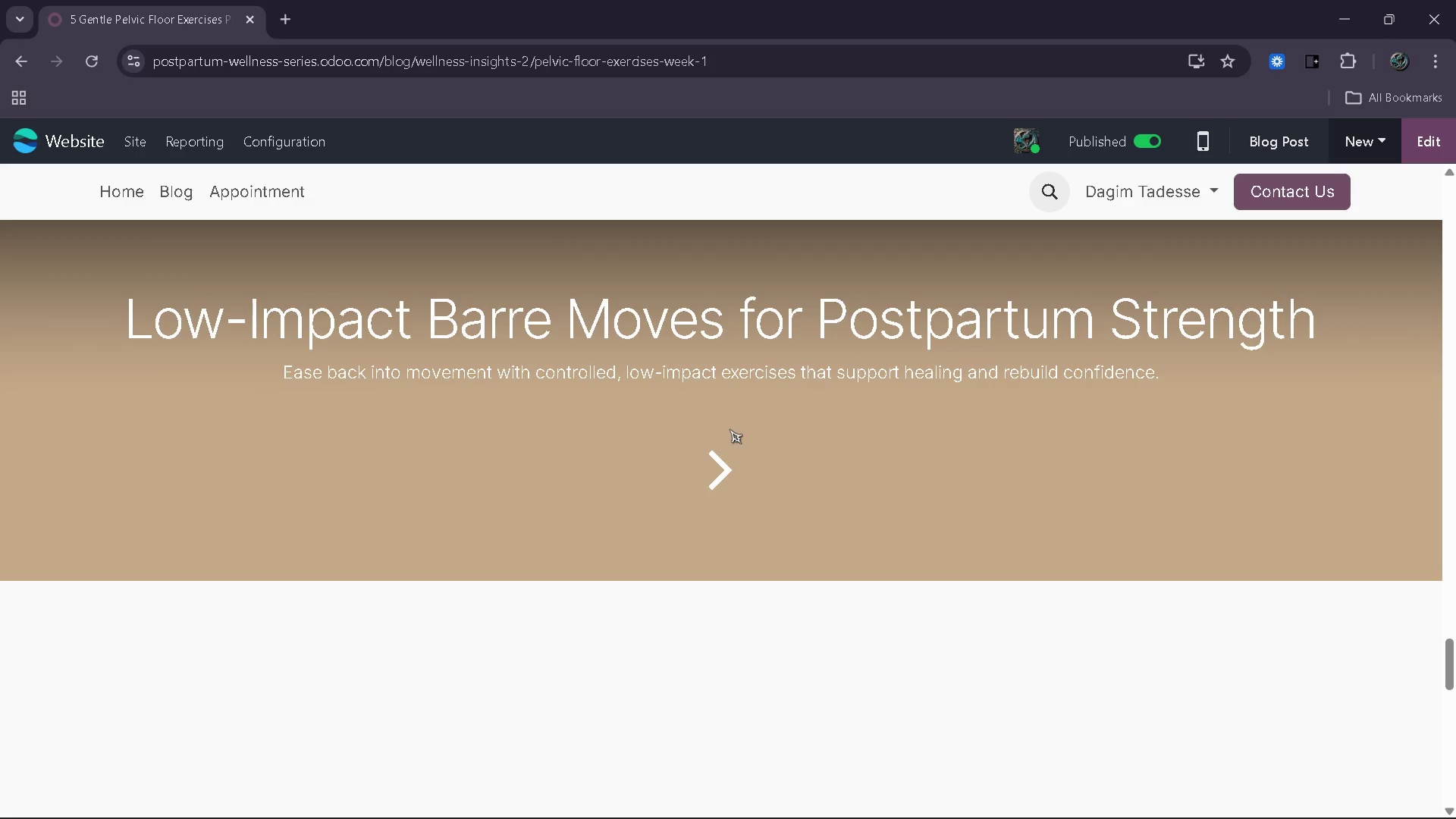 
wait(6.02)
 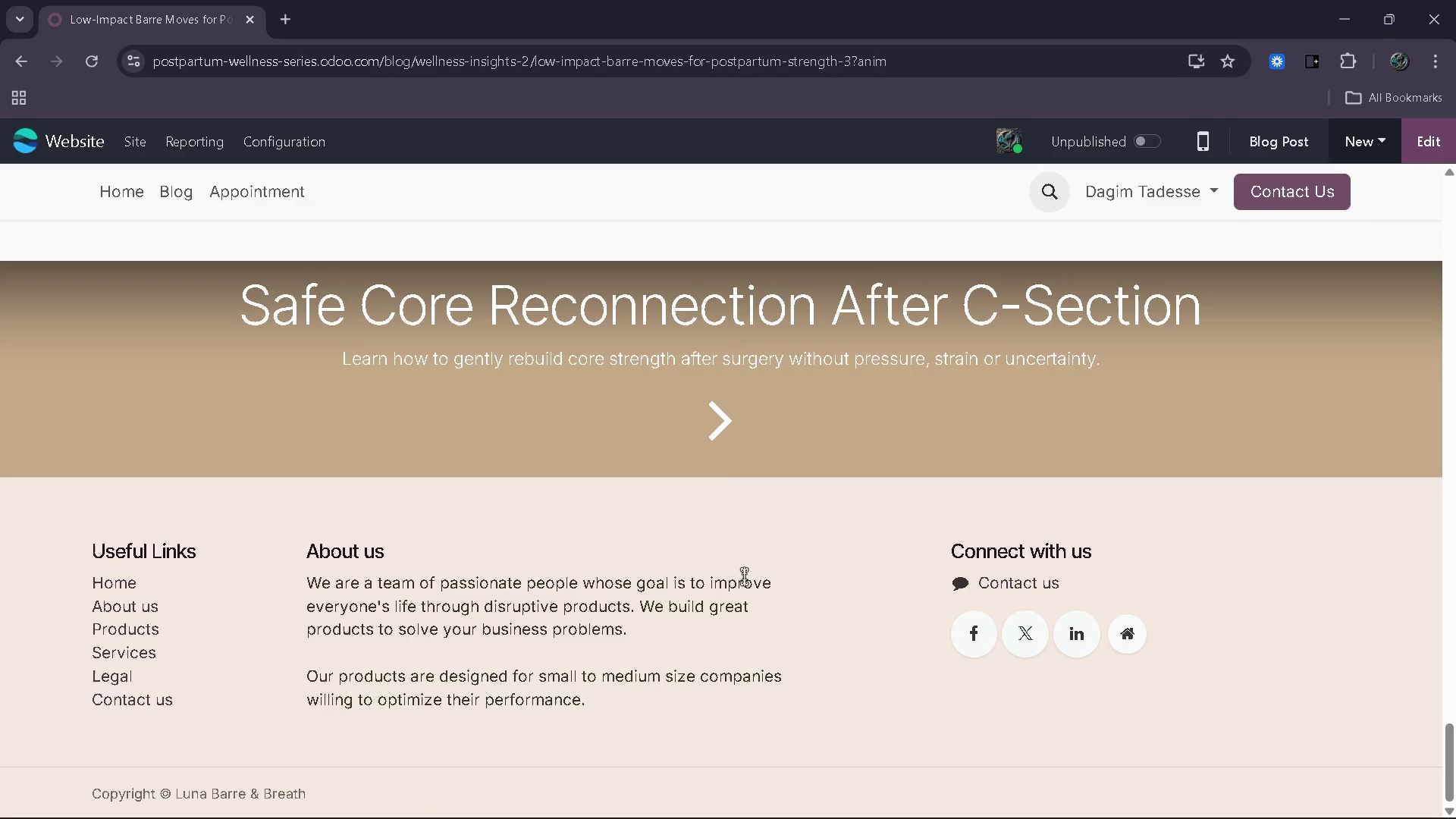 
left_click([711, 463])
 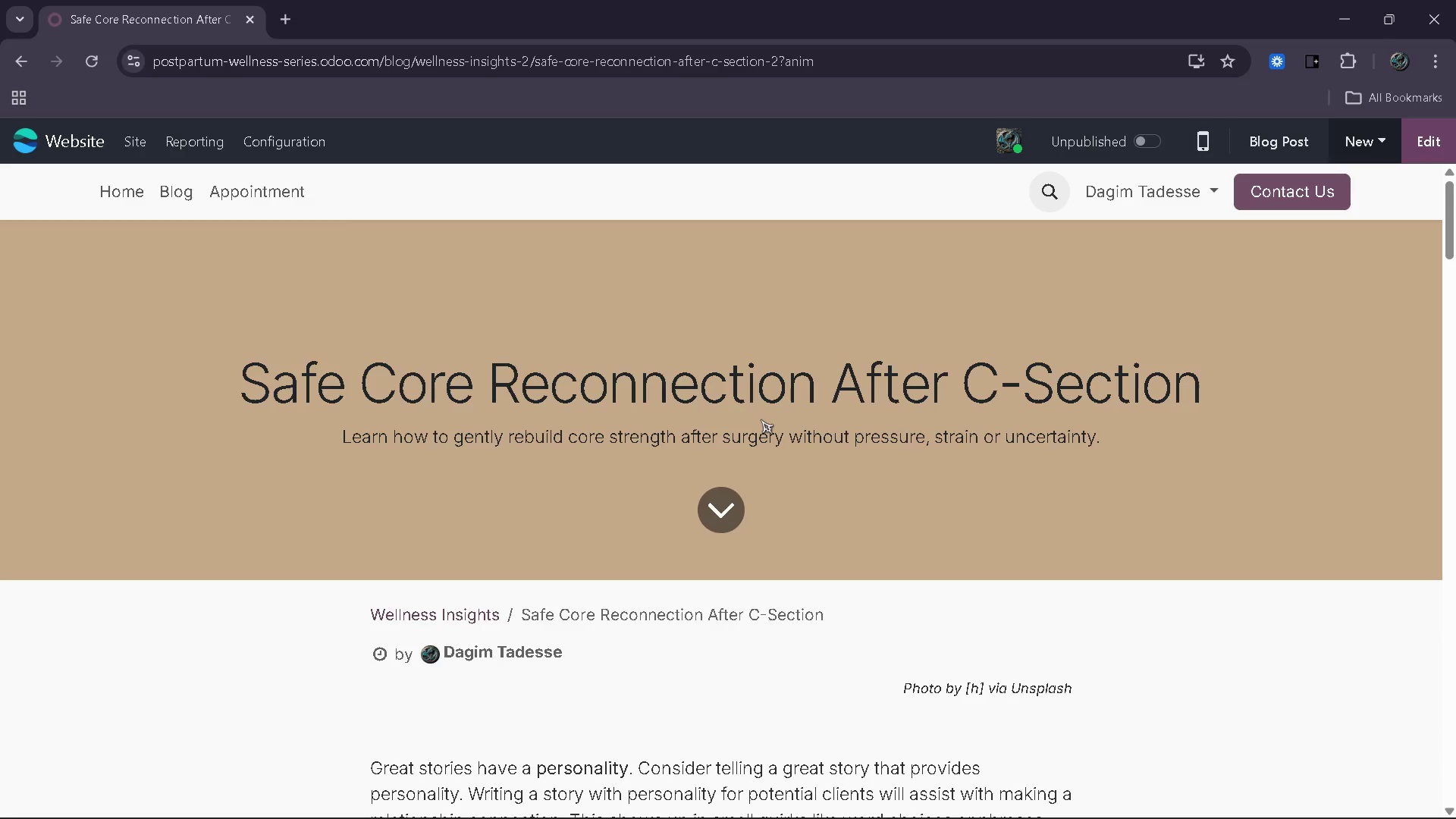 
scroll: coordinate [776, 669], scroll_direction: down, amount: 86.0
 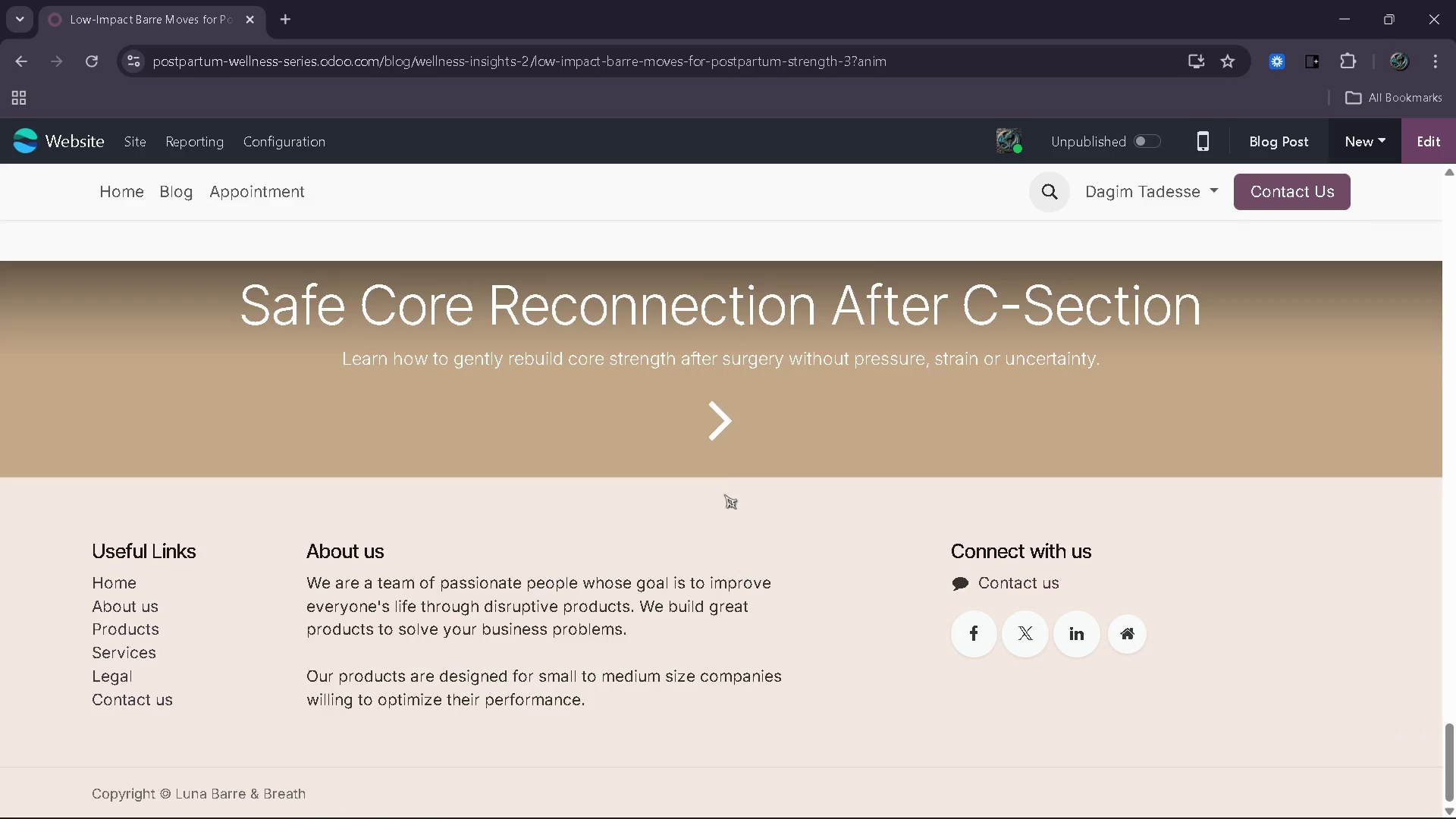 
scroll: coordinate [761, 419], scroll_direction: up, amount: 3.0
 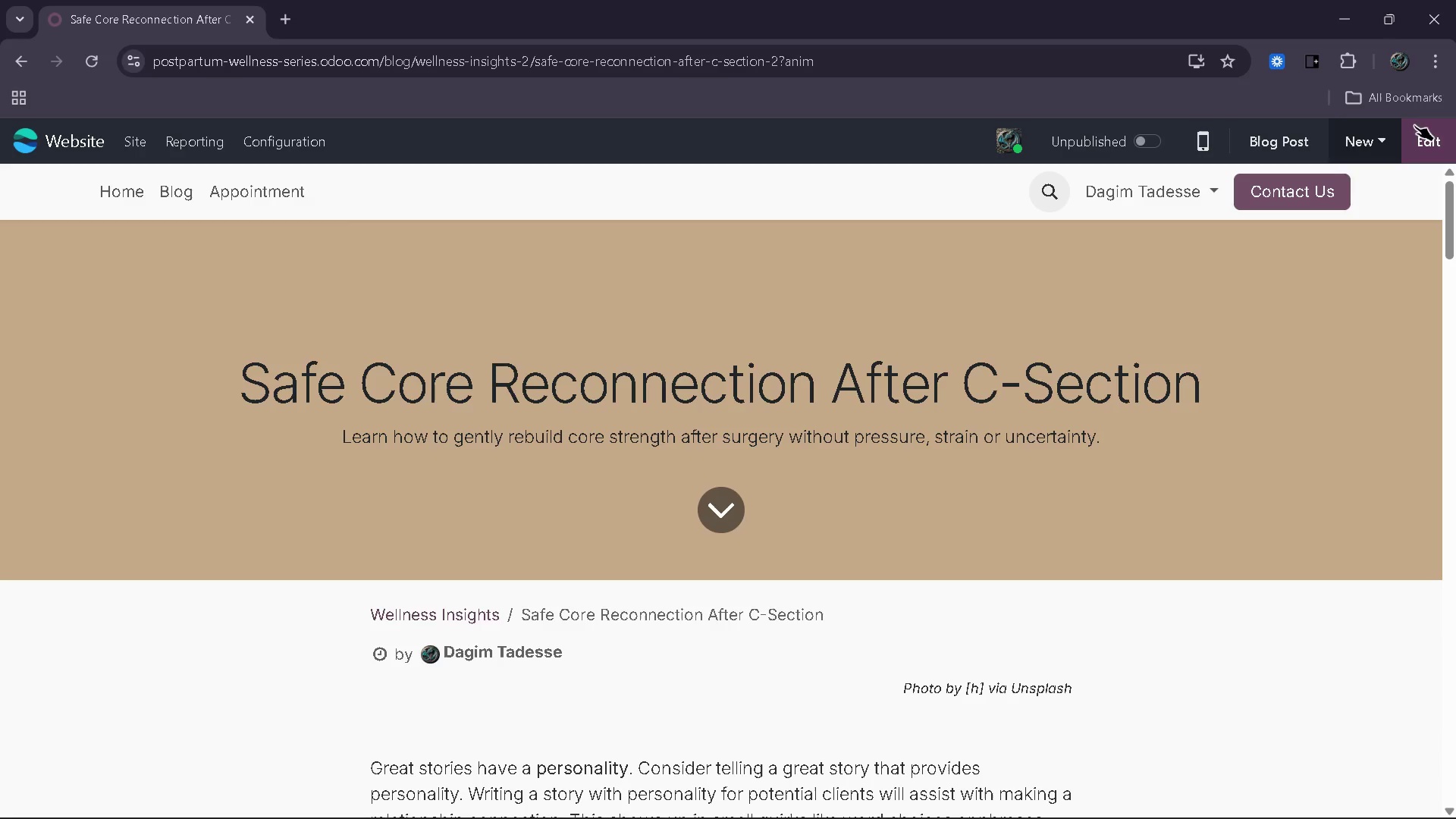 
left_click([1430, 141])
 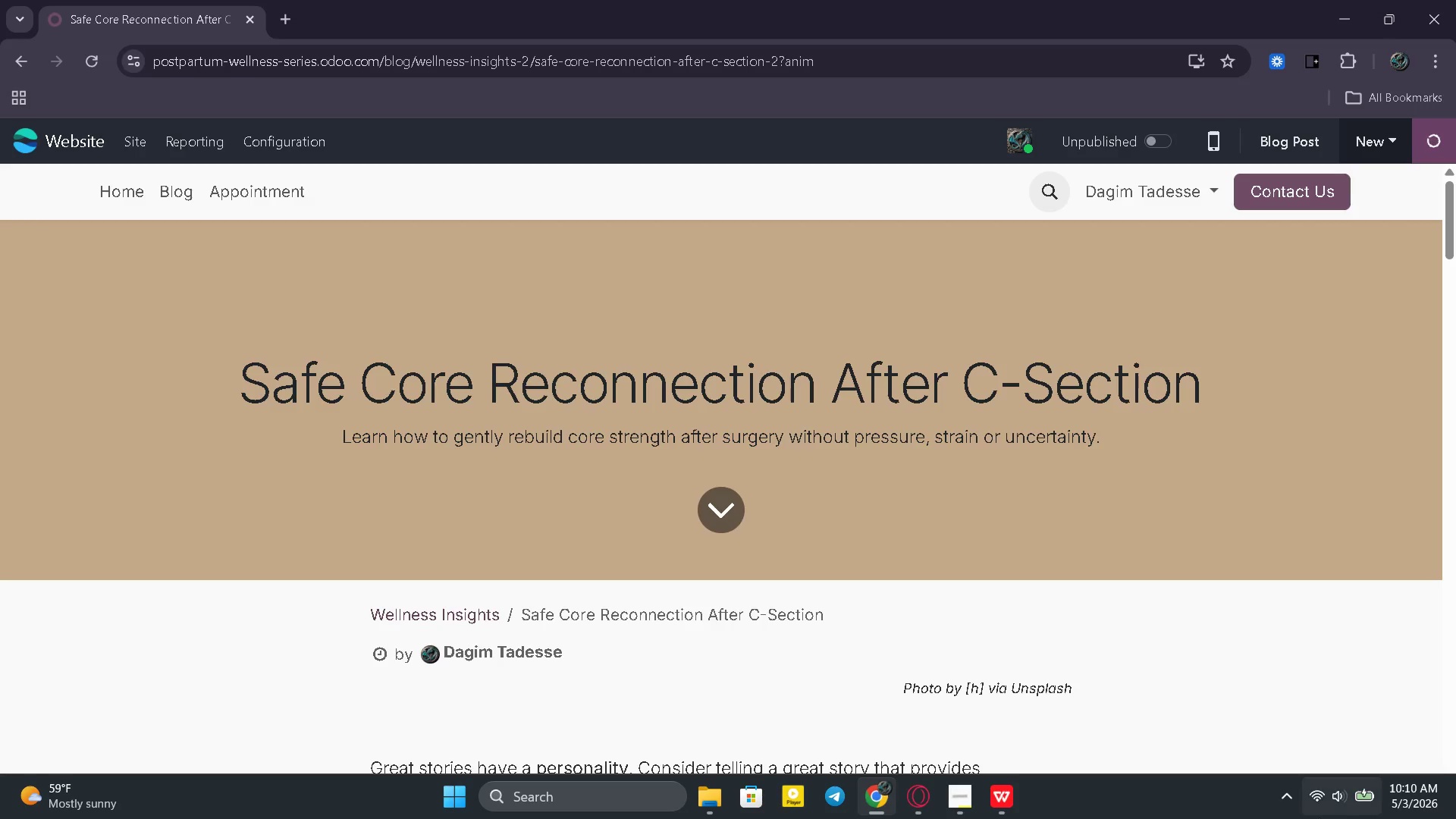 
wait(28.8)
 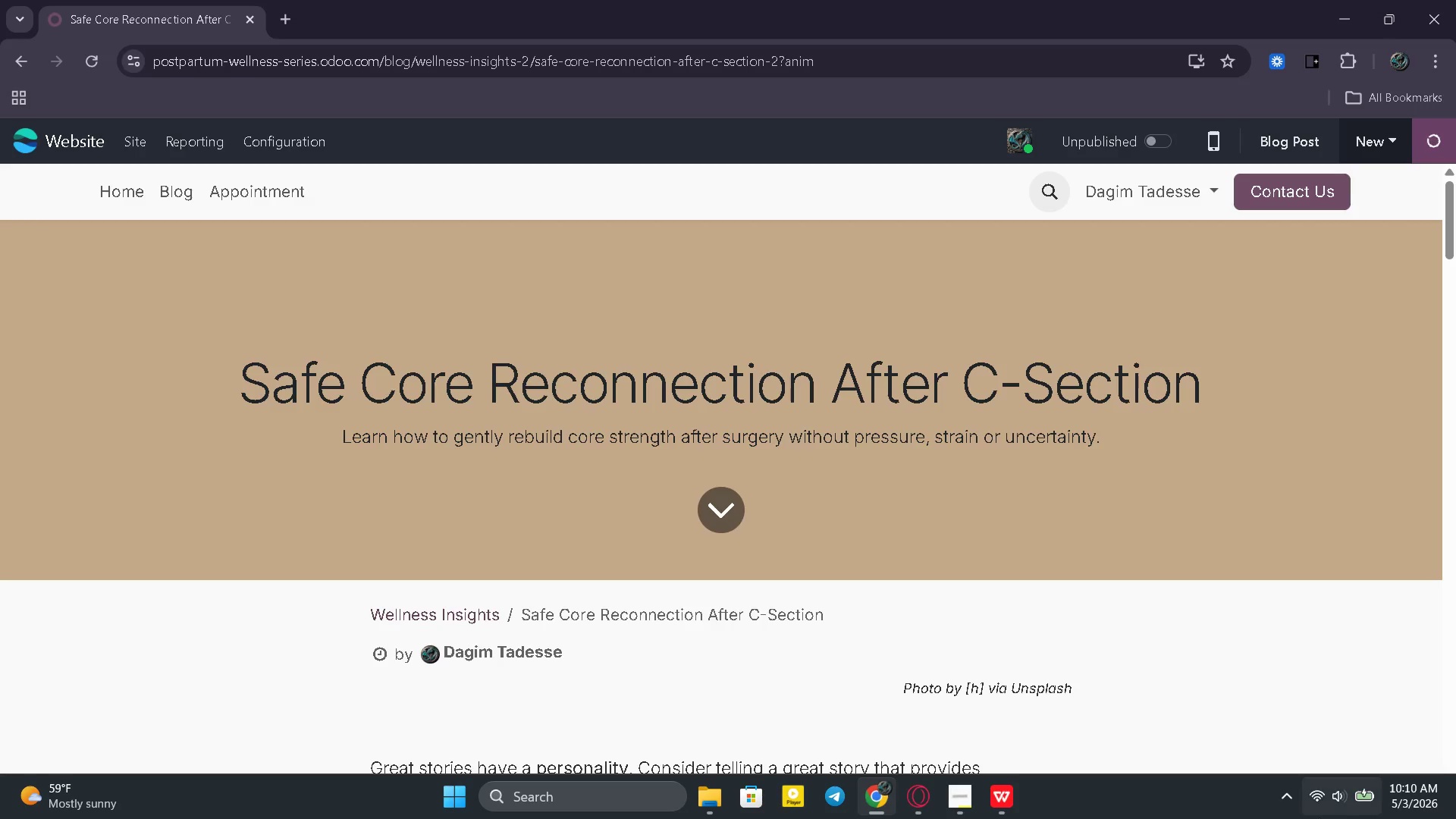 
left_click([1424, 133])
 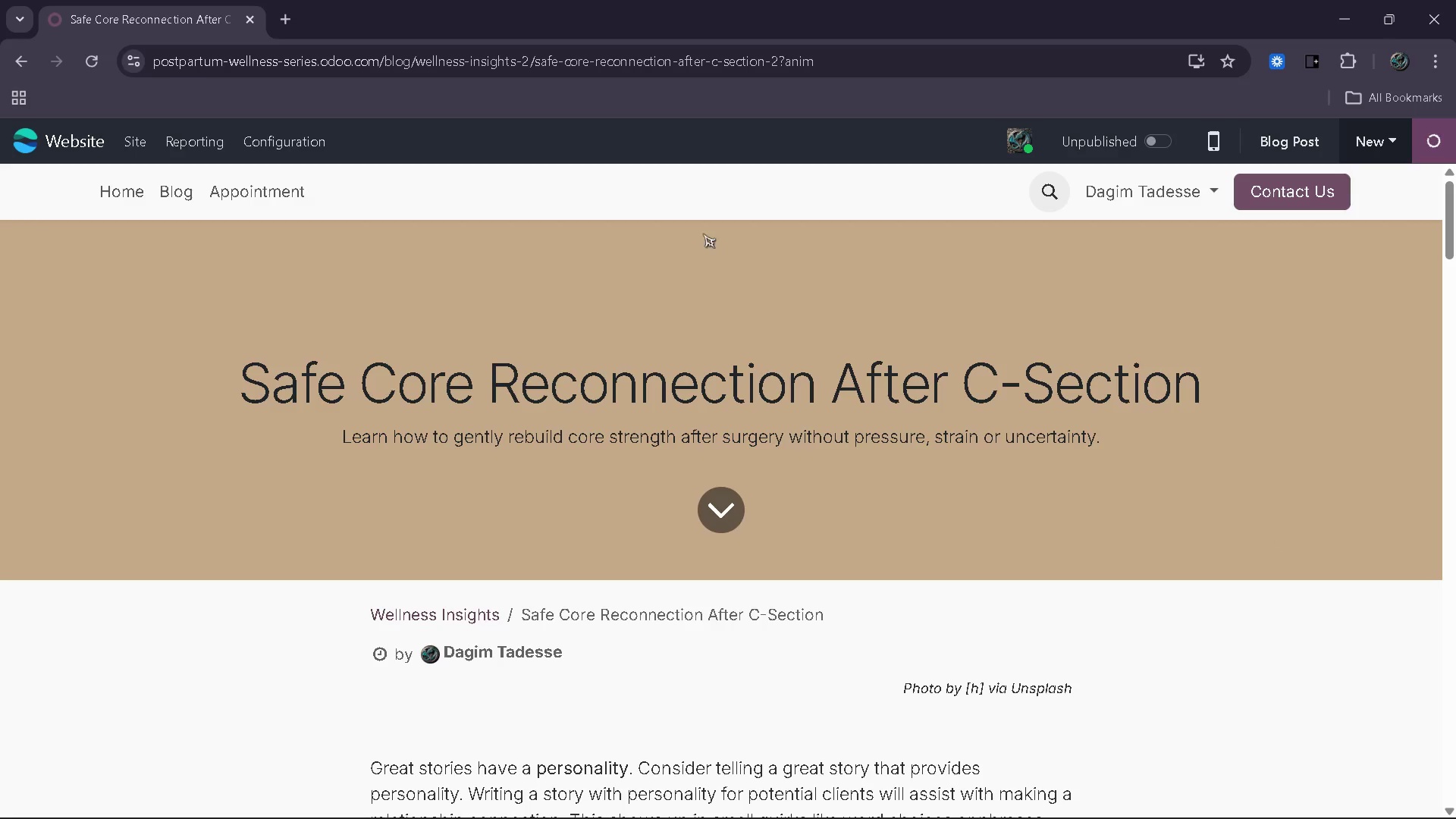 
left_click([100, 52])
 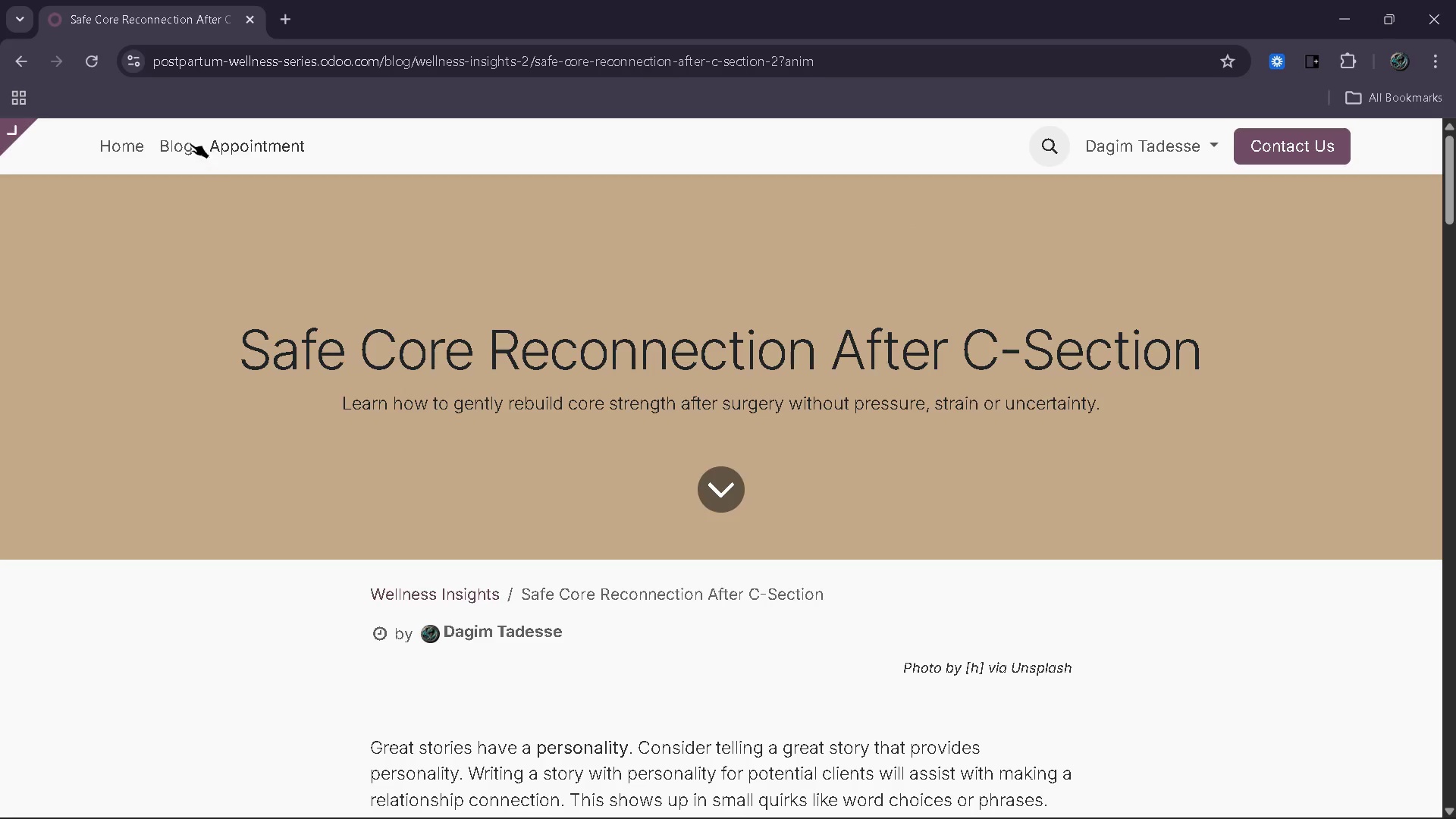 
wait(5.72)
 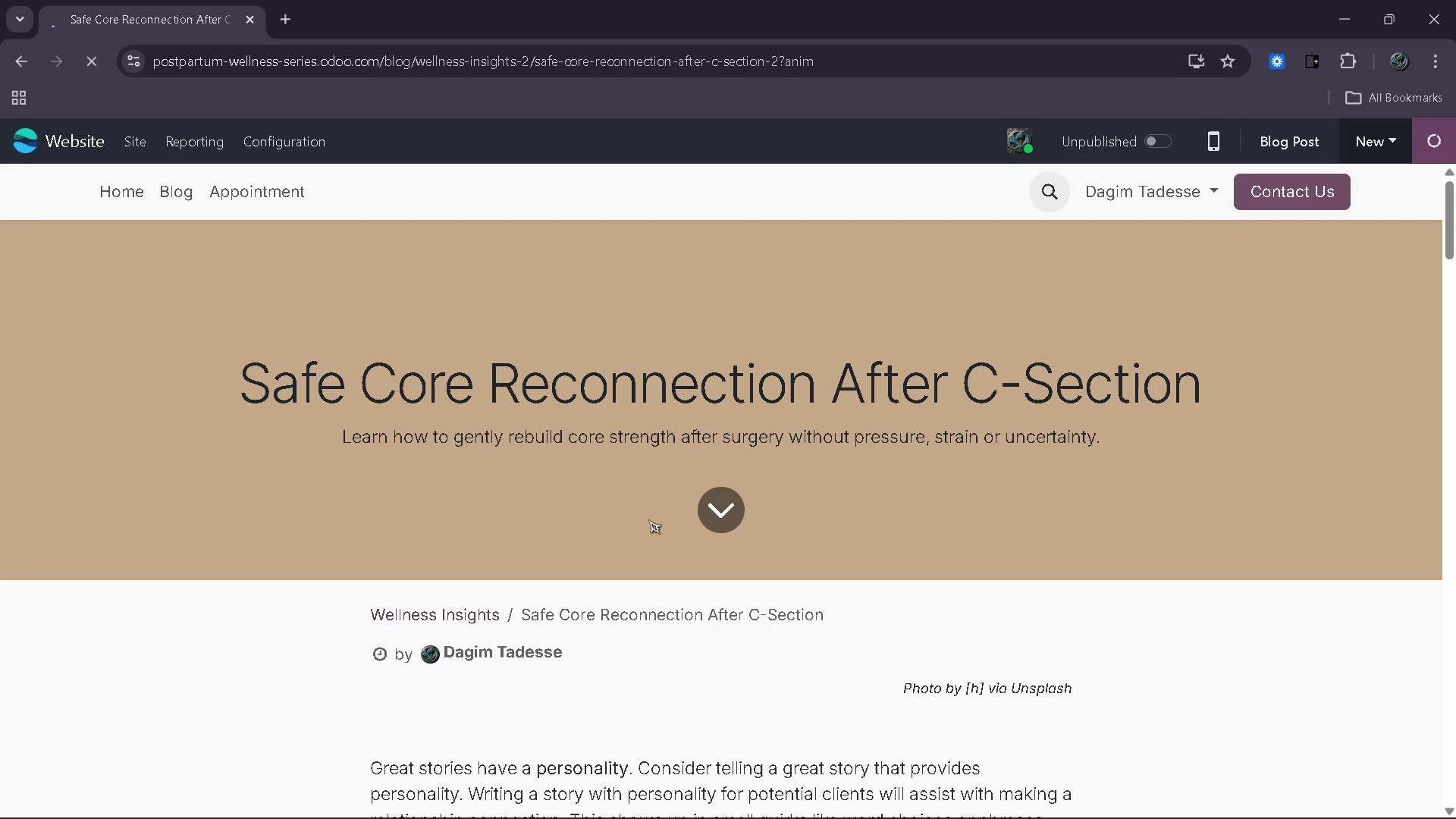 
left_click([96, 143])
 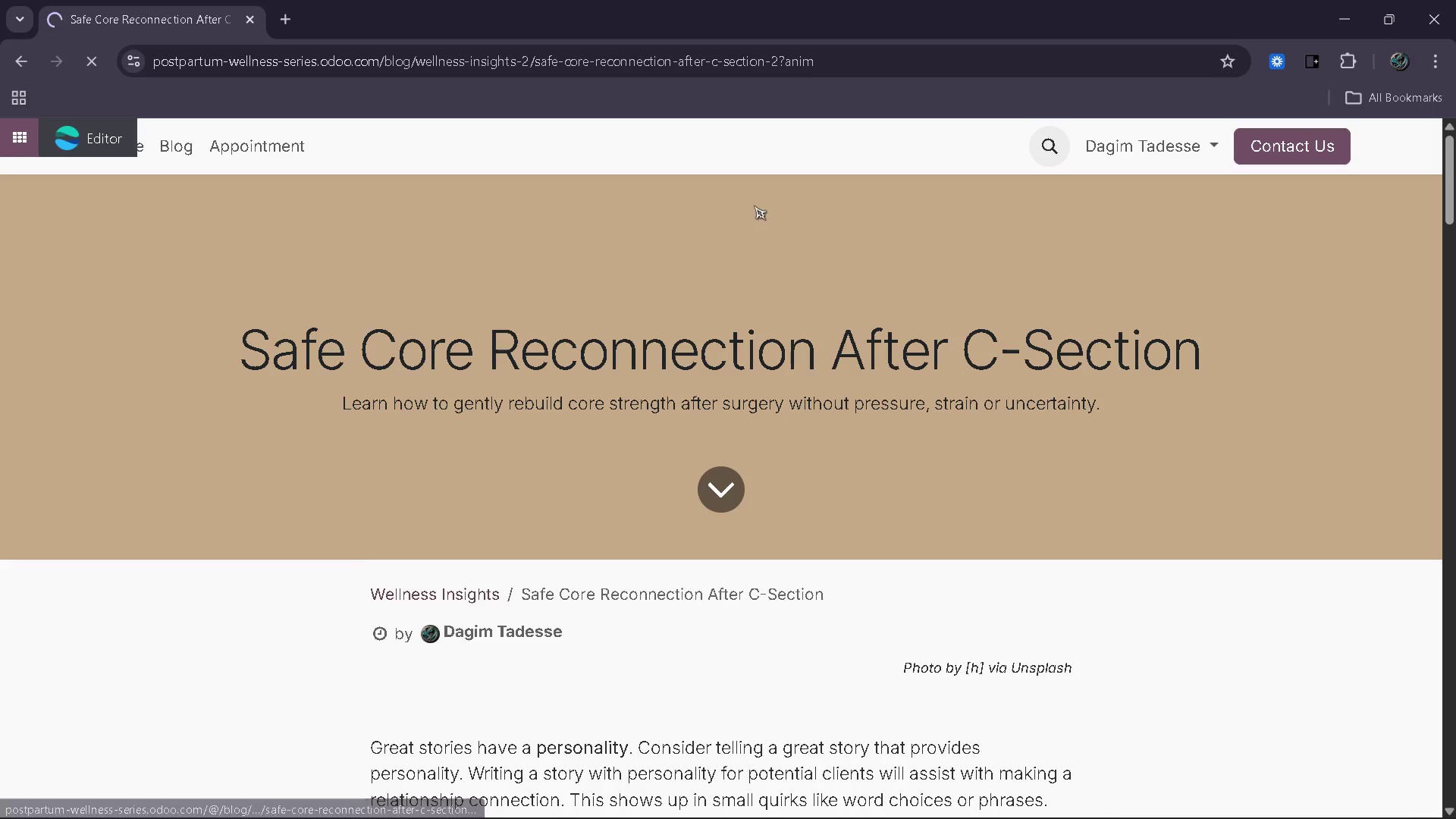 
mouse_move([1189, 206])
 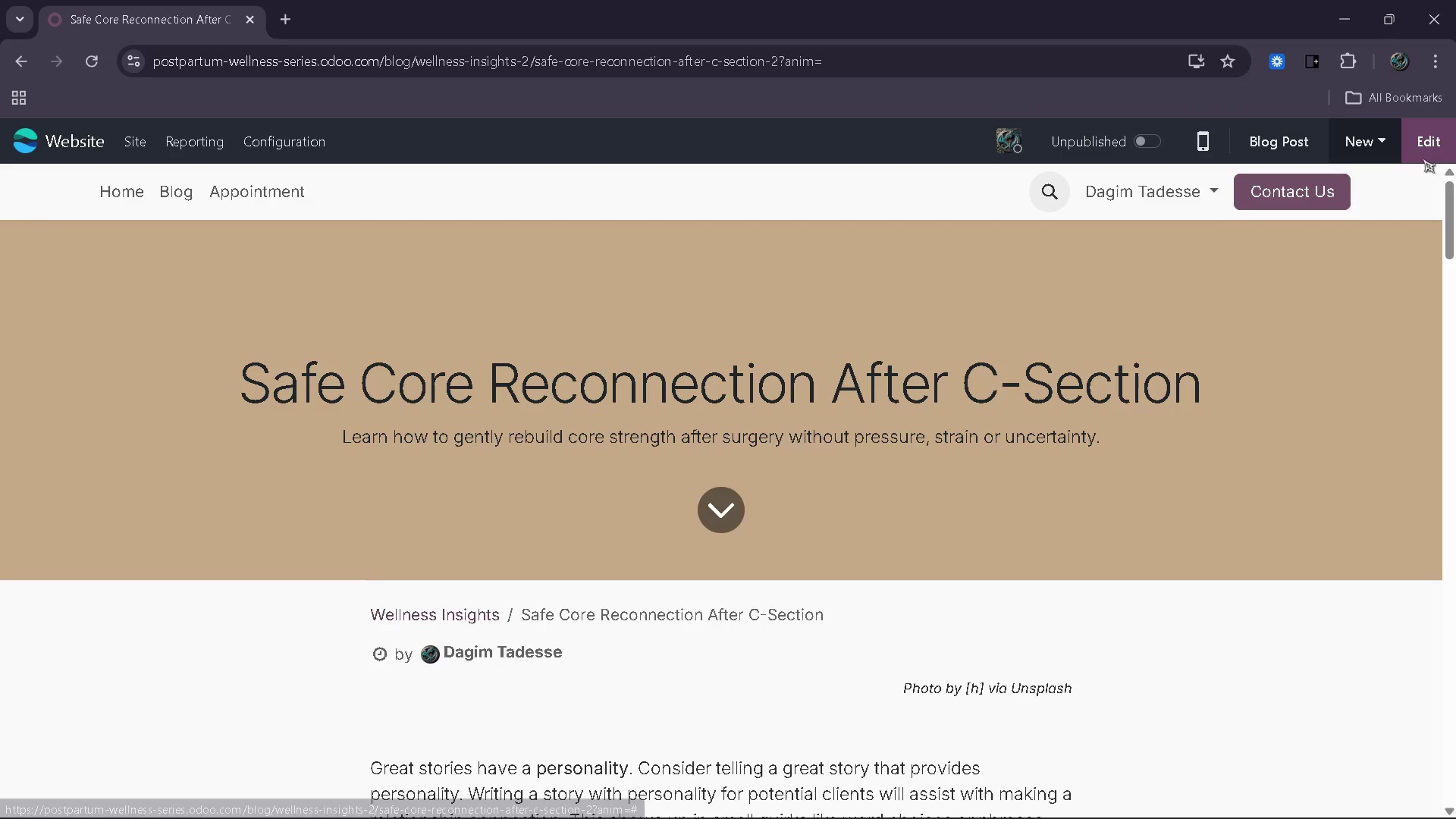 
left_click([1432, 140])
 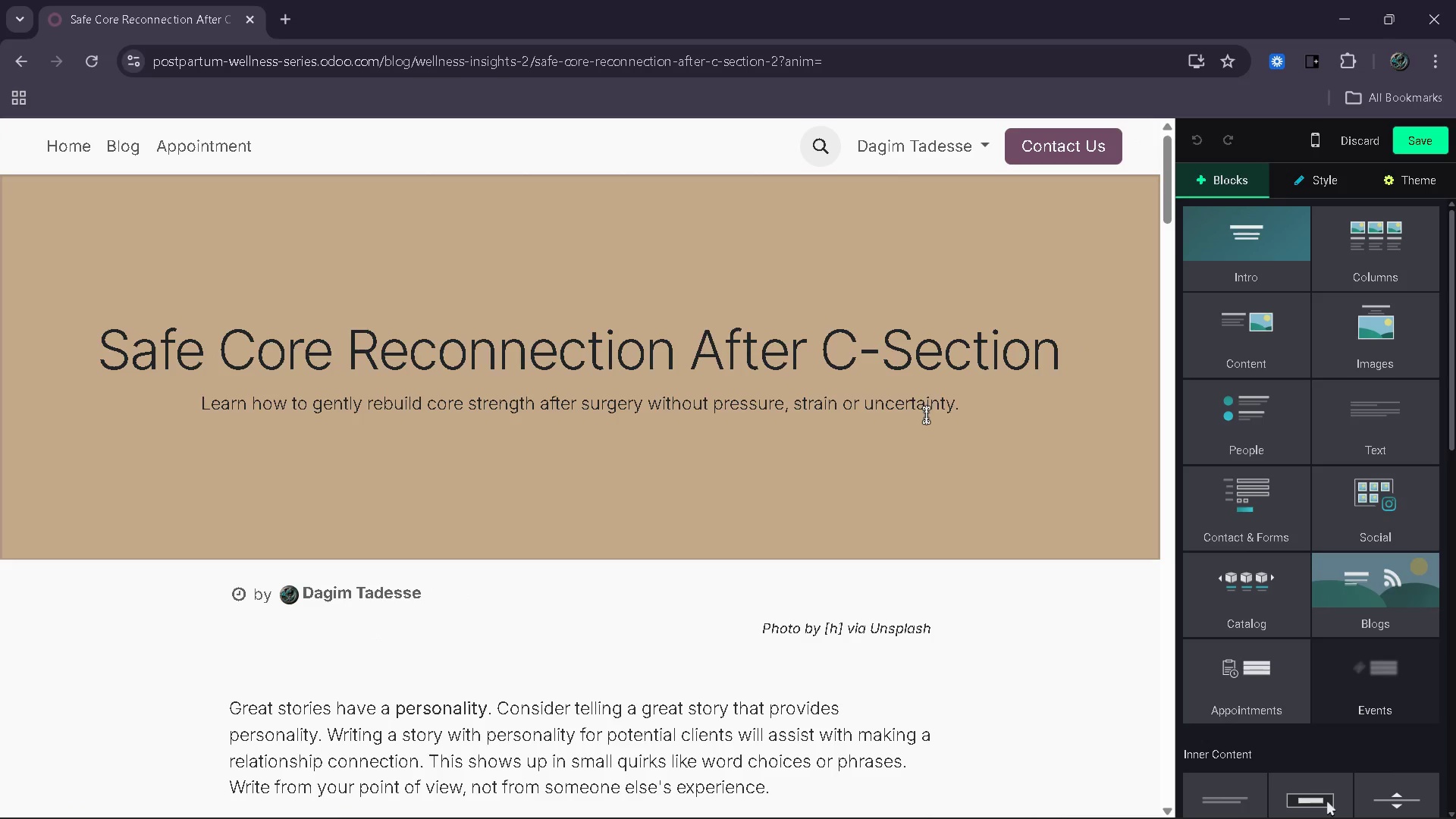 
wait(7.83)
 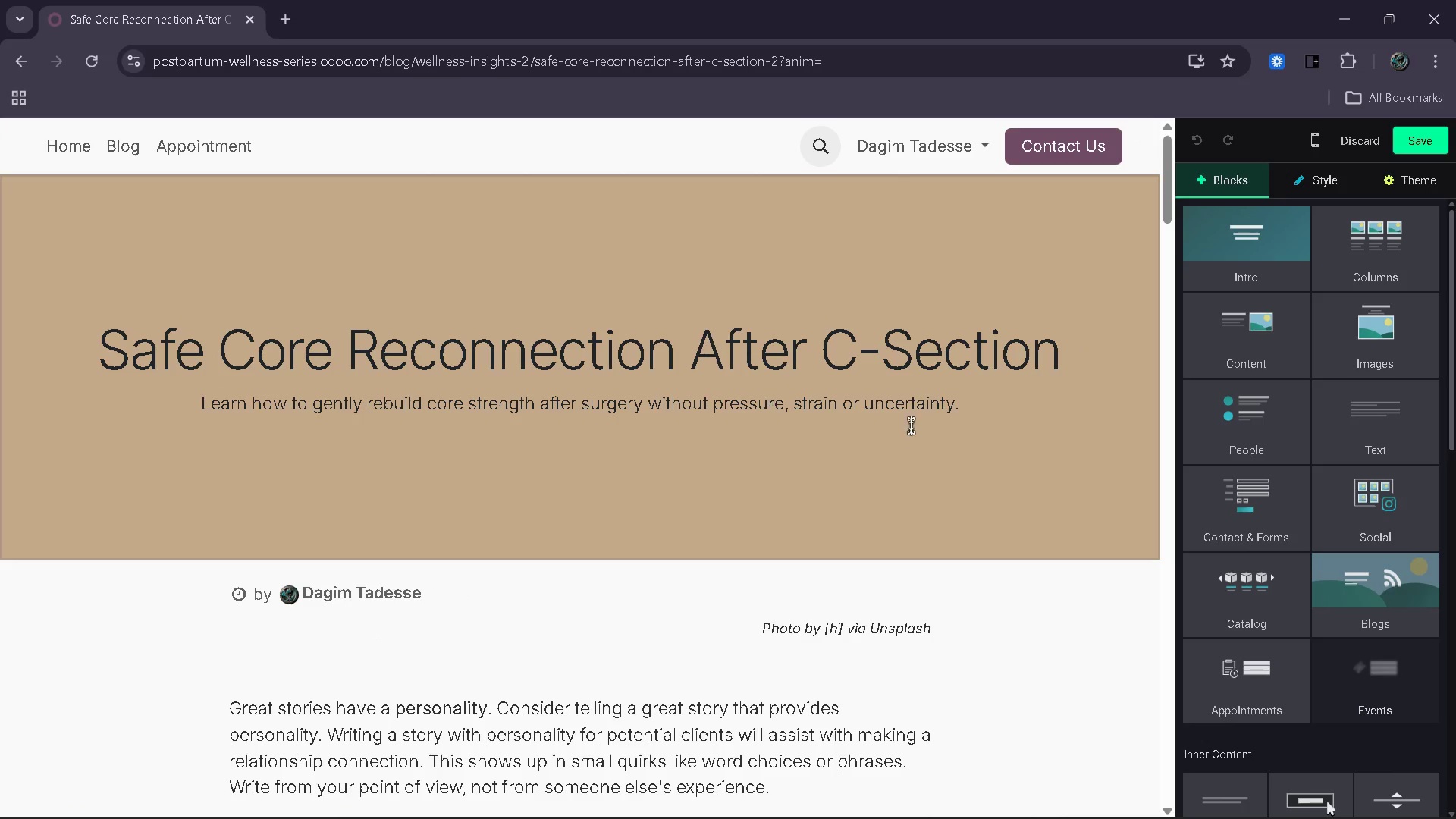 
scroll: coordinate [673, 452], scroll_direction: down, amount: 2.0
 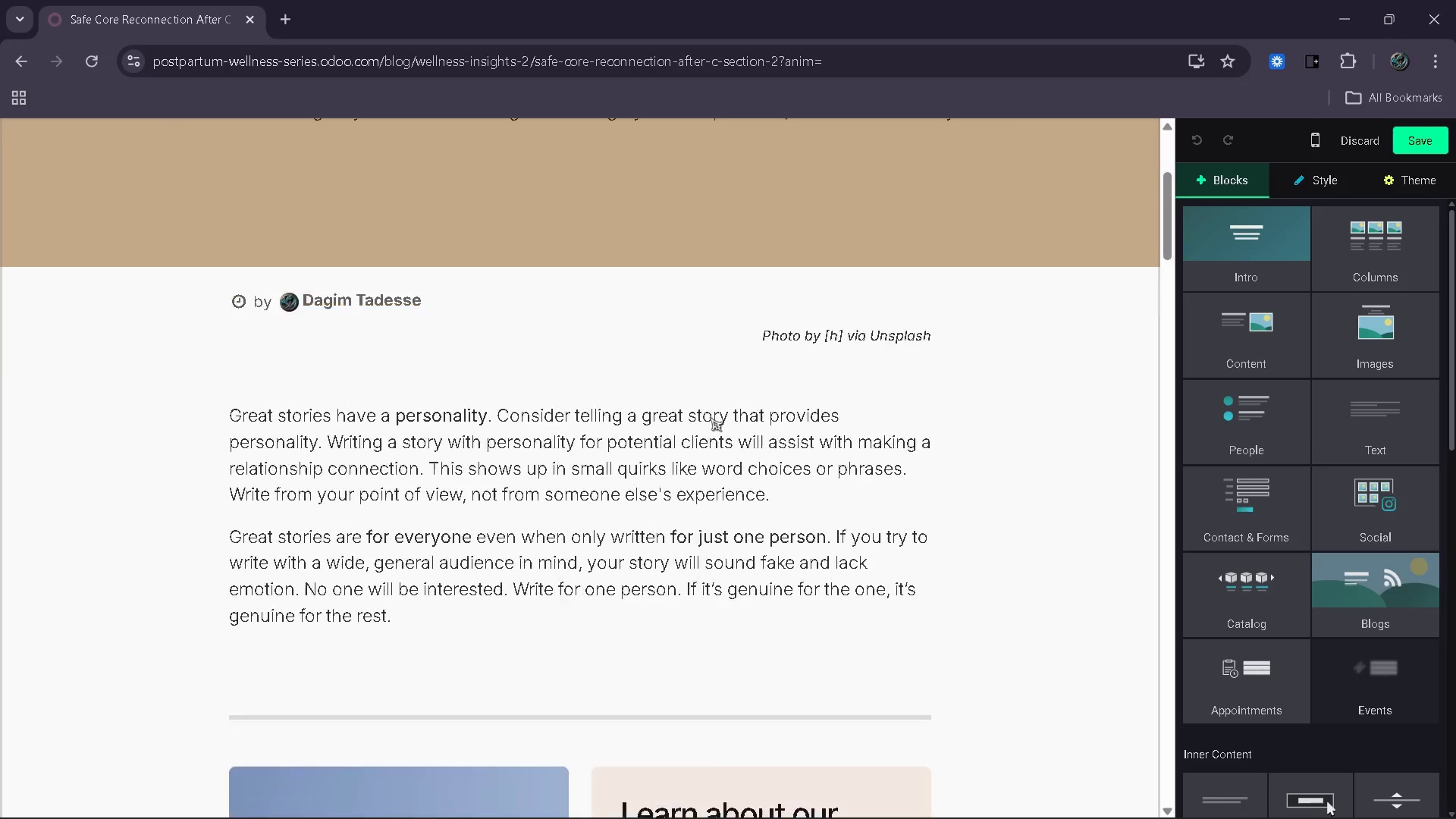 
scroll: coordinate [742, 388], scroll_direction: up, amount: 2.0
 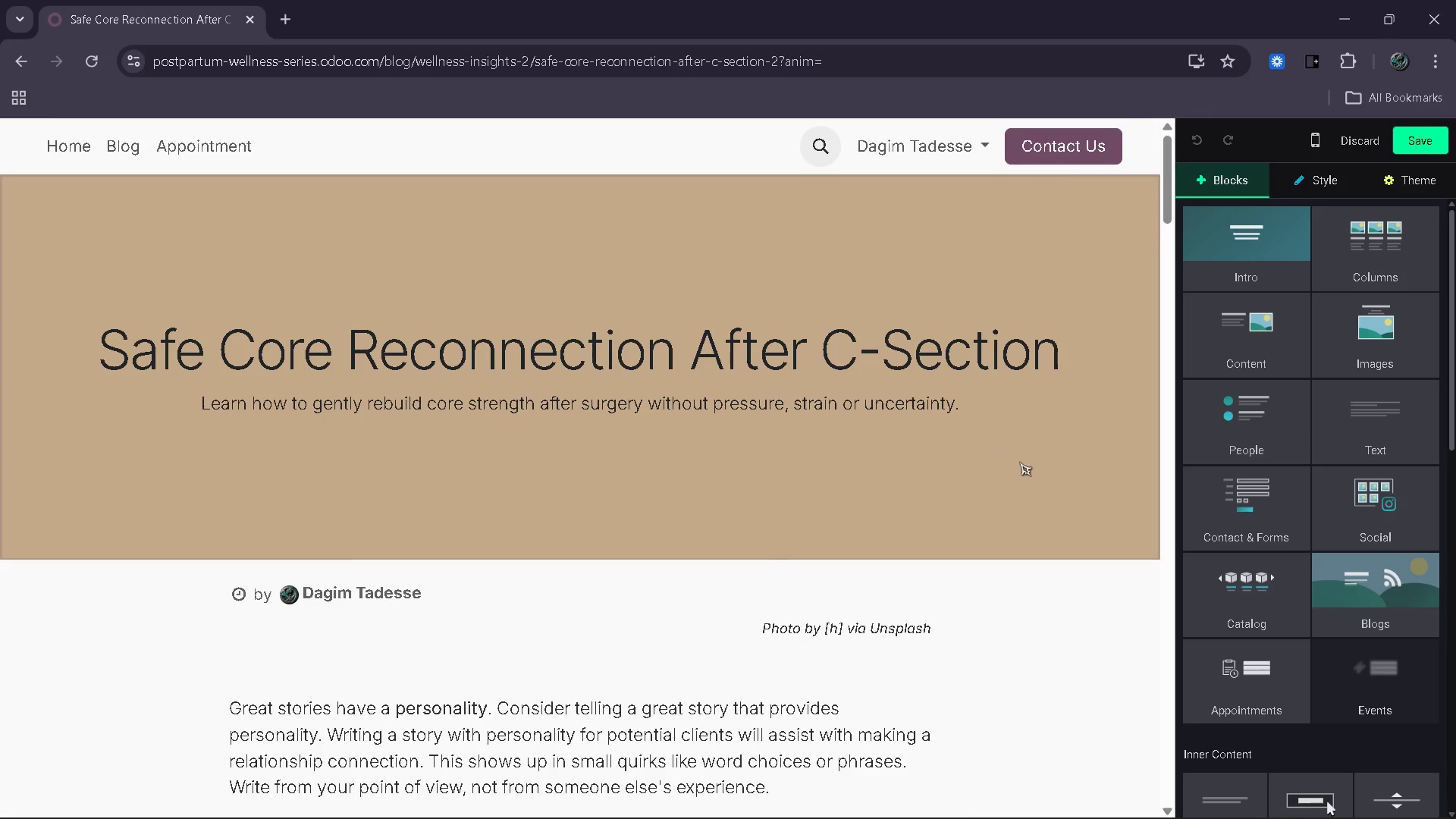 
scroll: coordinate [1019, 463], scroll_direction: down, amount: 39.0
 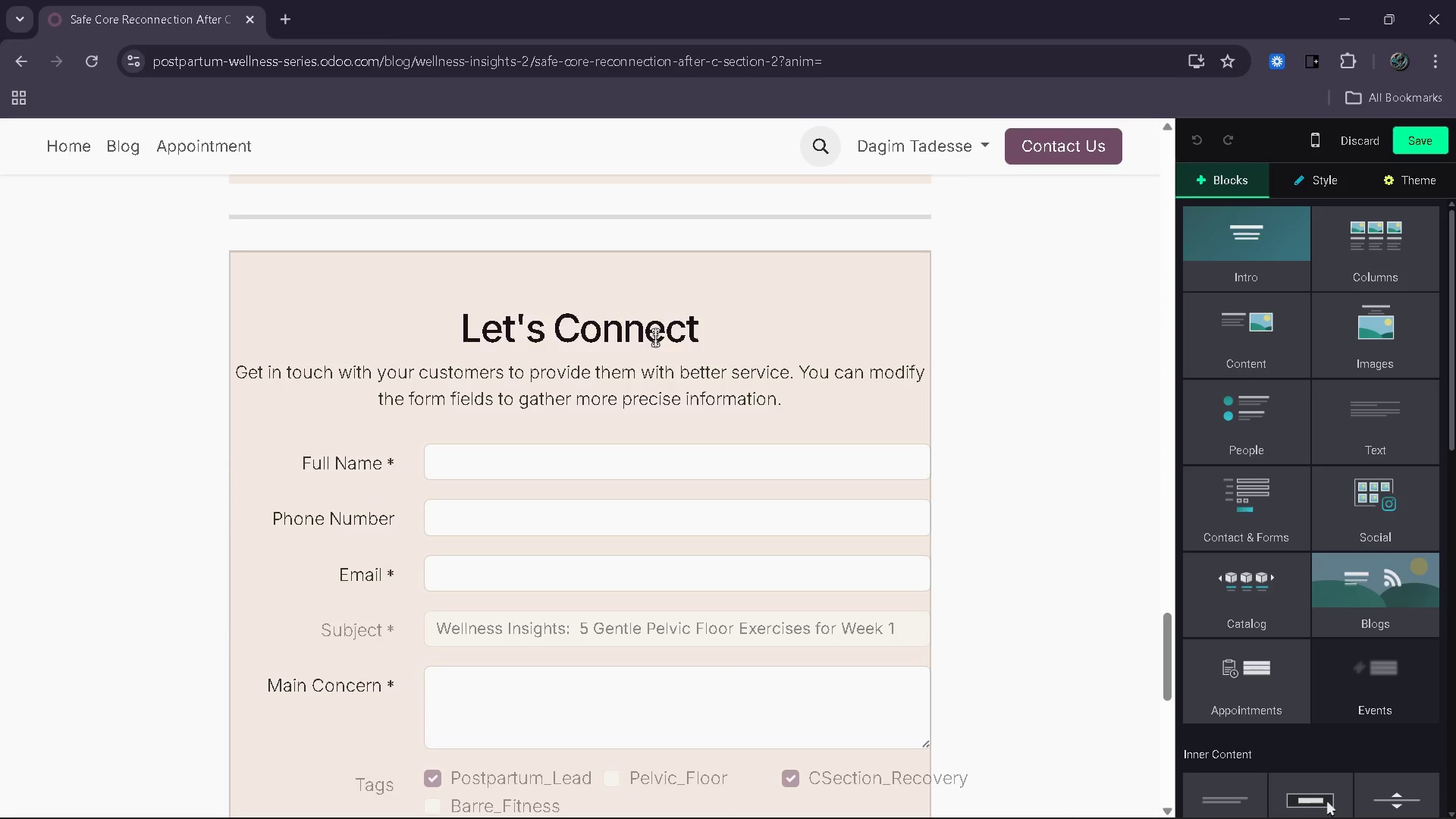 
left_click([789, 303])
 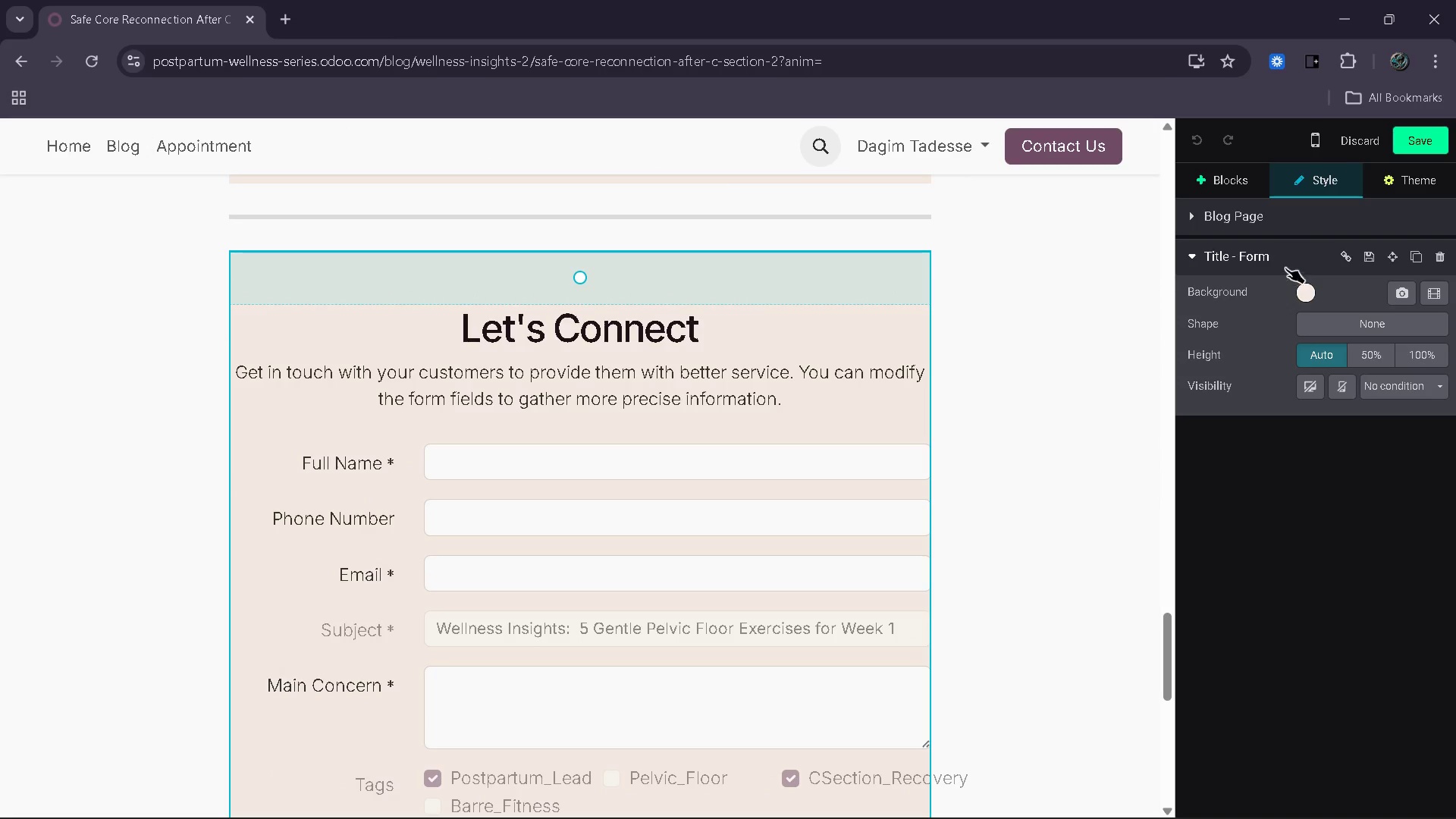 
left_click([1345, 249])
 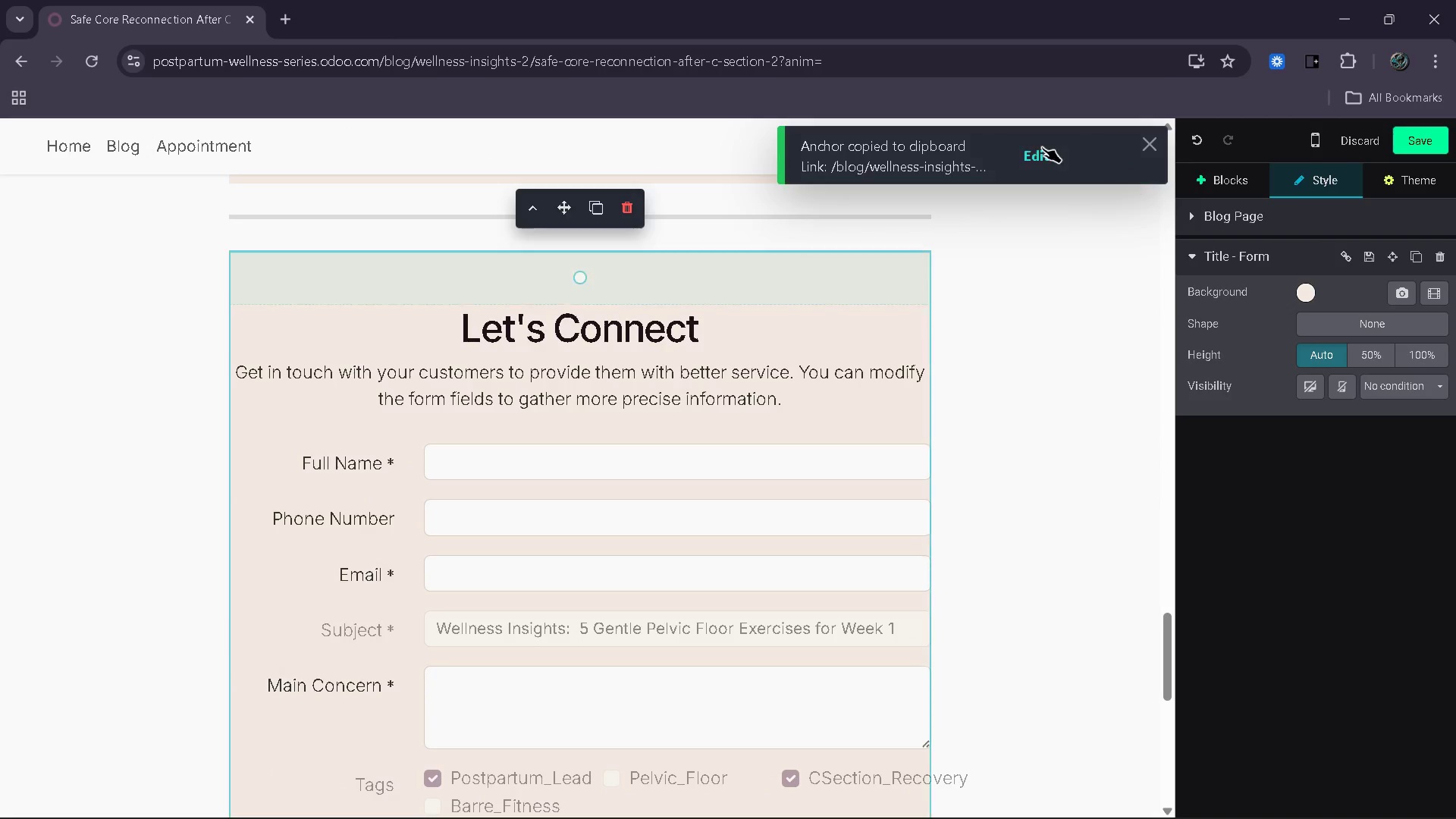 
left_click([1030, 146])
 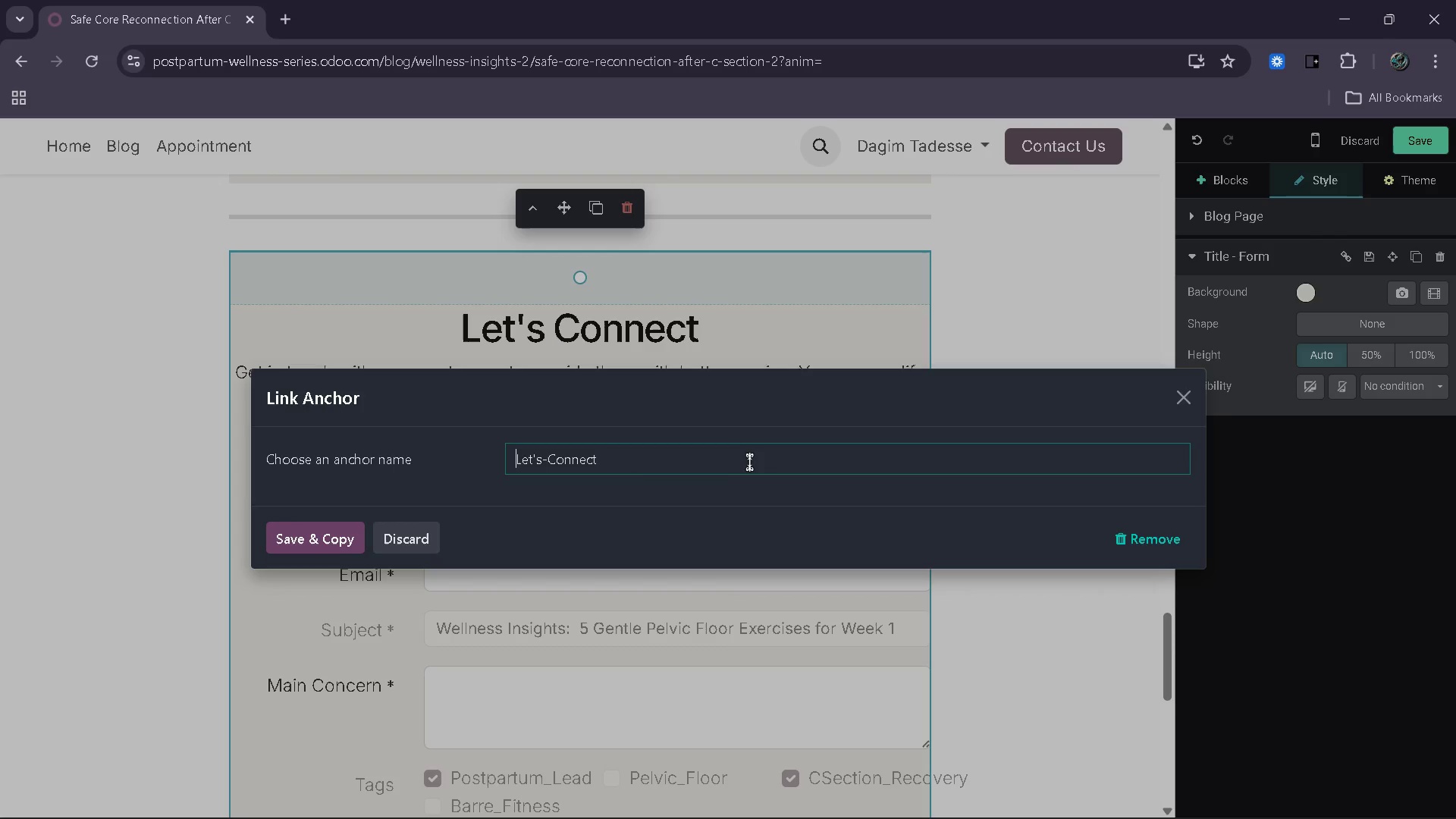 
double_click([746, 463])
 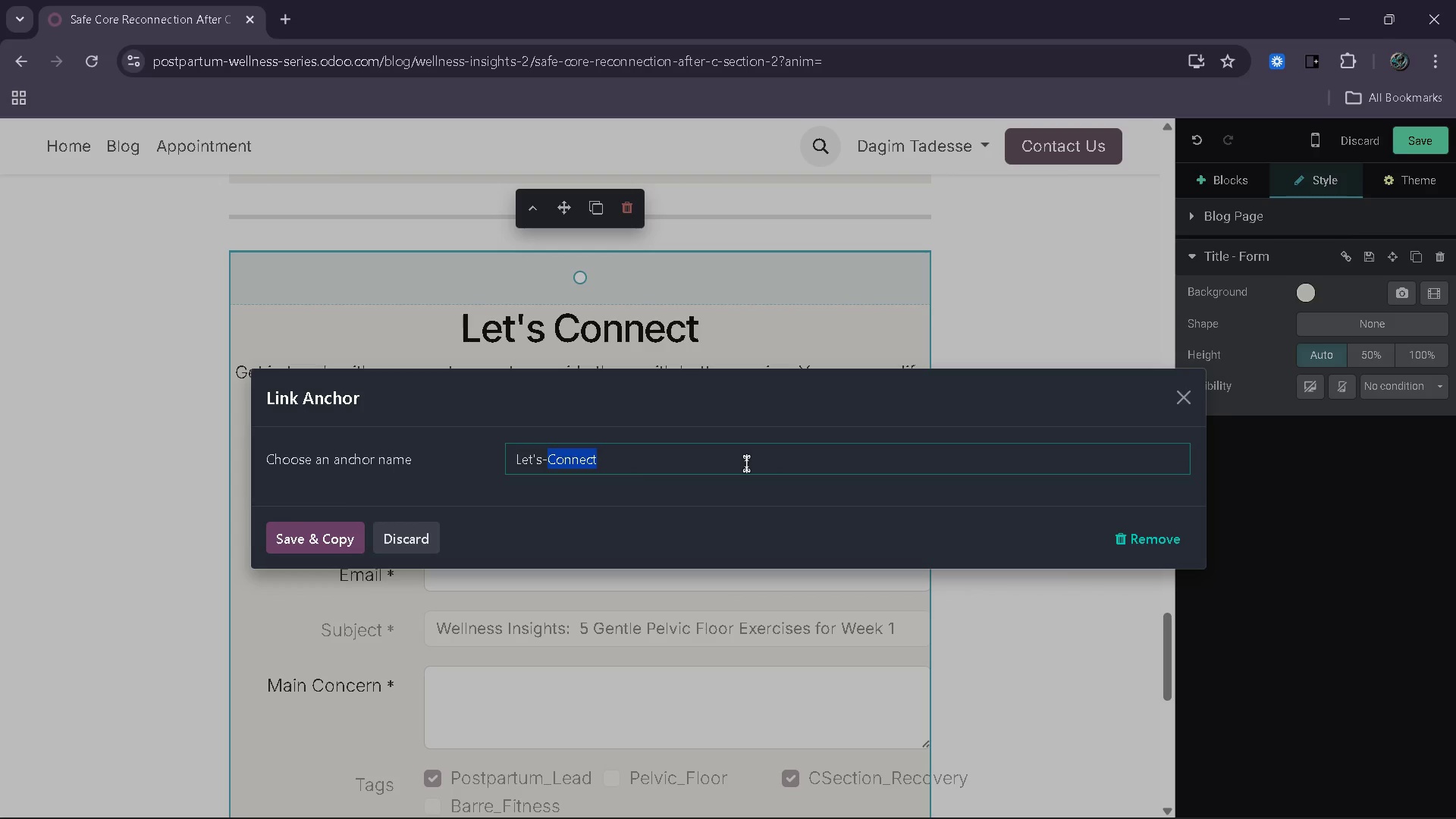 
hold_key(key=Backspace, duration=0.75)
 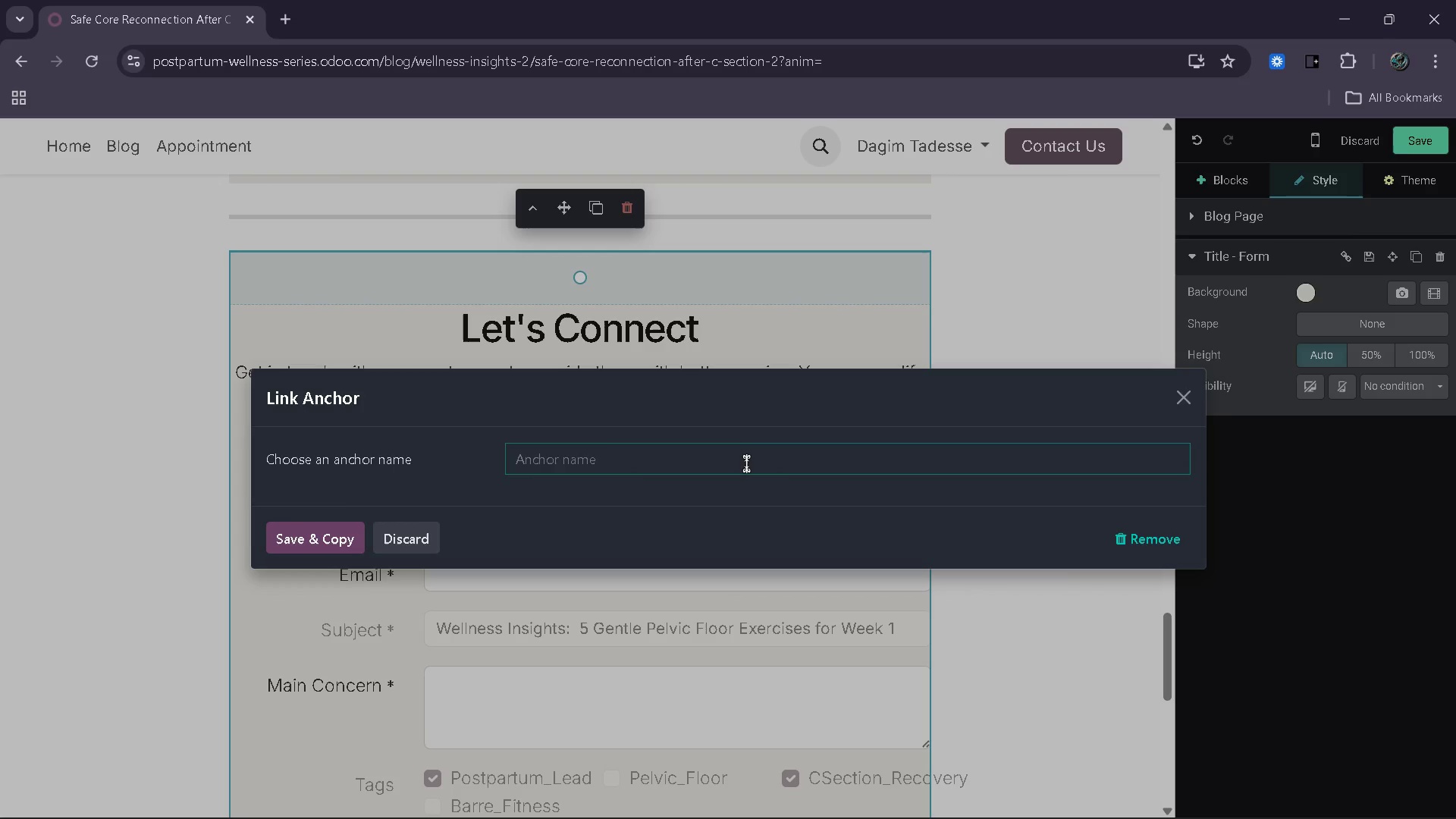 
type(blogfp)
key(Backspace)
type(orm)
 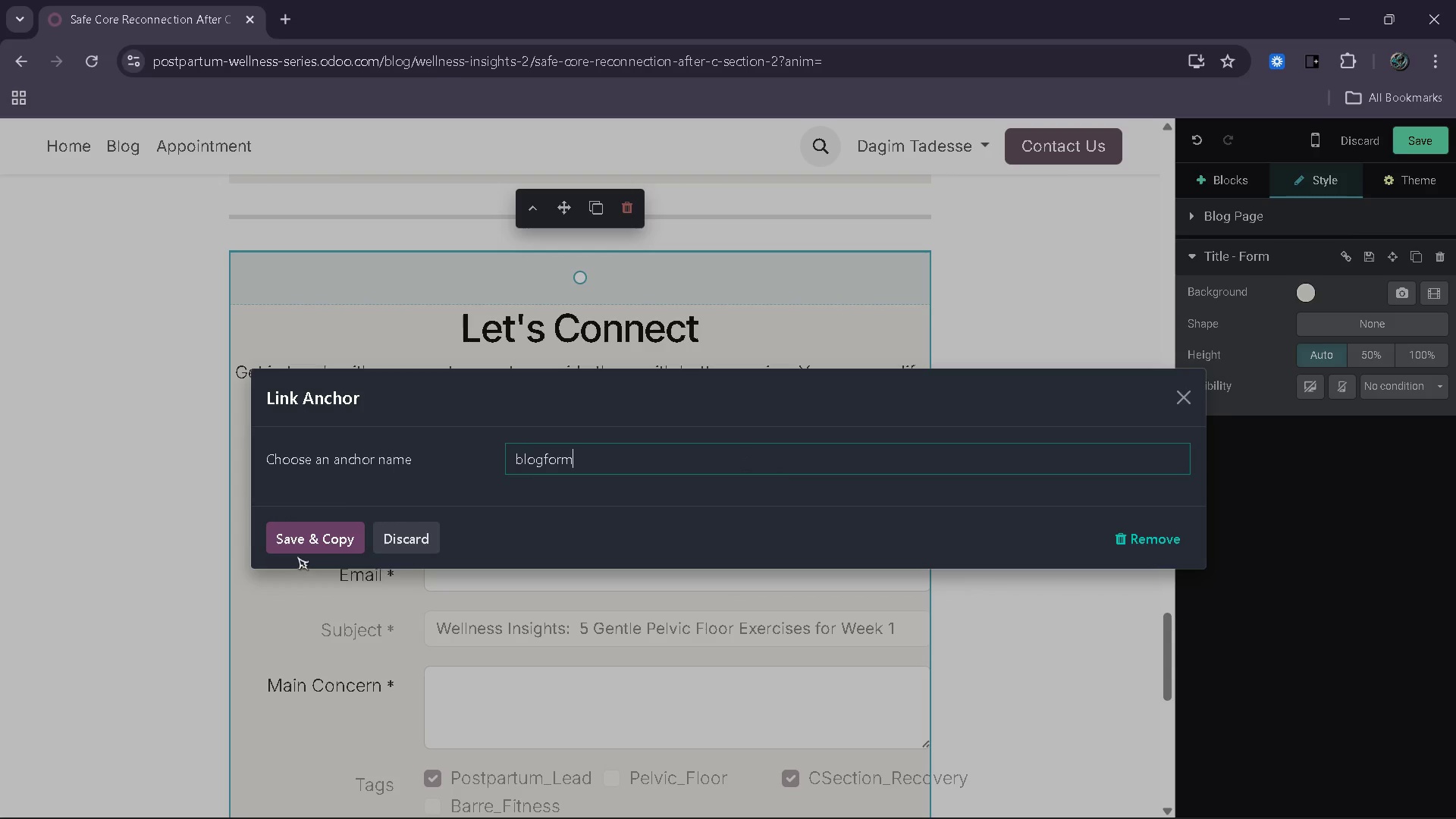 
left_click([297, 548])
 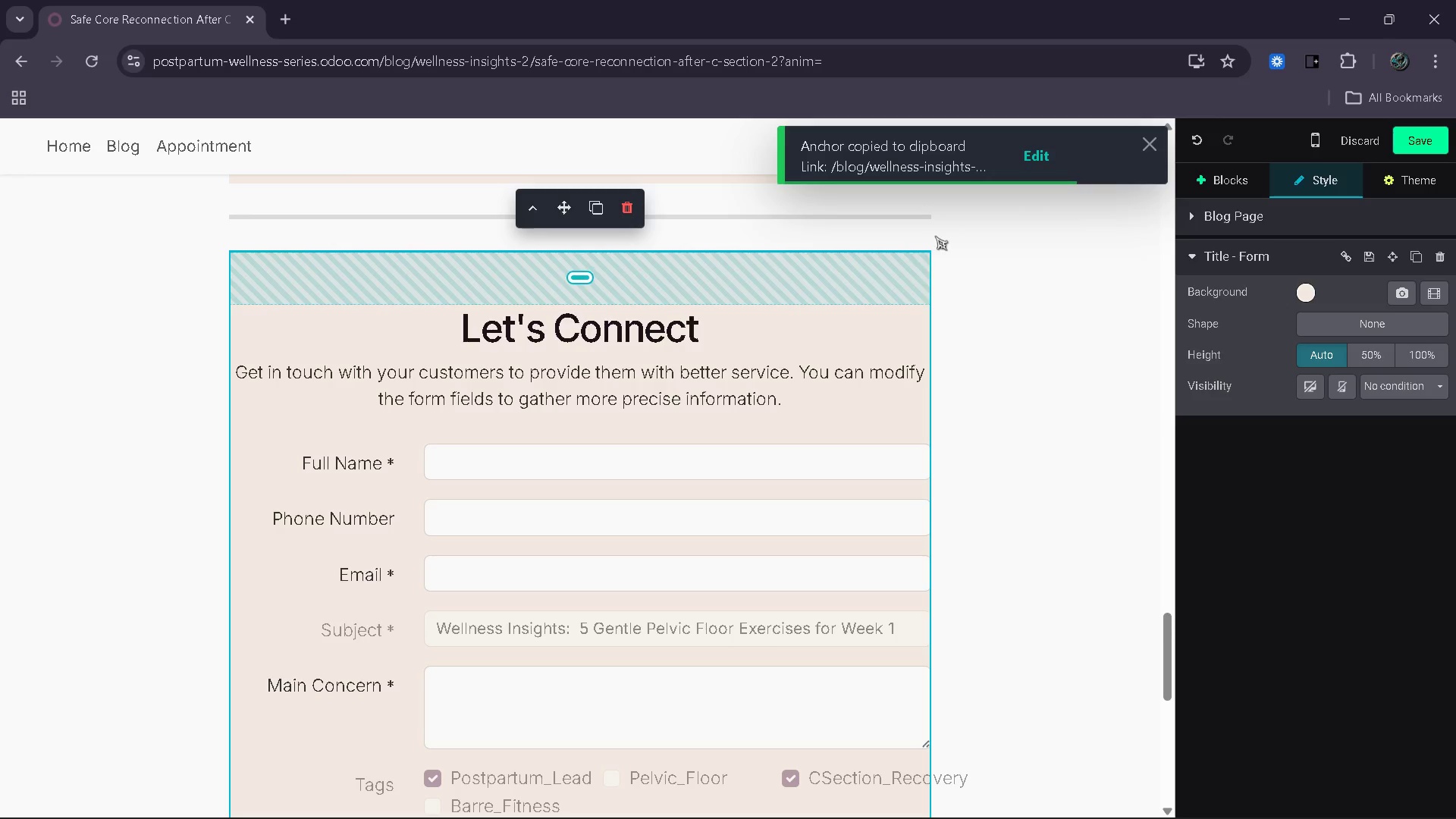 
scroll: coordinate [677, 484], scroll_direction: up, amount: 17.0
 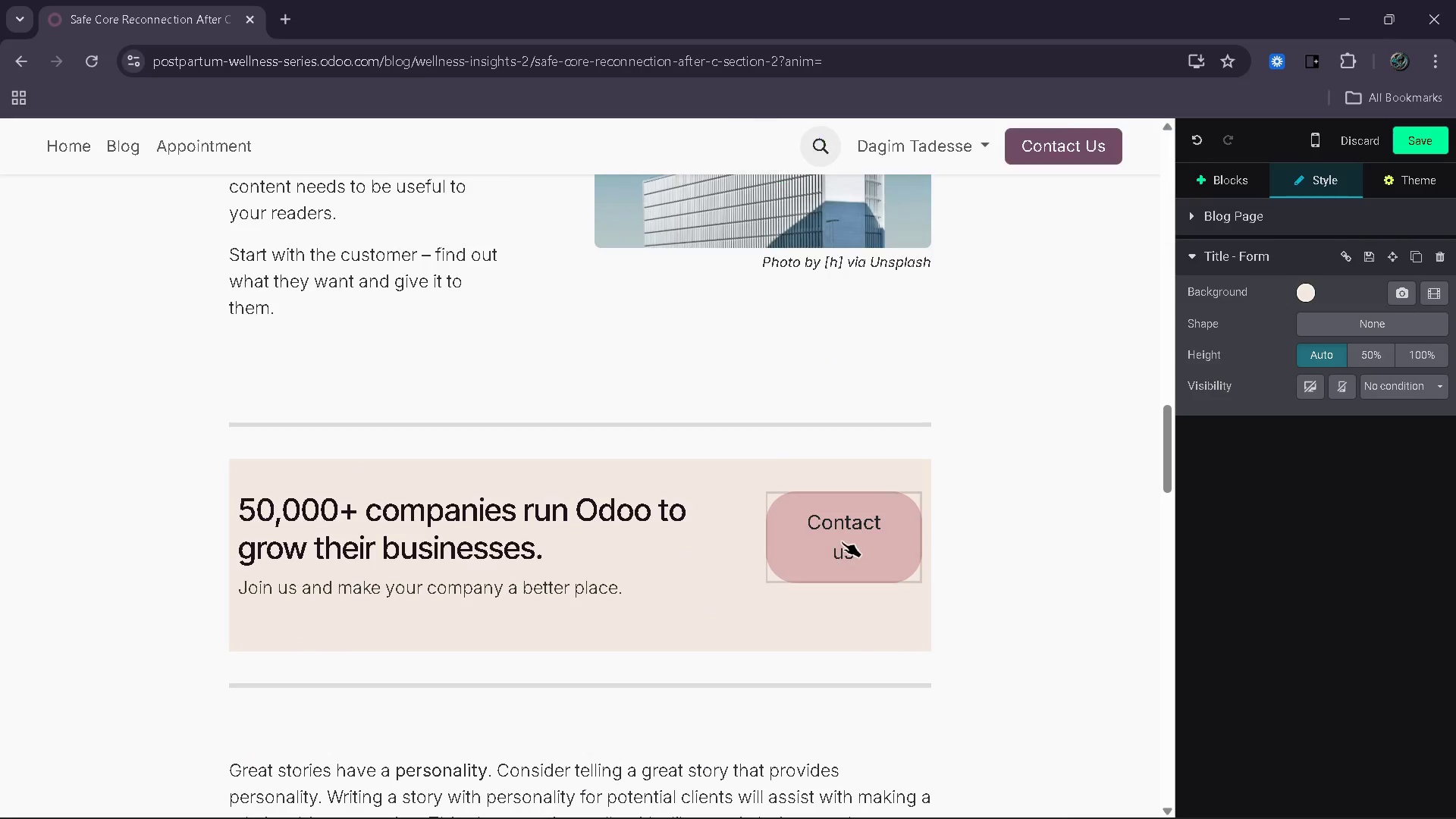 
left_click([846, 540])
 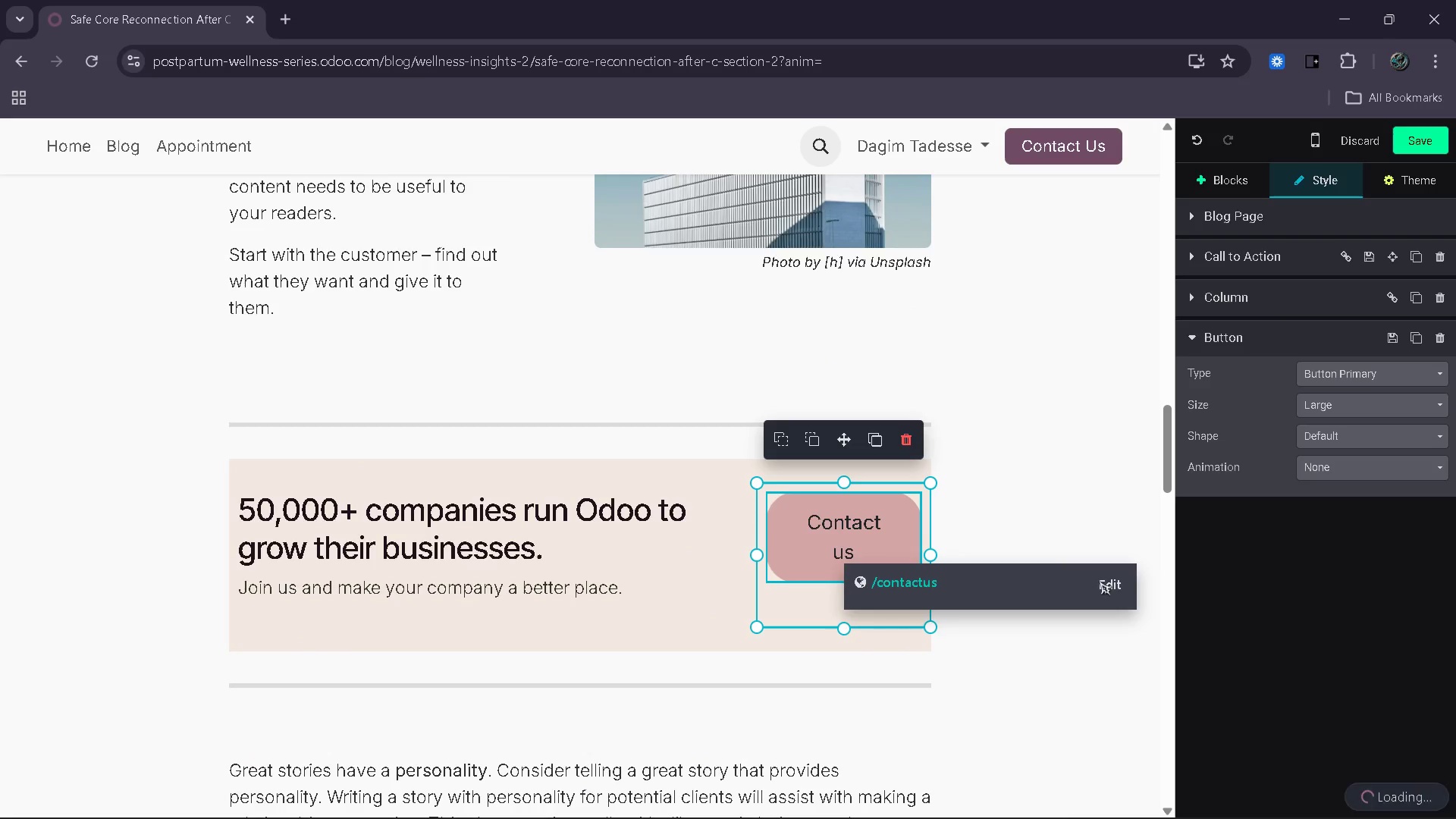 
left_click([1109, 581])
 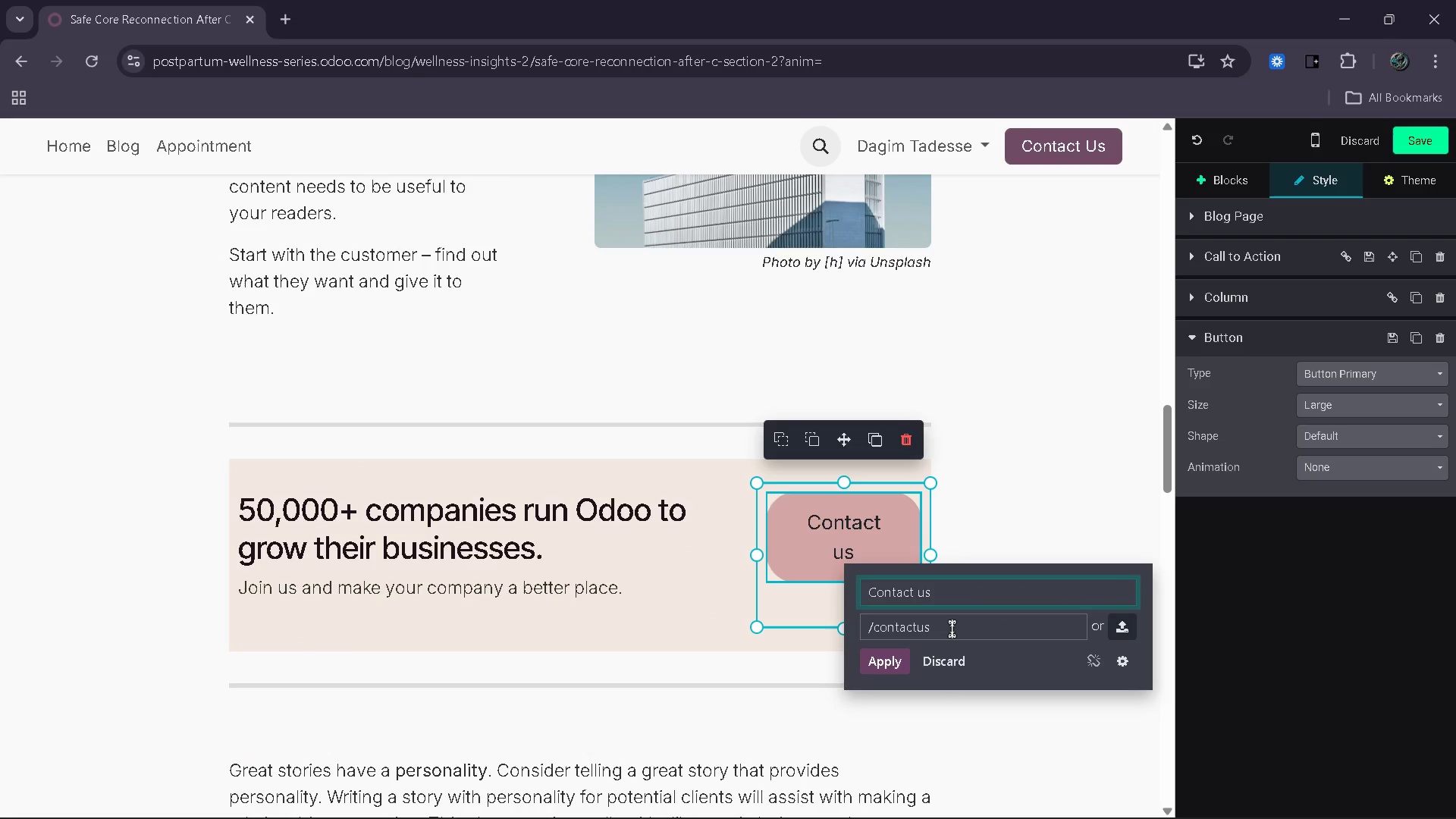 
left_click([952, 629])
 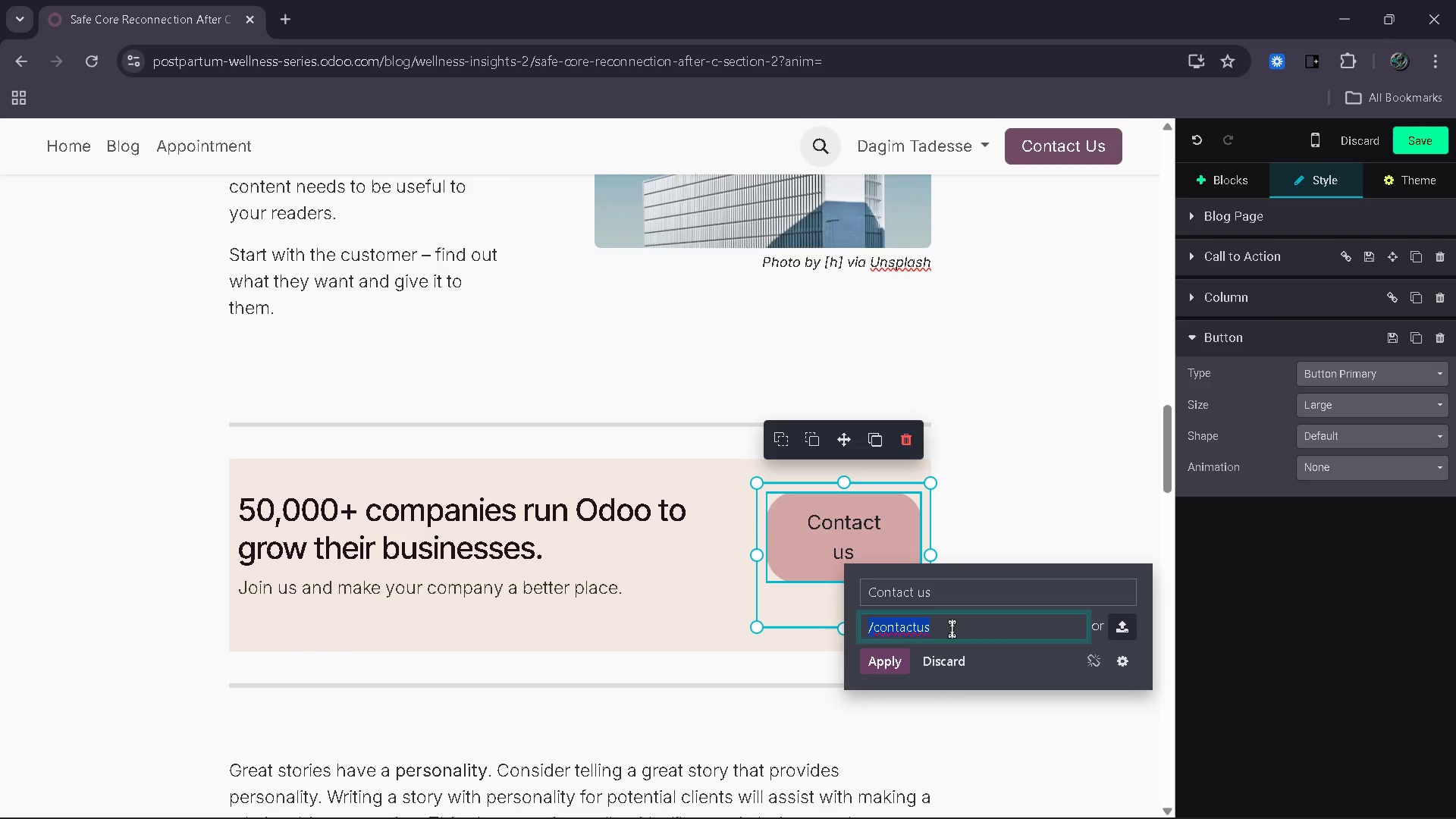 
key(Control+V)
 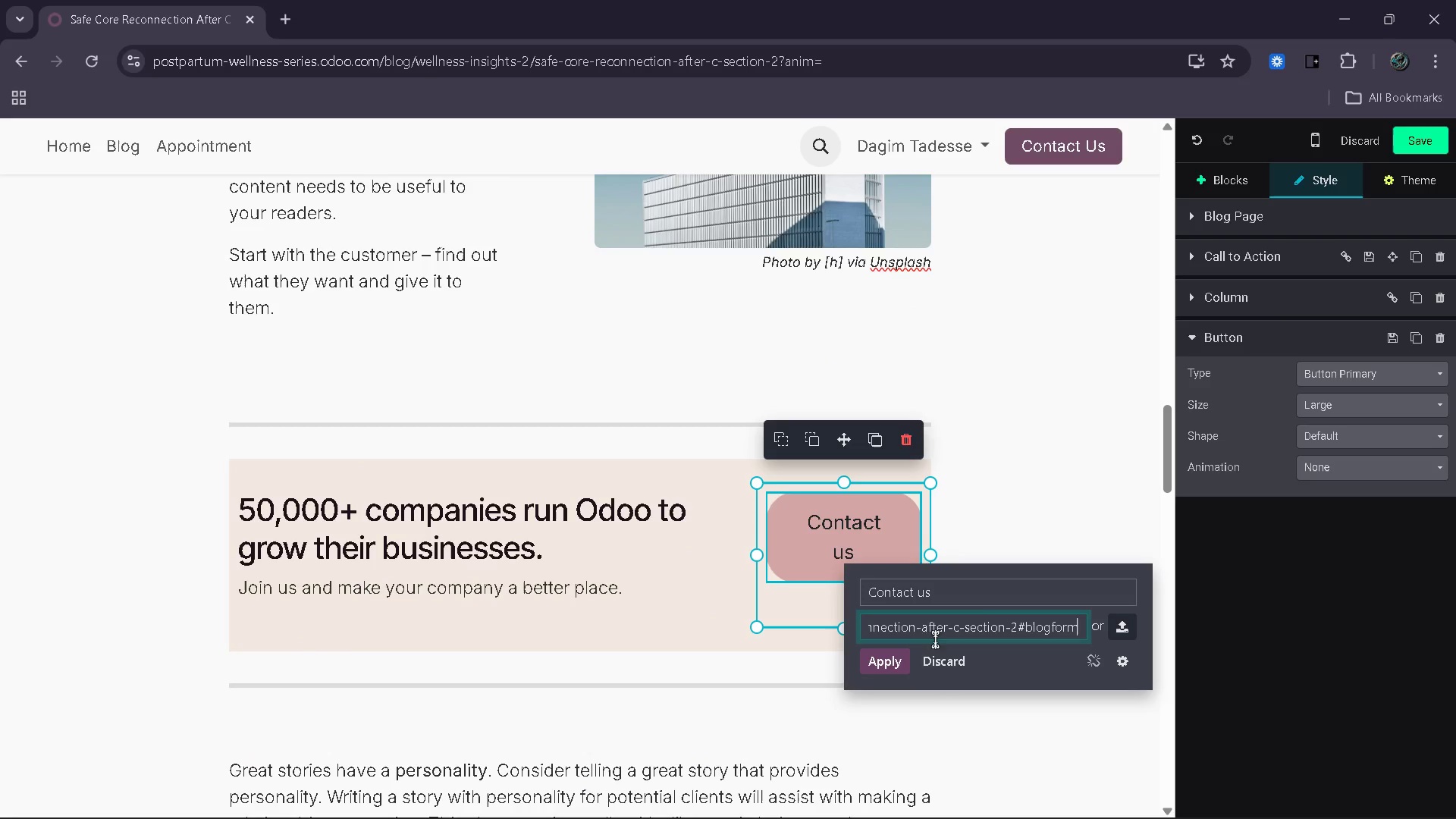 
left_click([888, 660])
 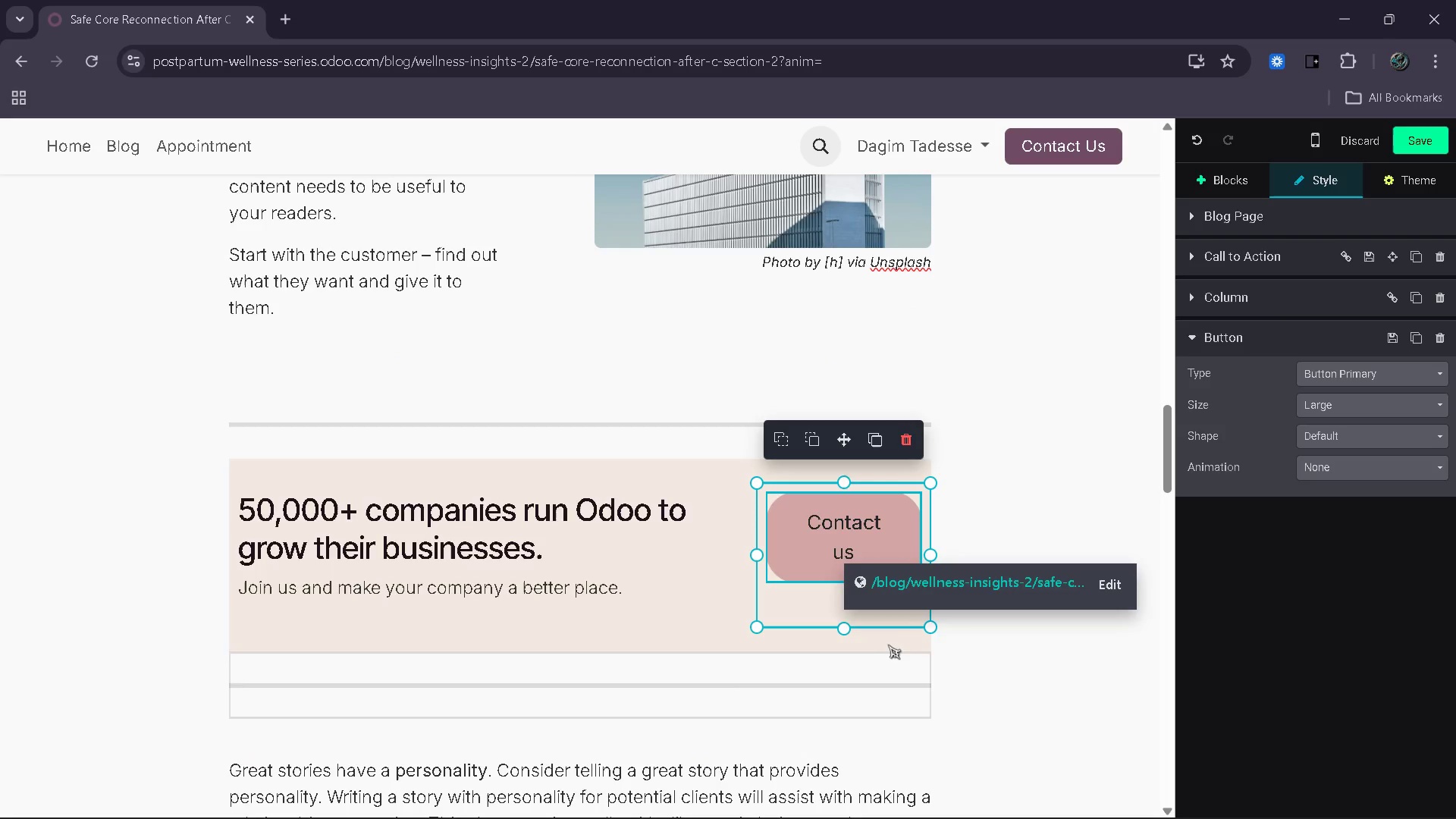 
scroll: coordinate [886, 601], scroll_direction: up, amount: 3.0
 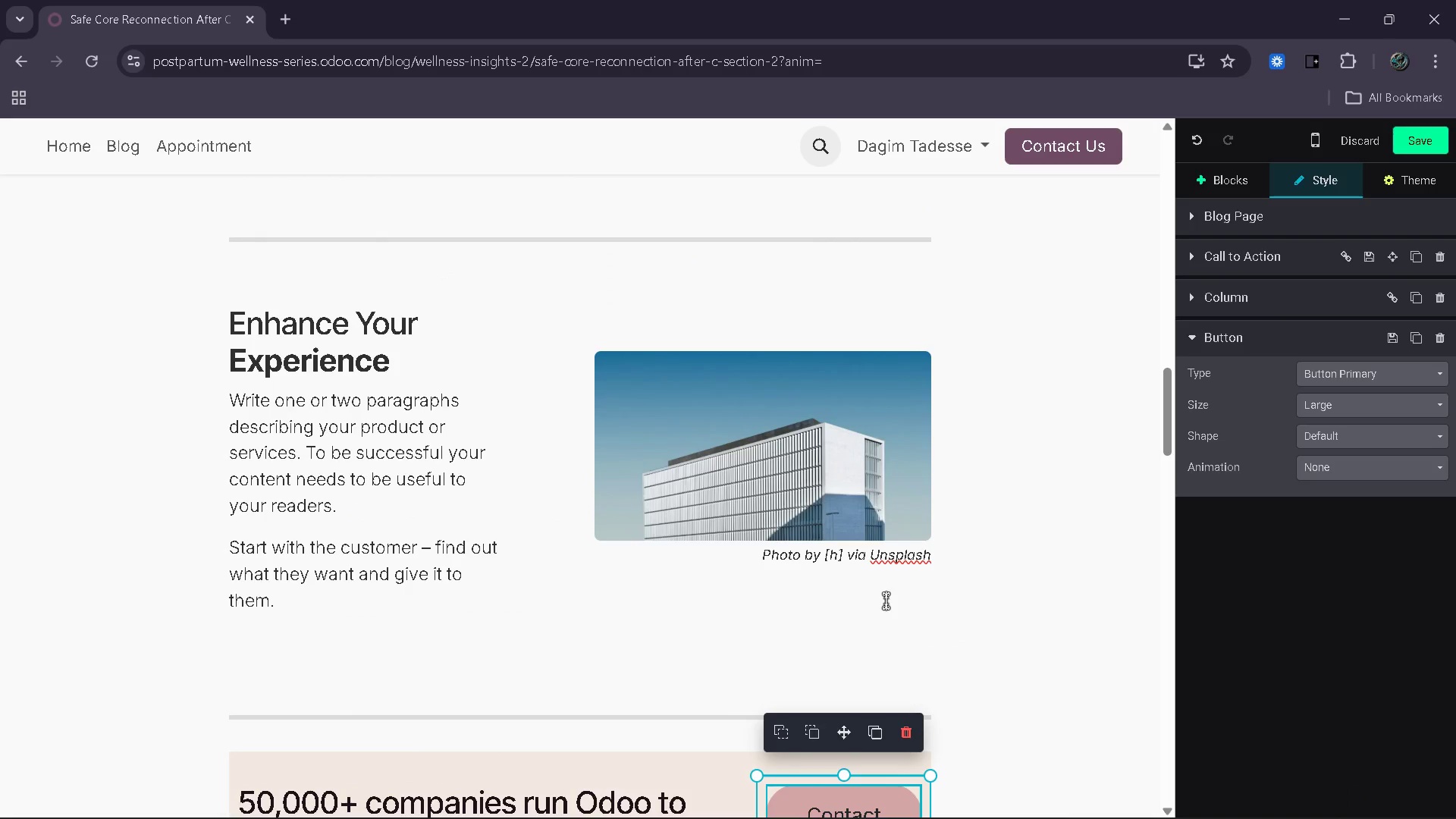 
wait(10.98)
 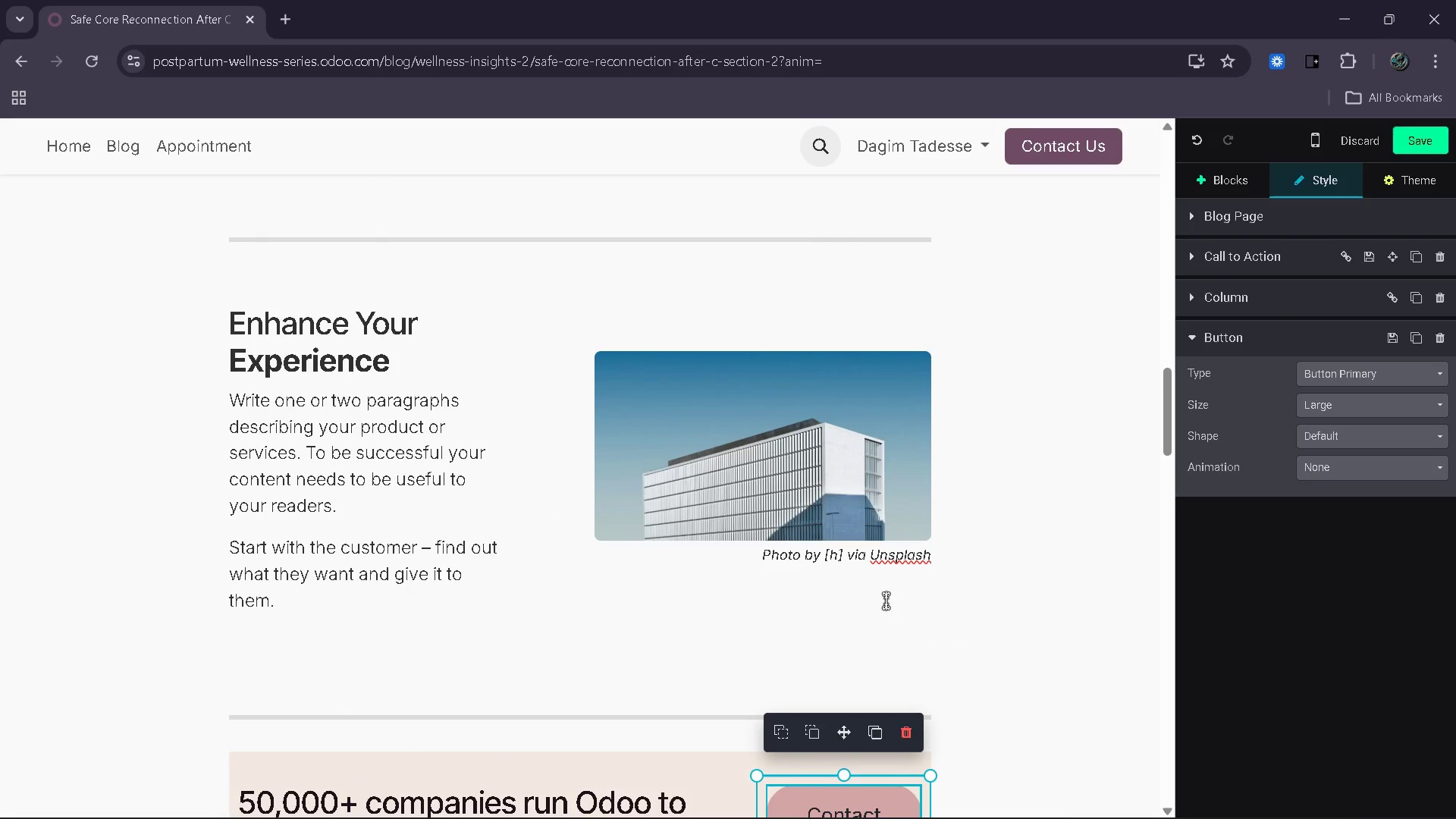 
scroll: coordinate [880, 579], scroll_direction: up, amount: 23.0
 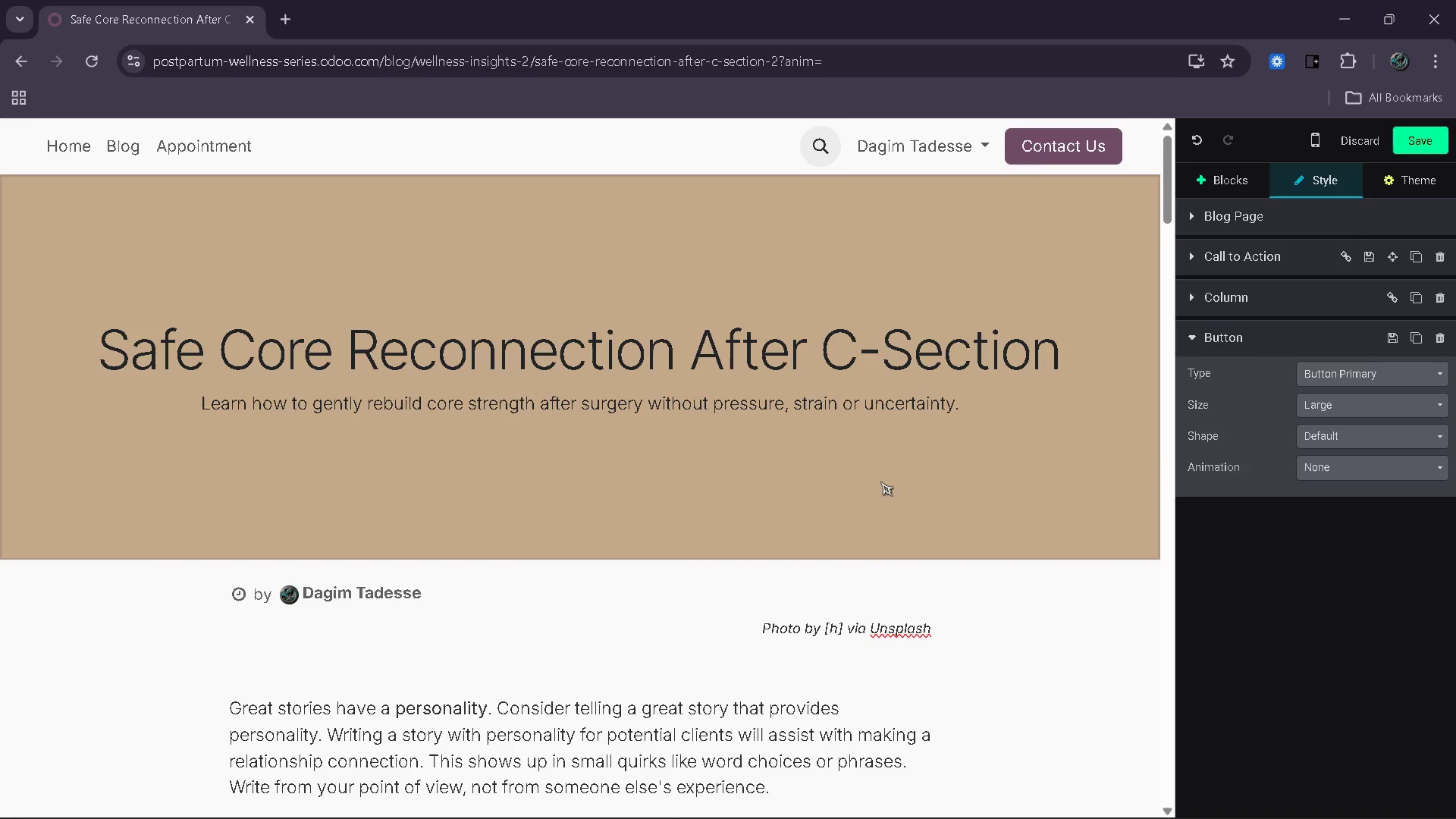 
left_click([880, 482])
 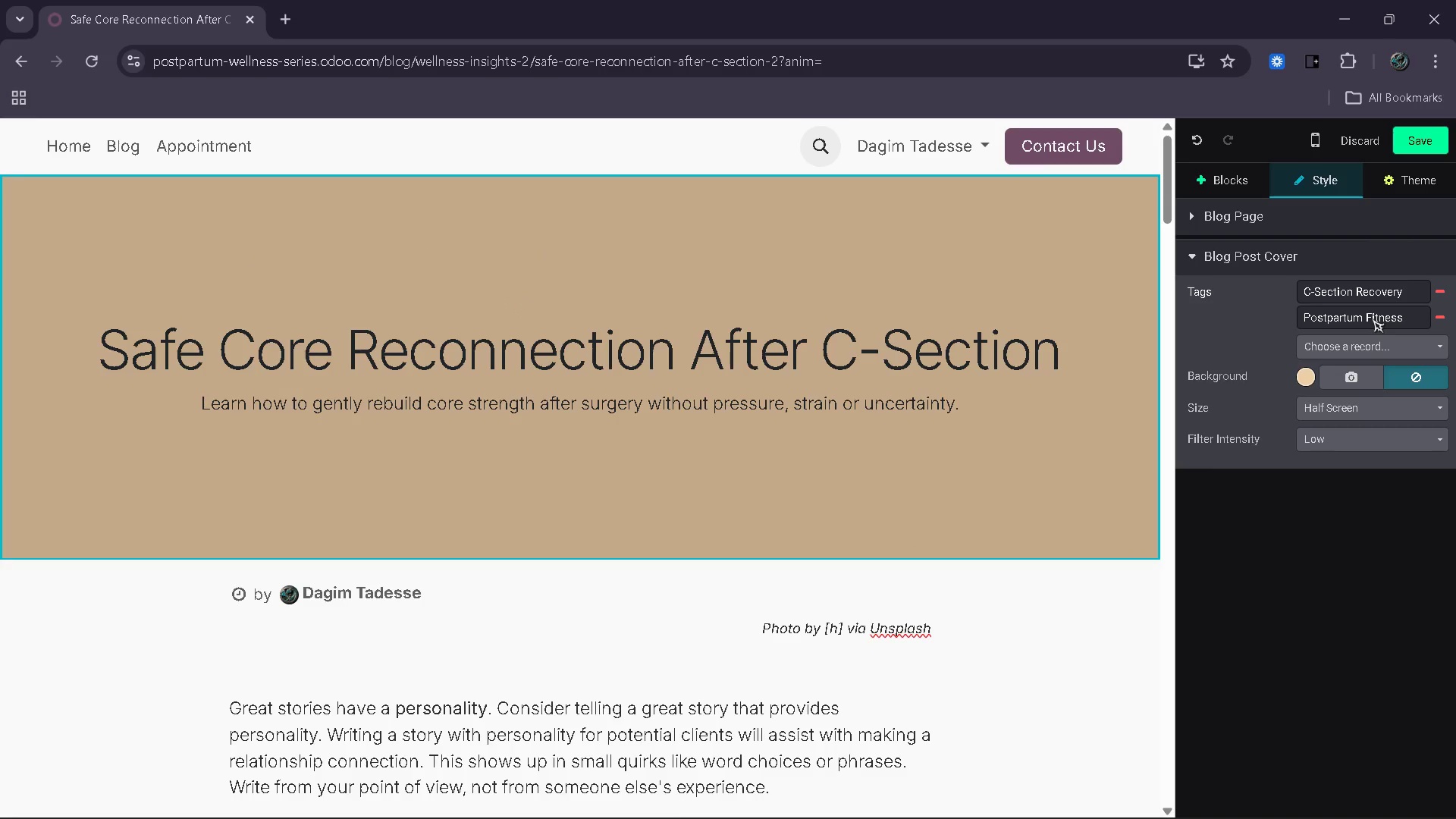 
left_click([1351, 375])
 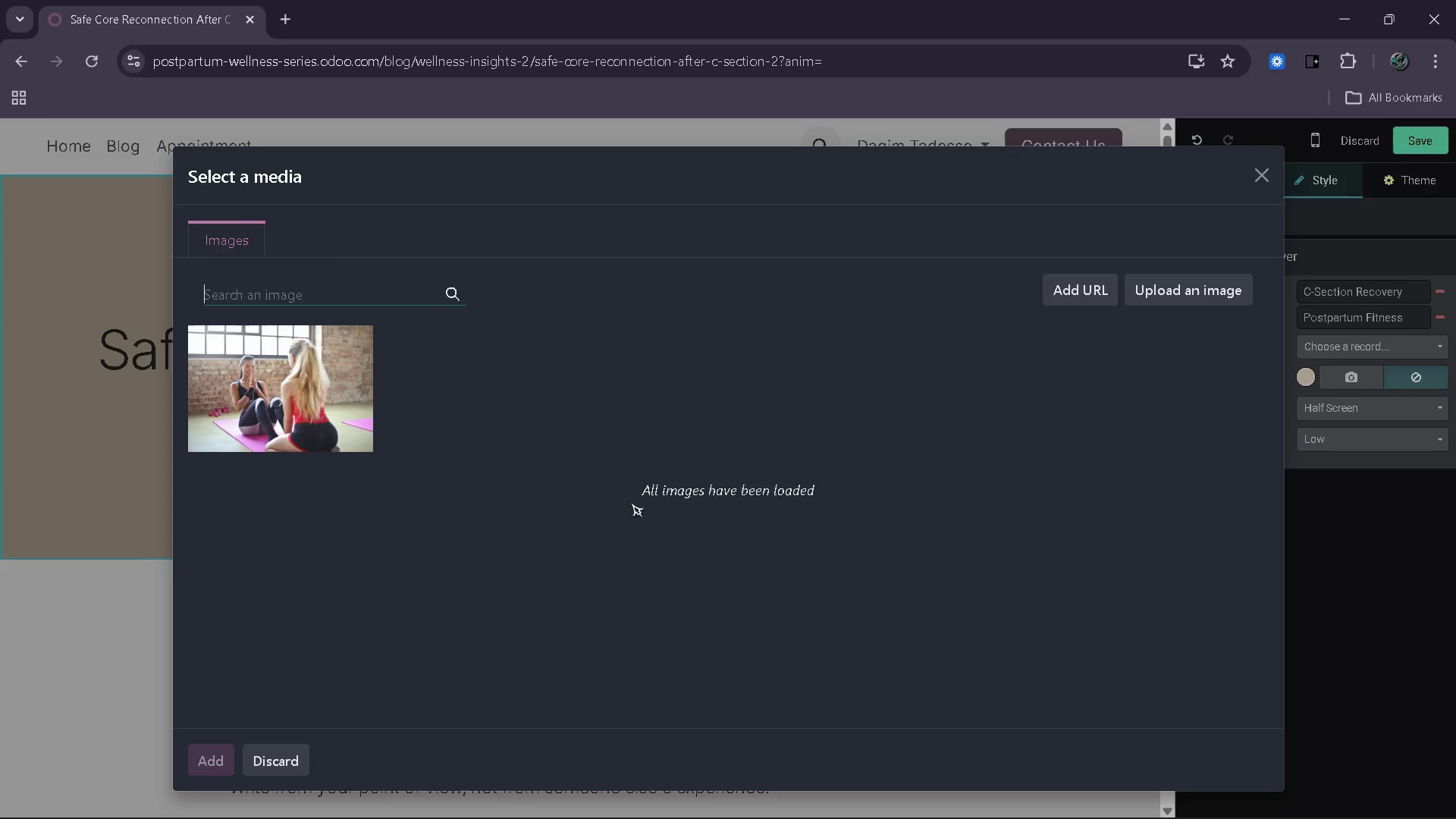 
type(postpartum recovery c secion)
 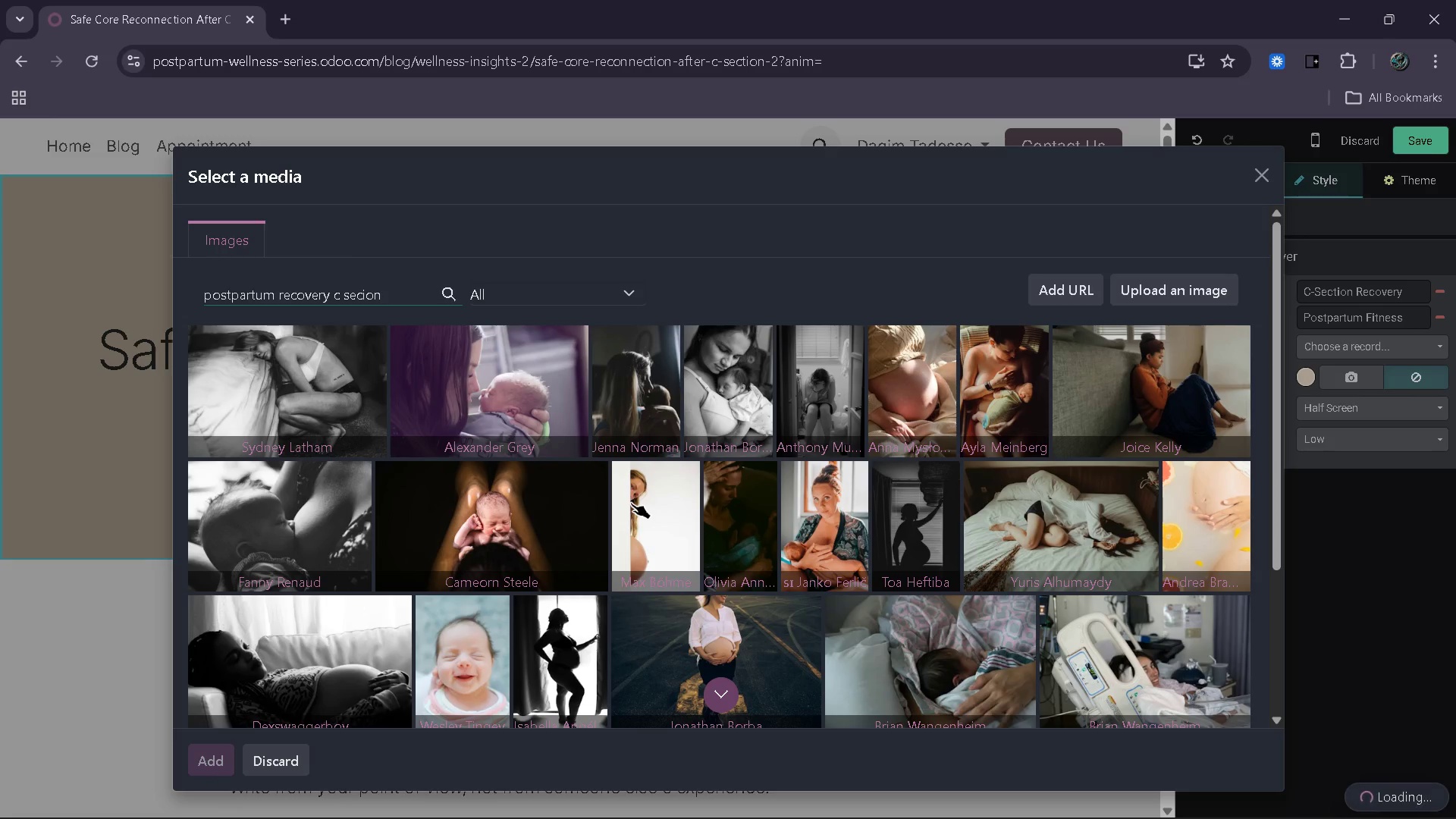 
key(ArrowLeft)
 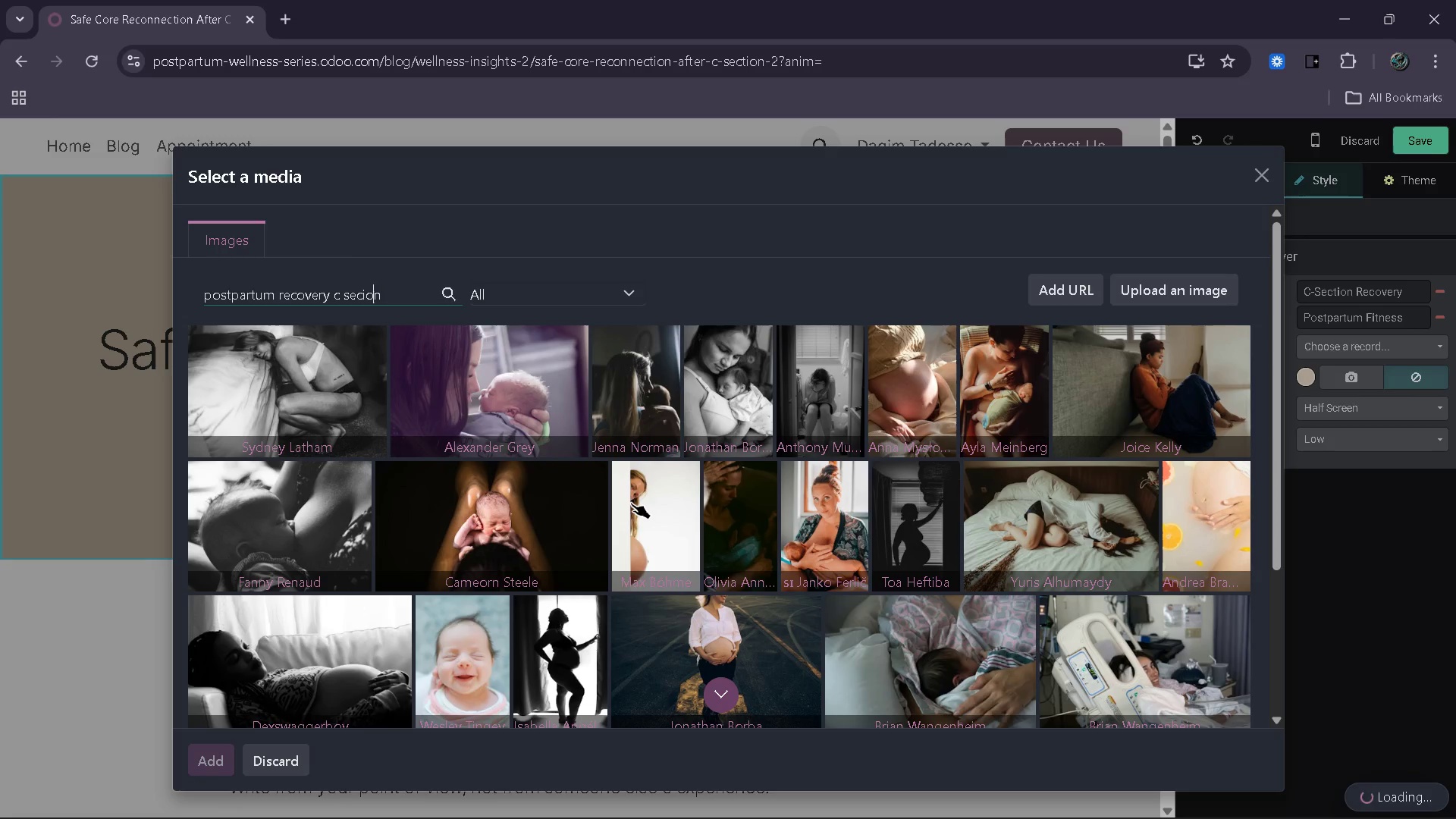 
key(ArrowLeft)
 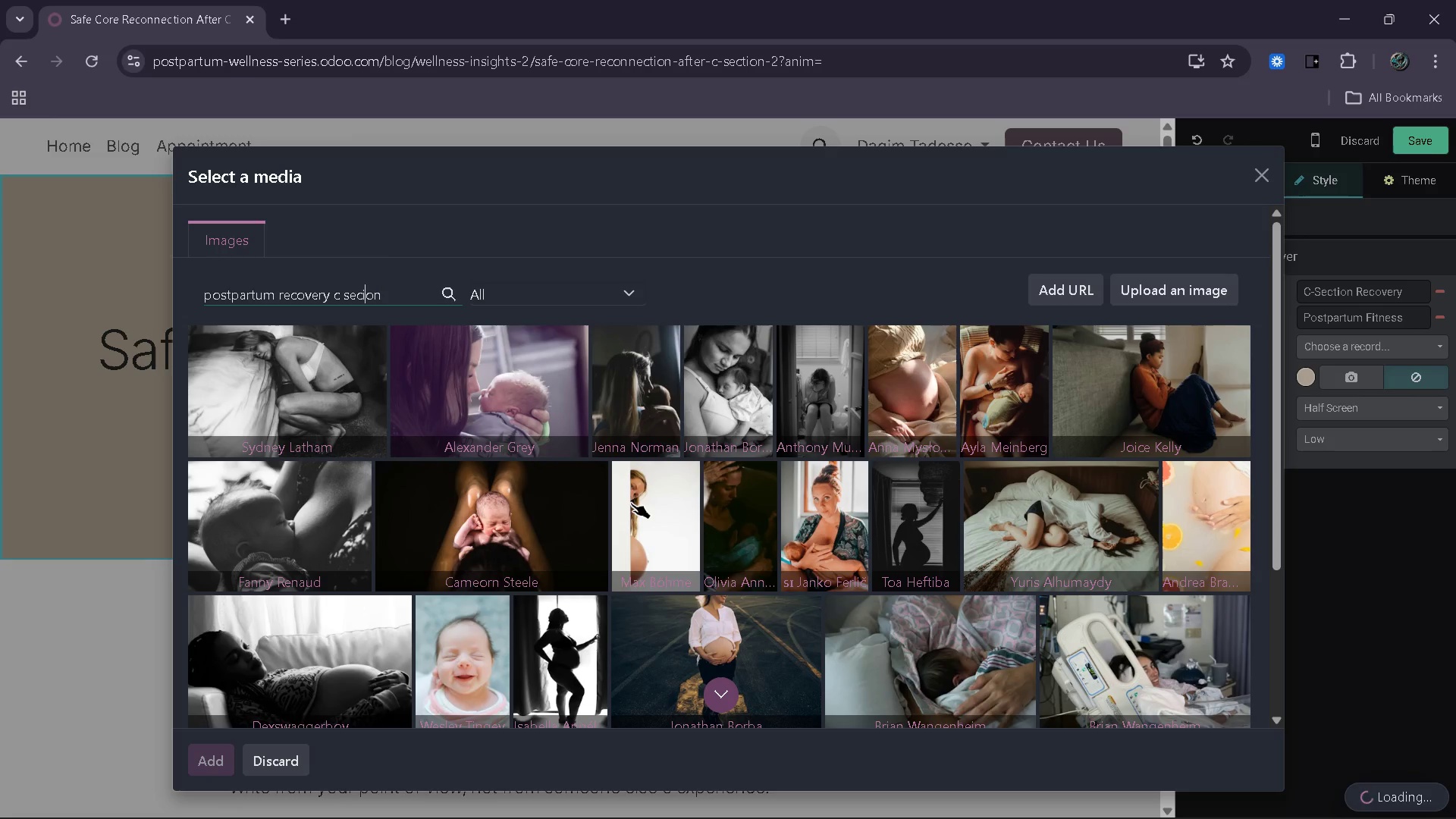 
key(ArrowLeft)
 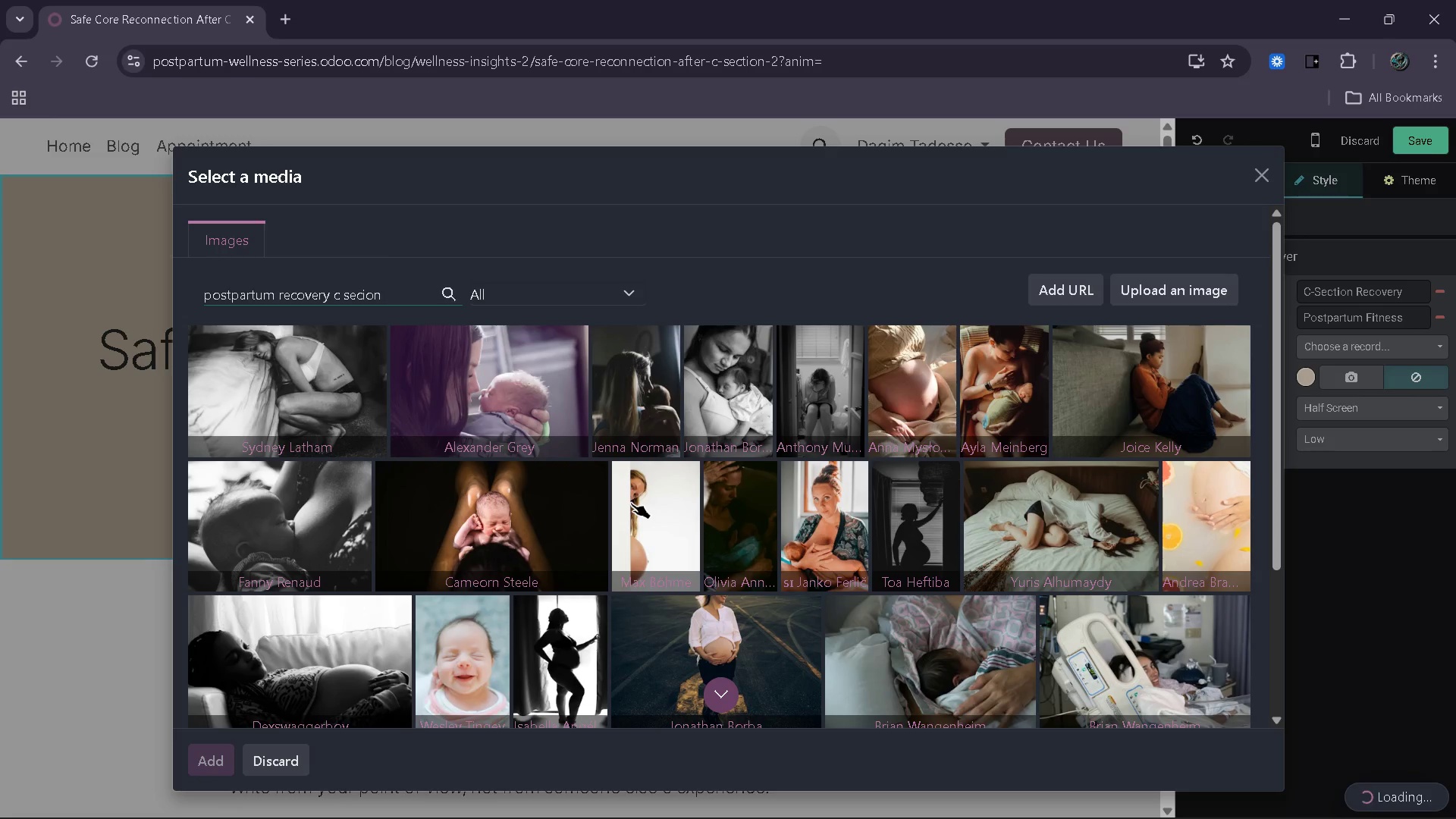 
key(T)
 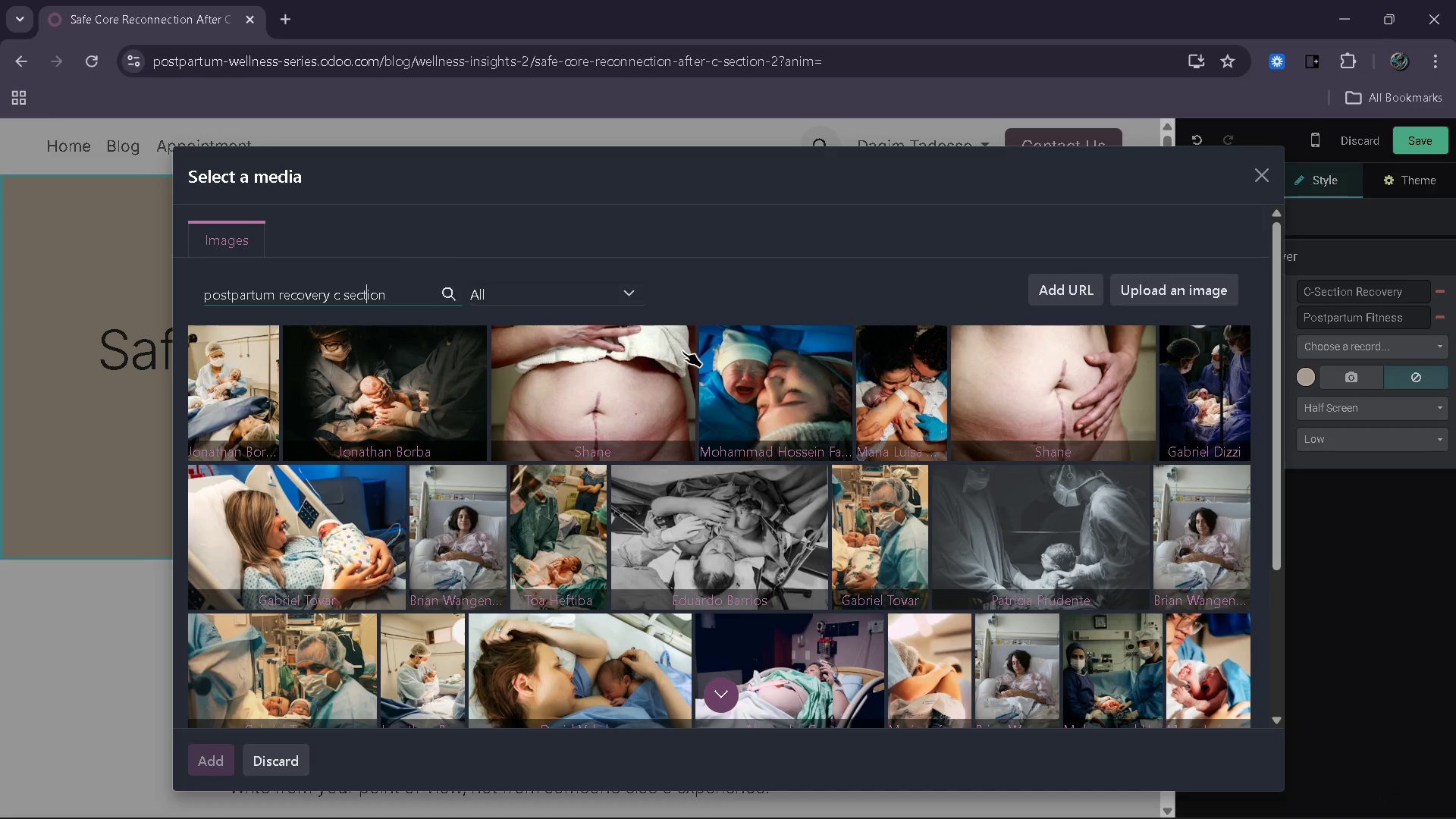 
wait(11.77)
 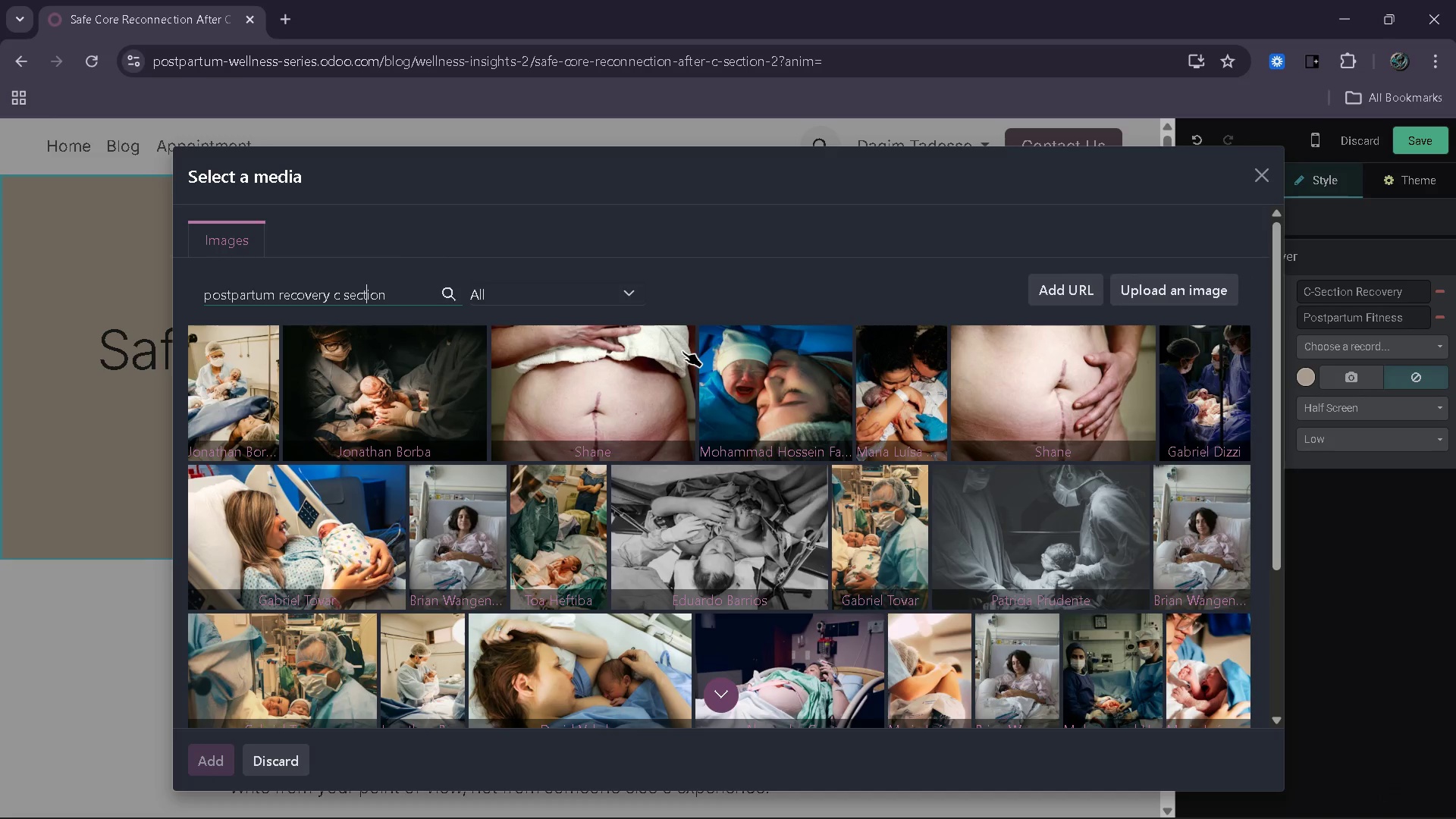 
left_click([403, 298])
 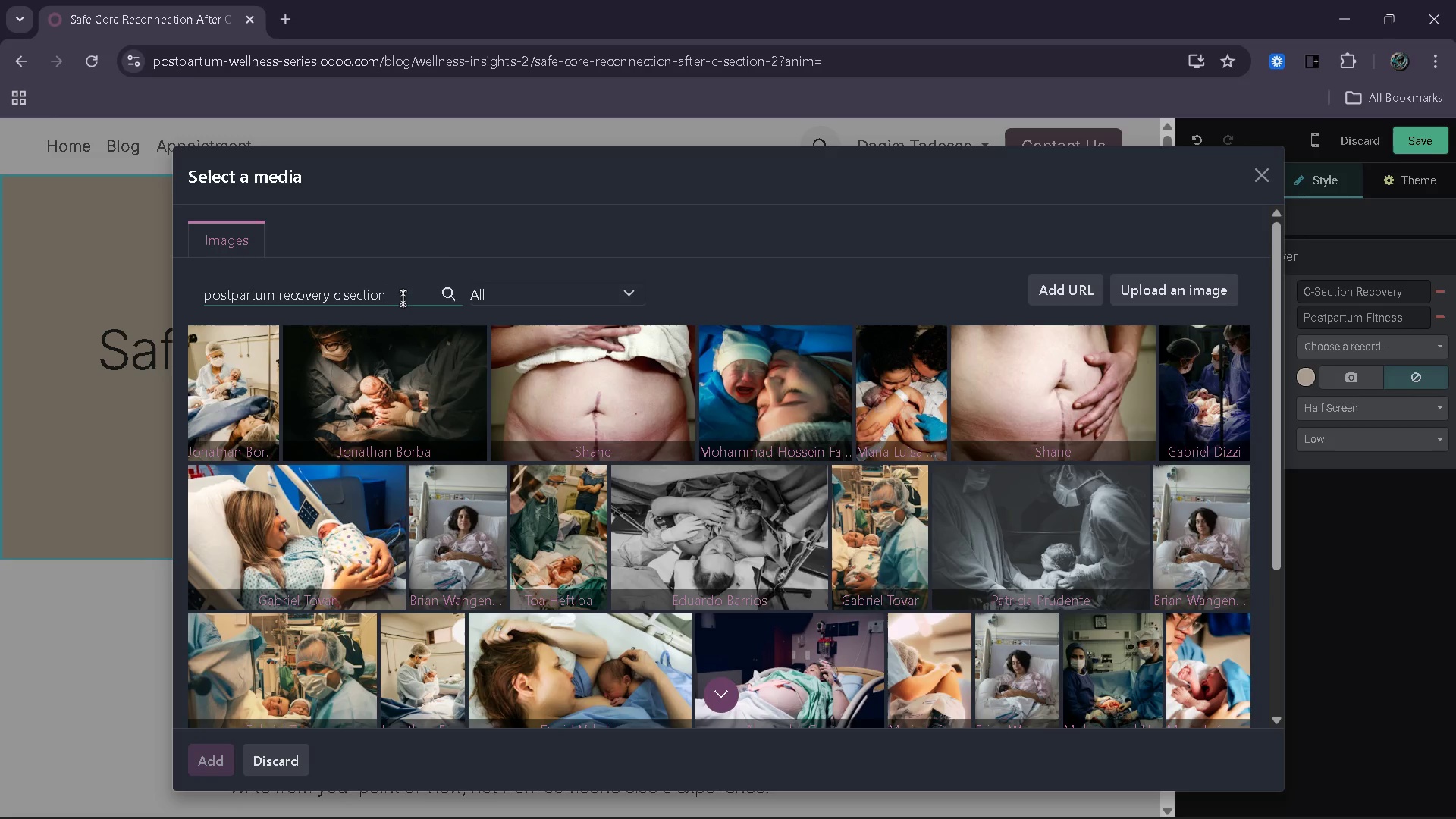 
type( movement)
 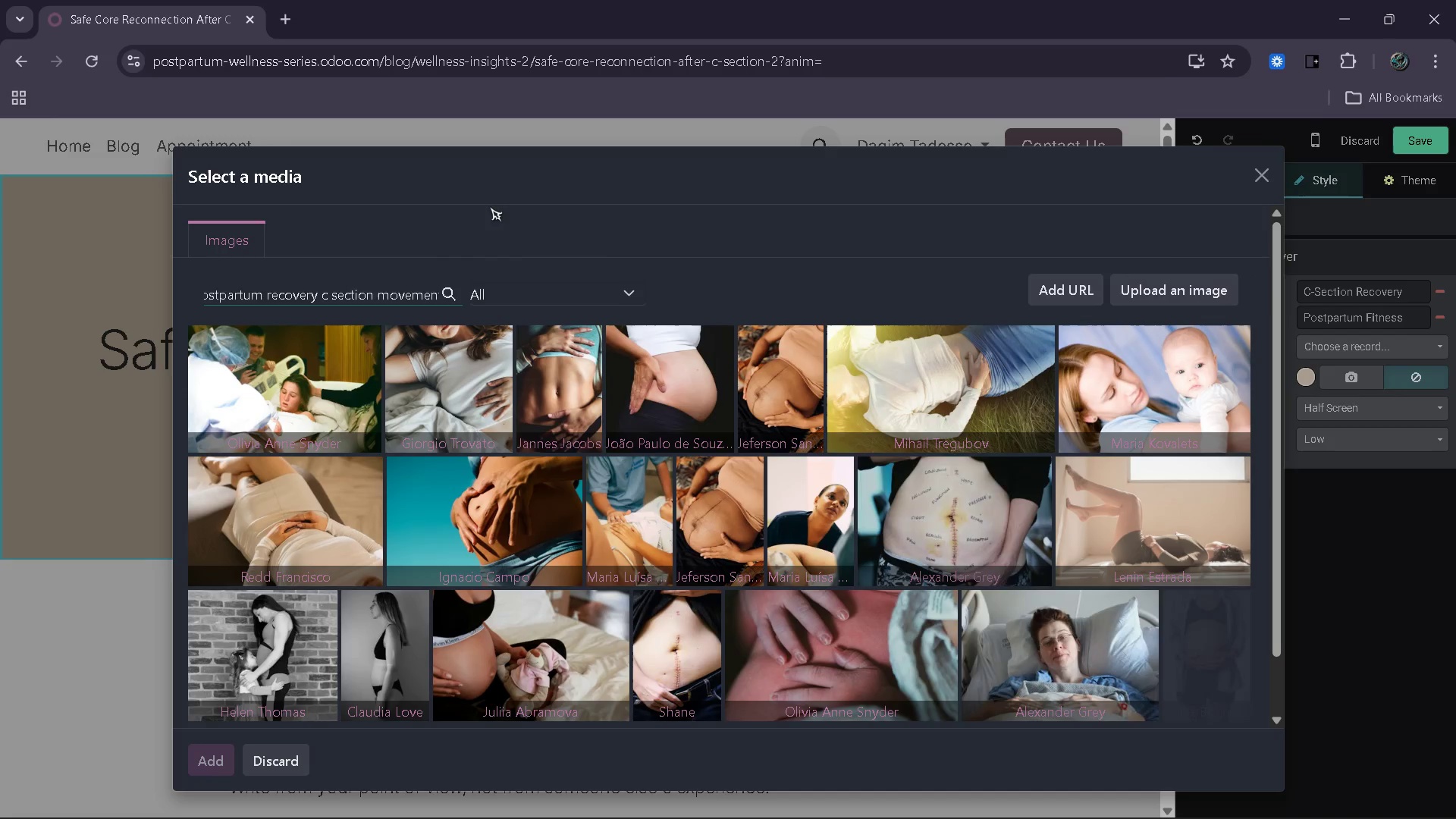 
wait(7.06)
 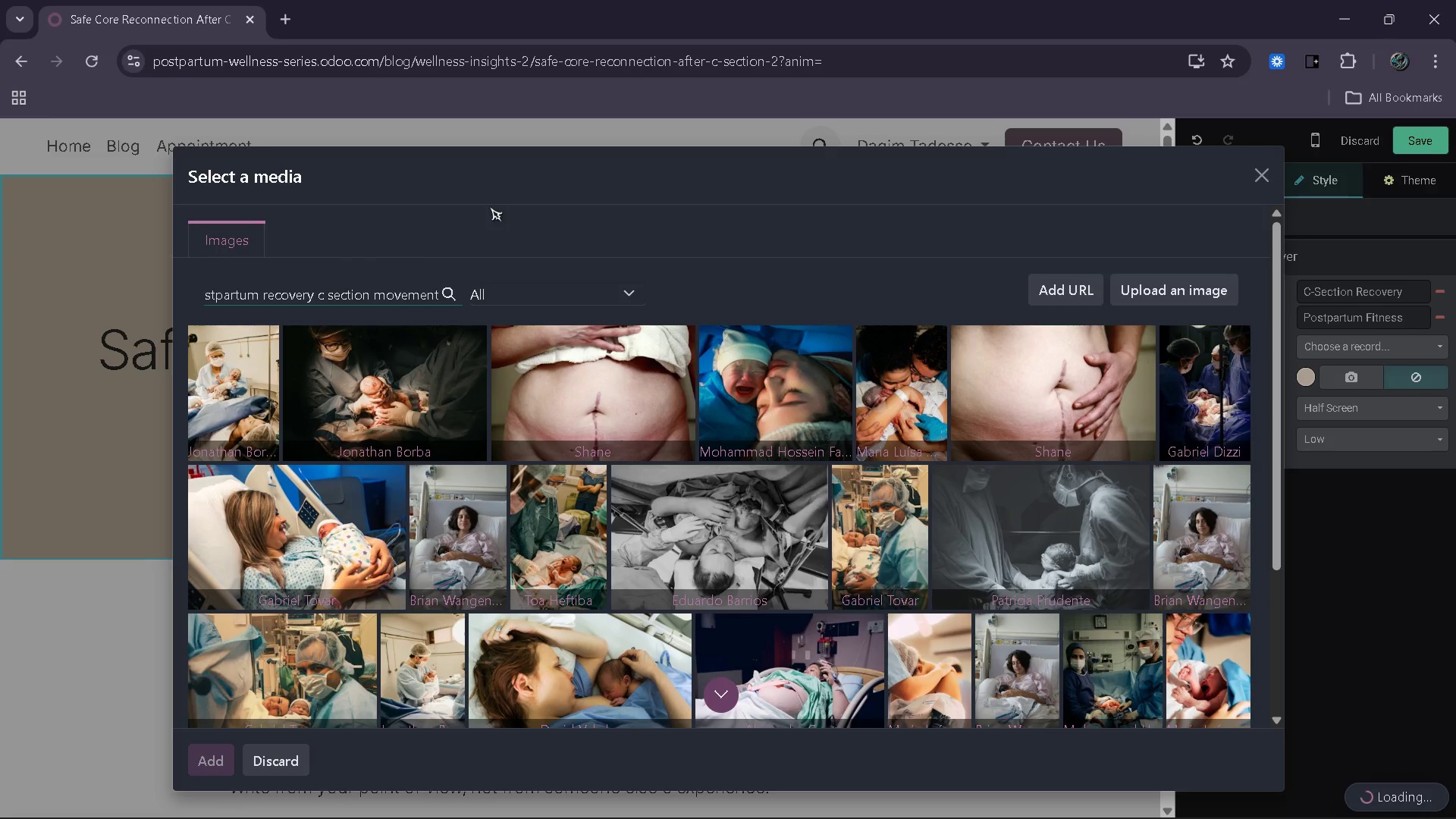 
scroll: coordinate [802, 388], scroll_direction: down, amount: 5.0
 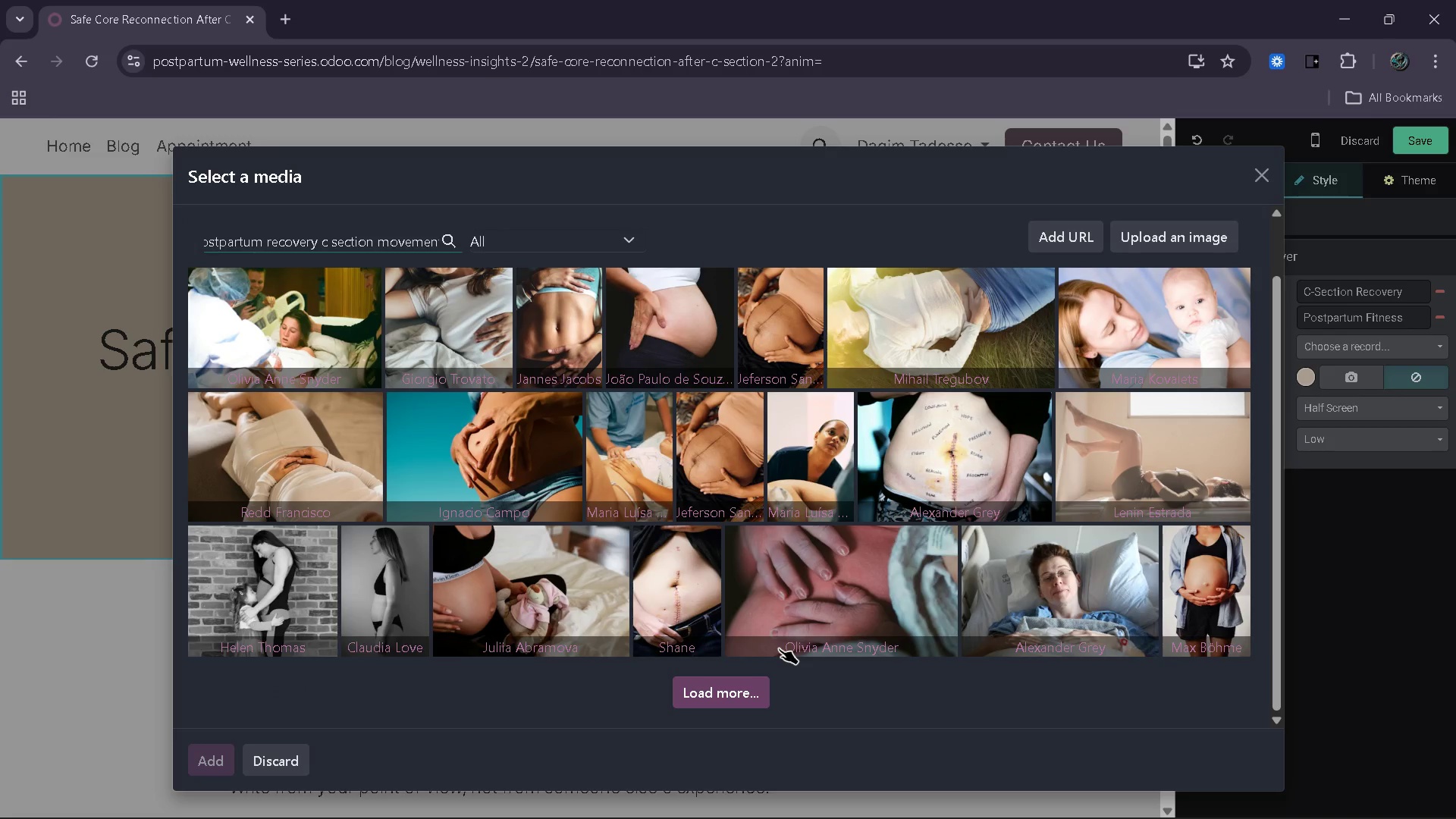 
scroll: coordinate [779, 648], scroll_direction: up, amount: 1.0
 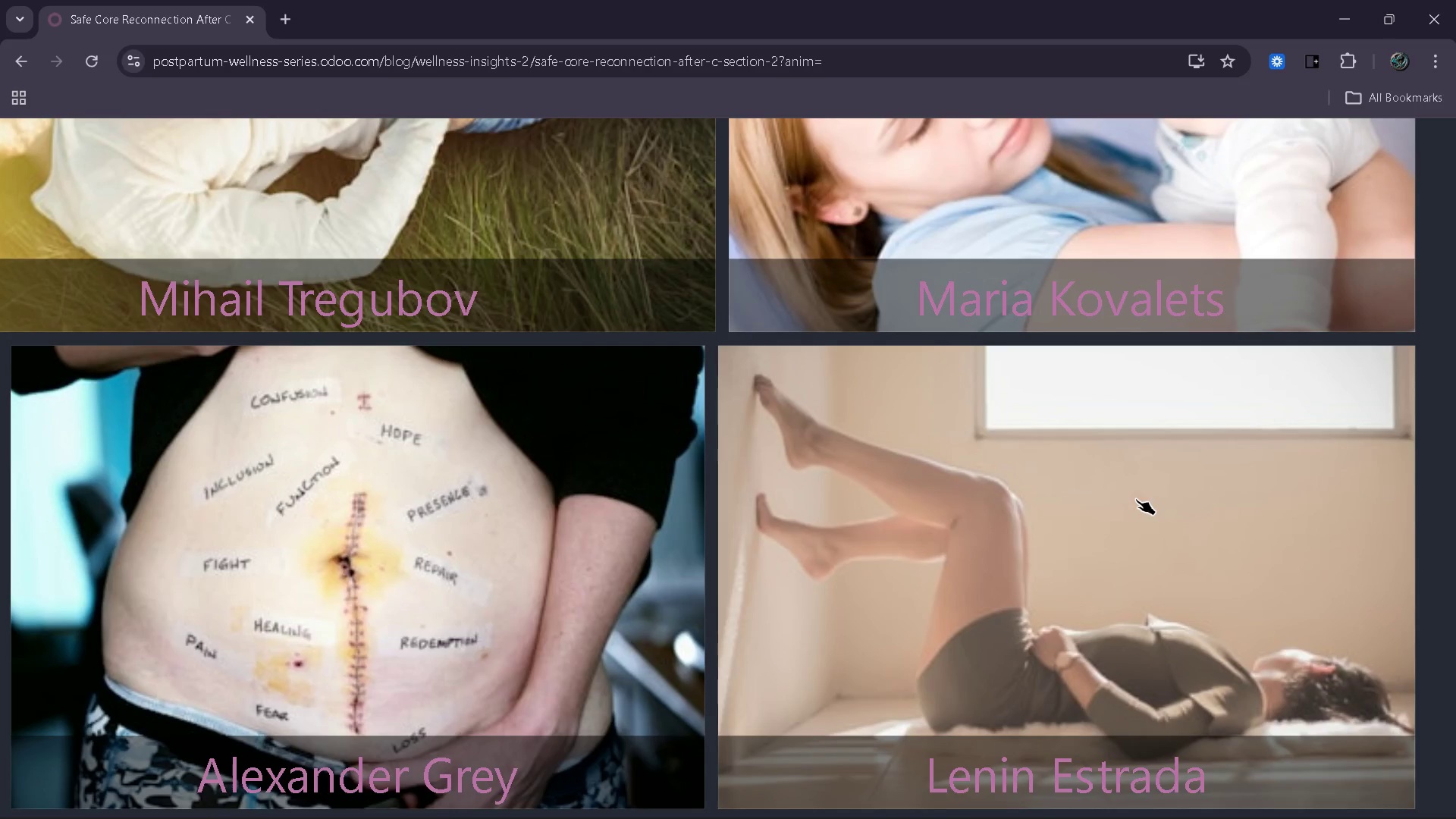 
wait(19.53)
 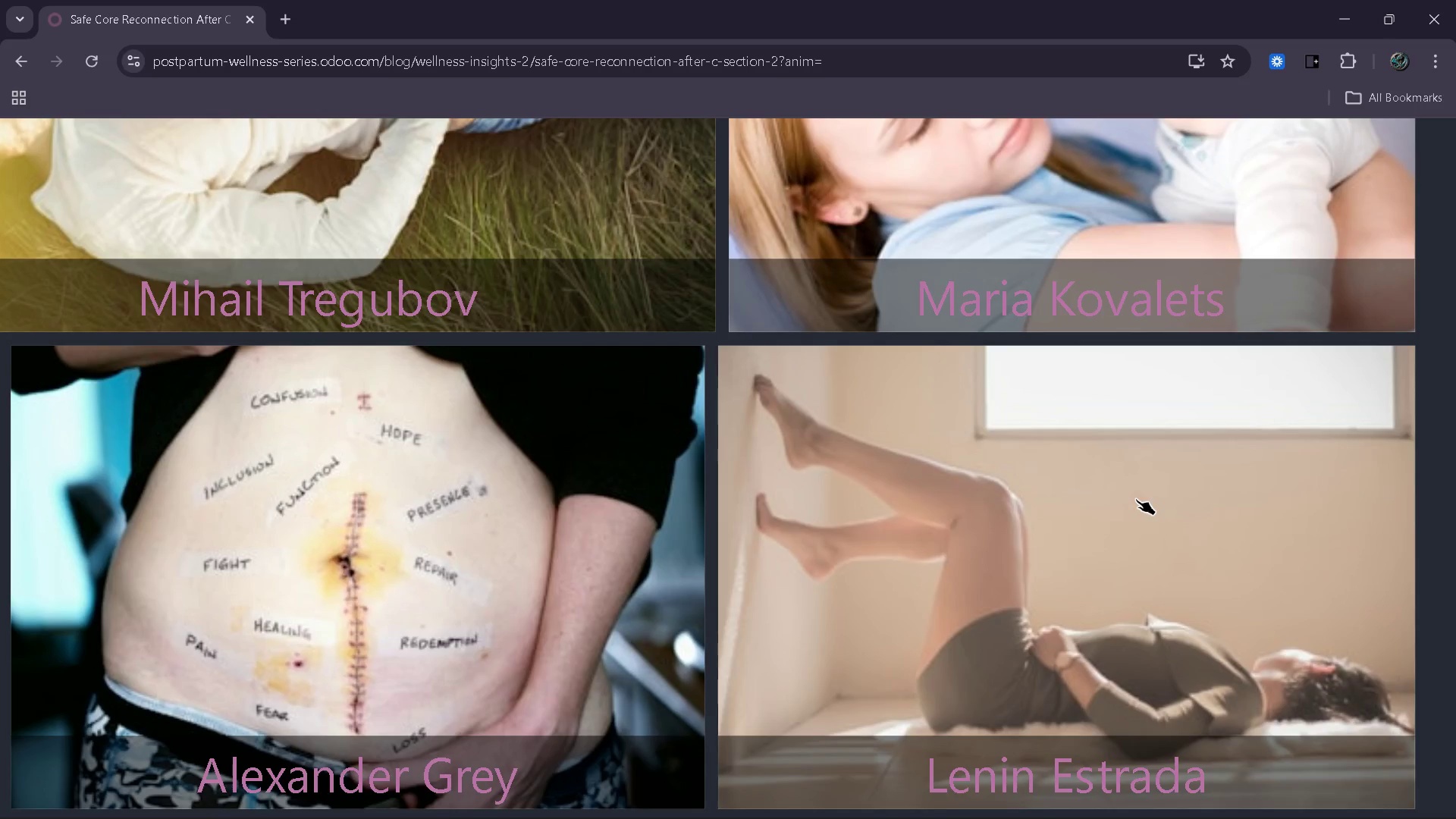 
left_click([1120, 509])
 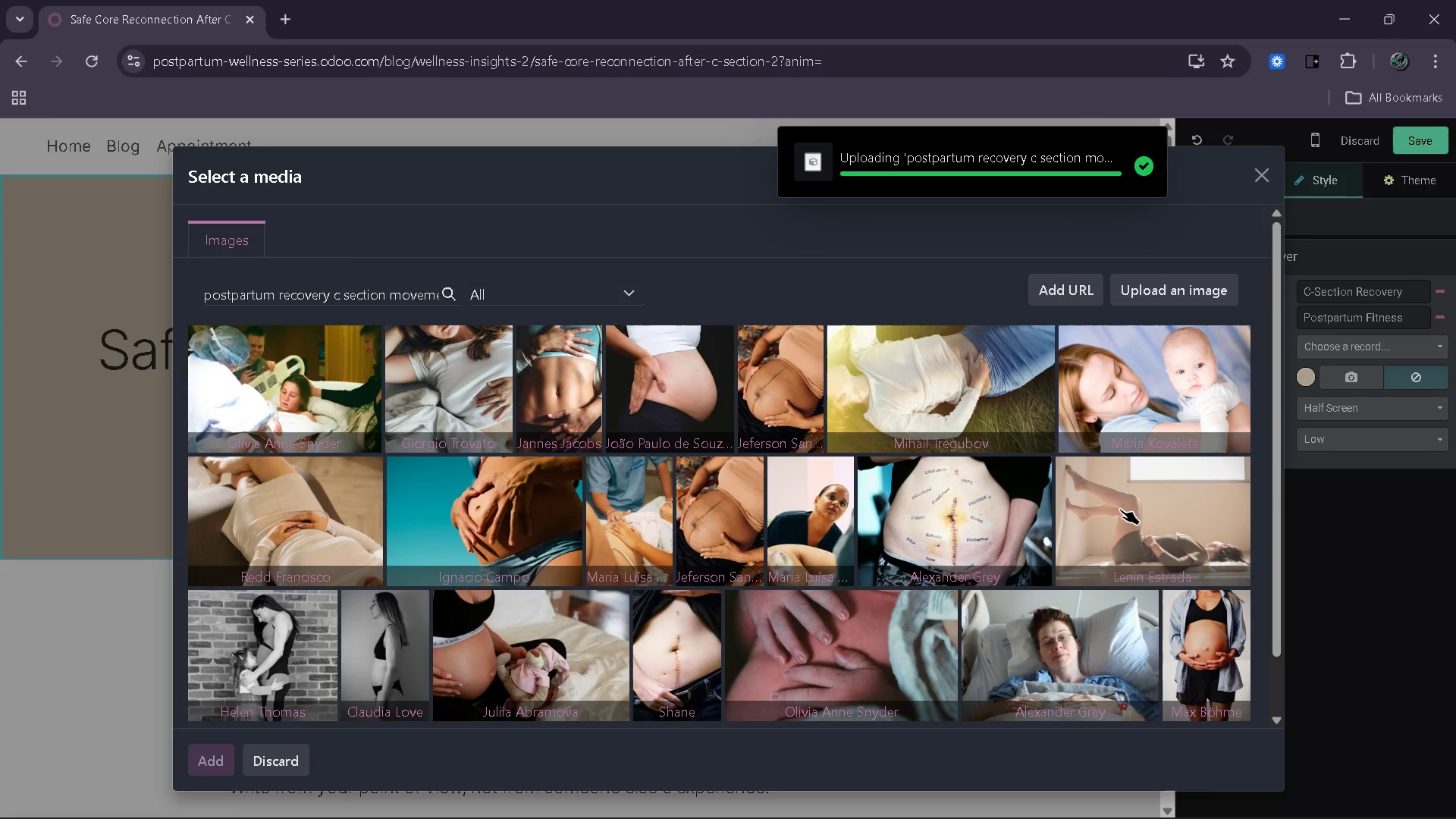 
wait(8.66)
 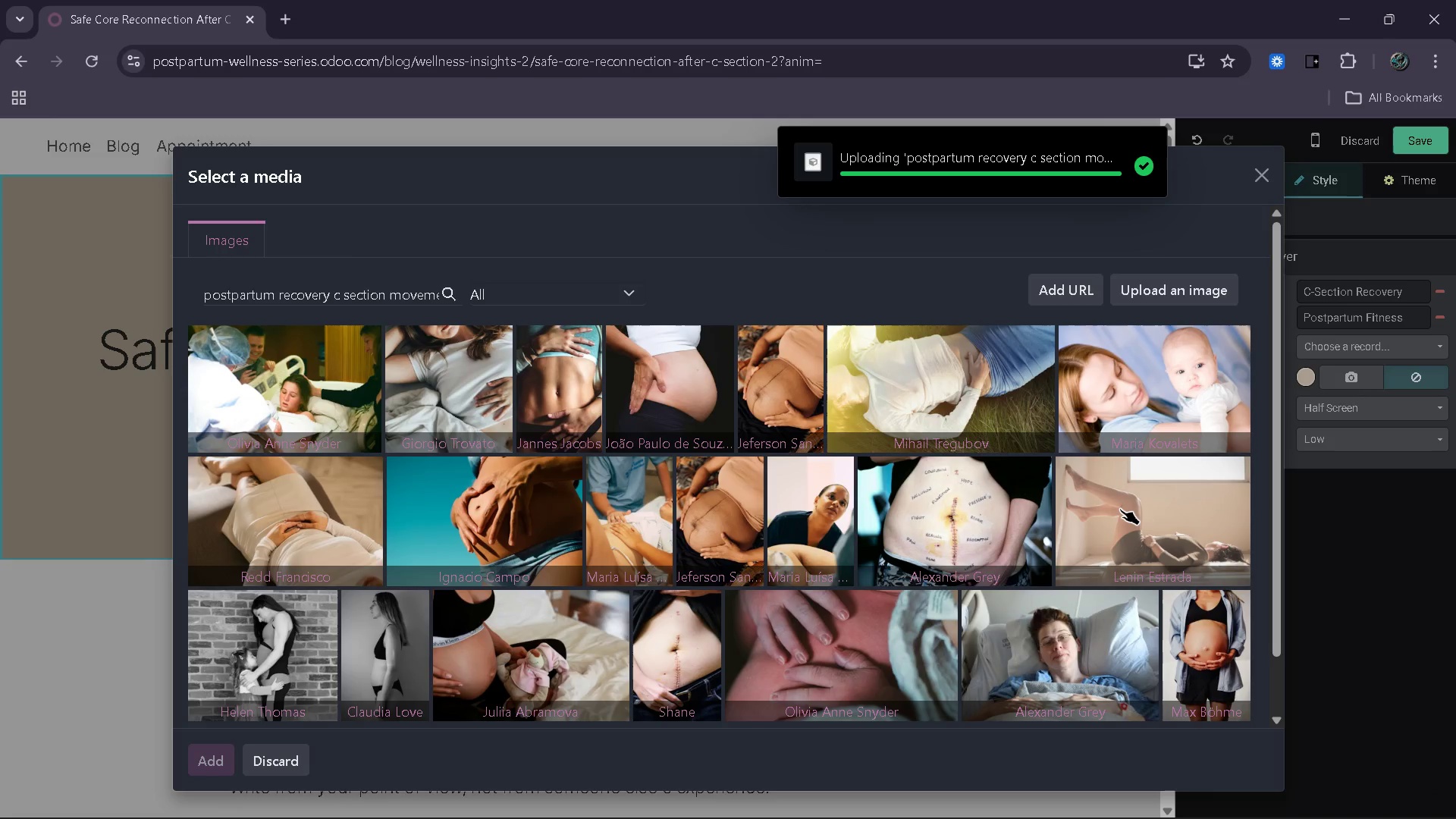 
left_click([839, 631])
 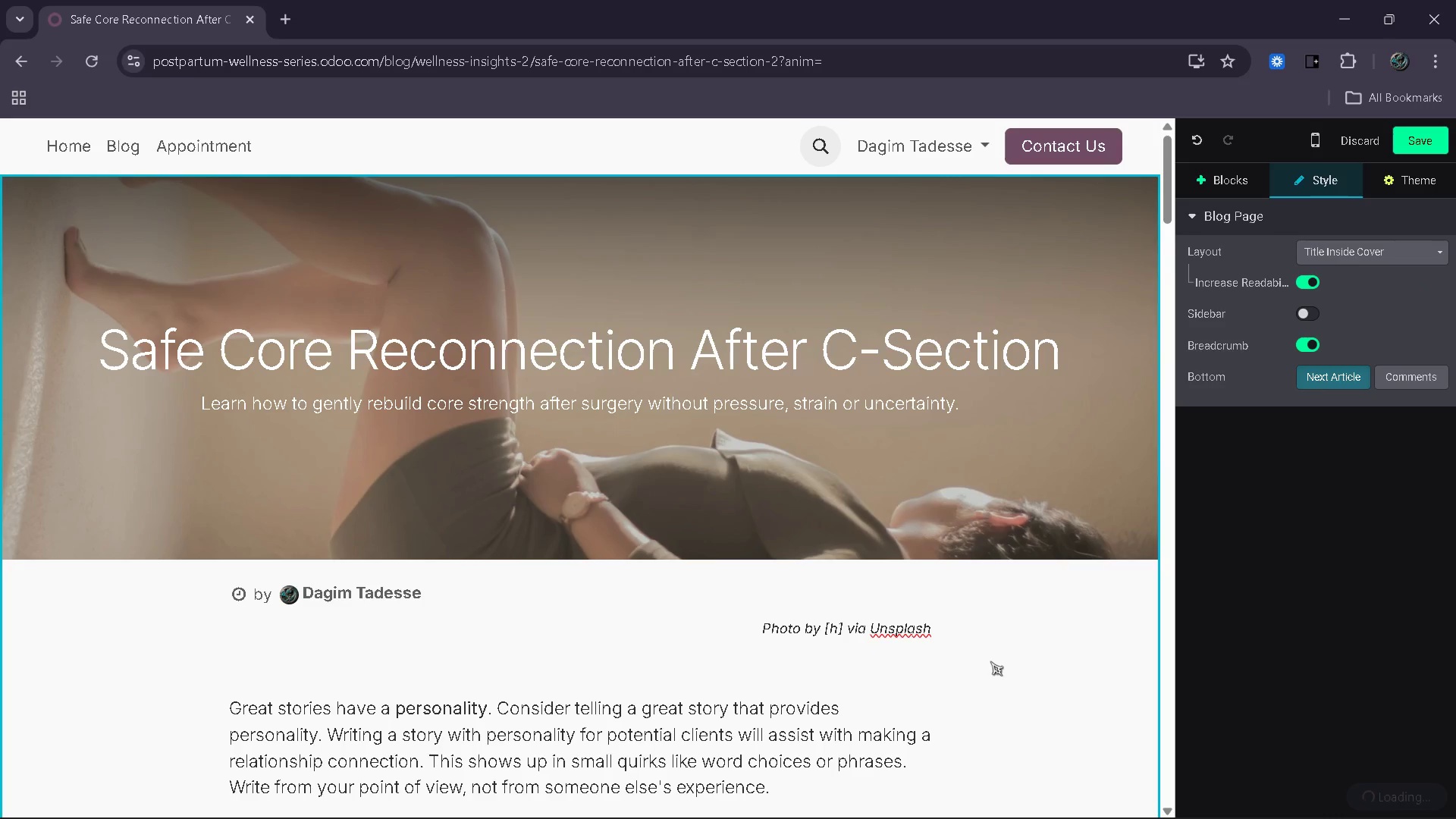 
key(Backspace)
type(Lenin Estrada)
 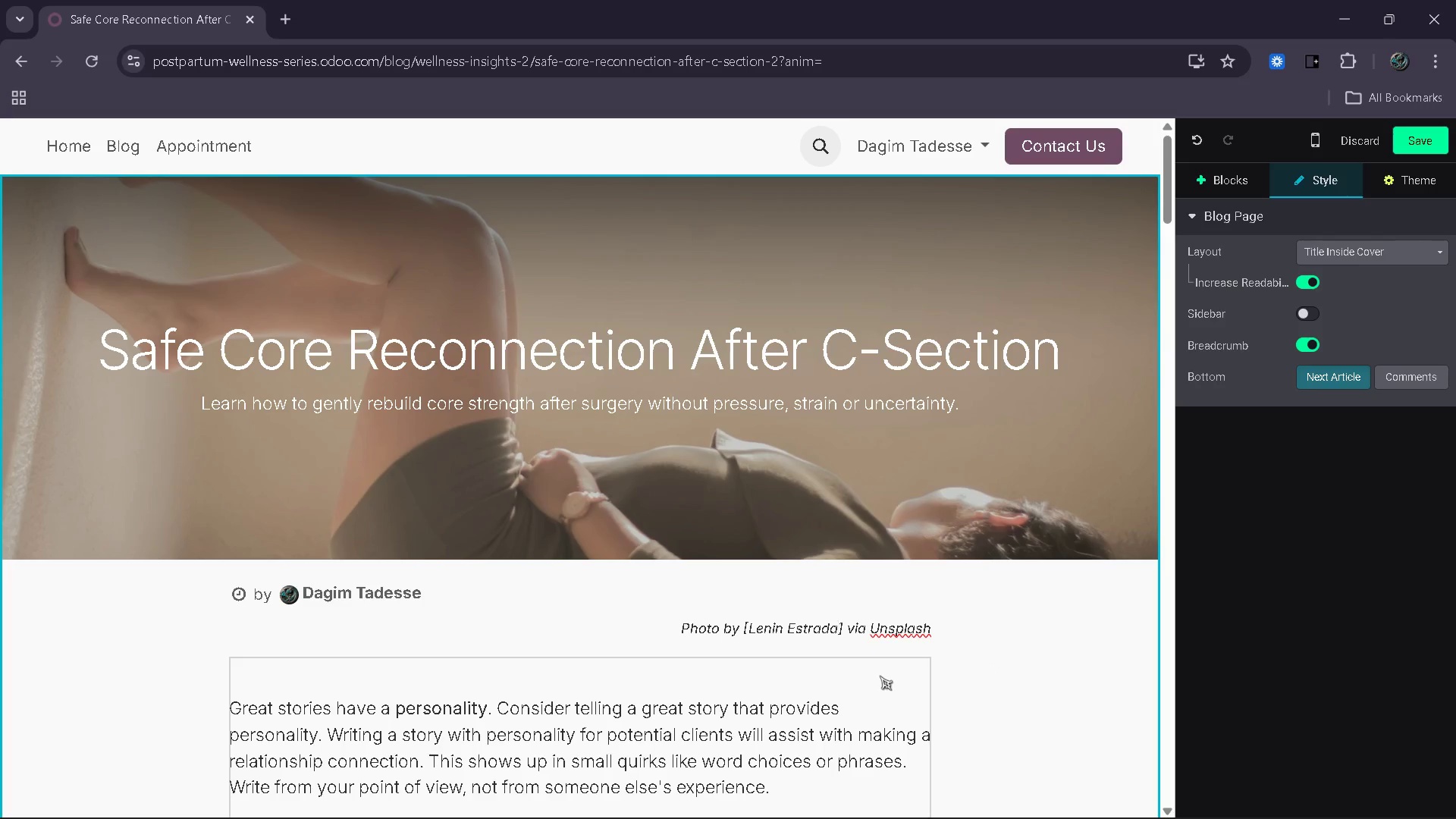 
scroll: coordinate [880, 676], scroll_direction: down, amount: 8.0
 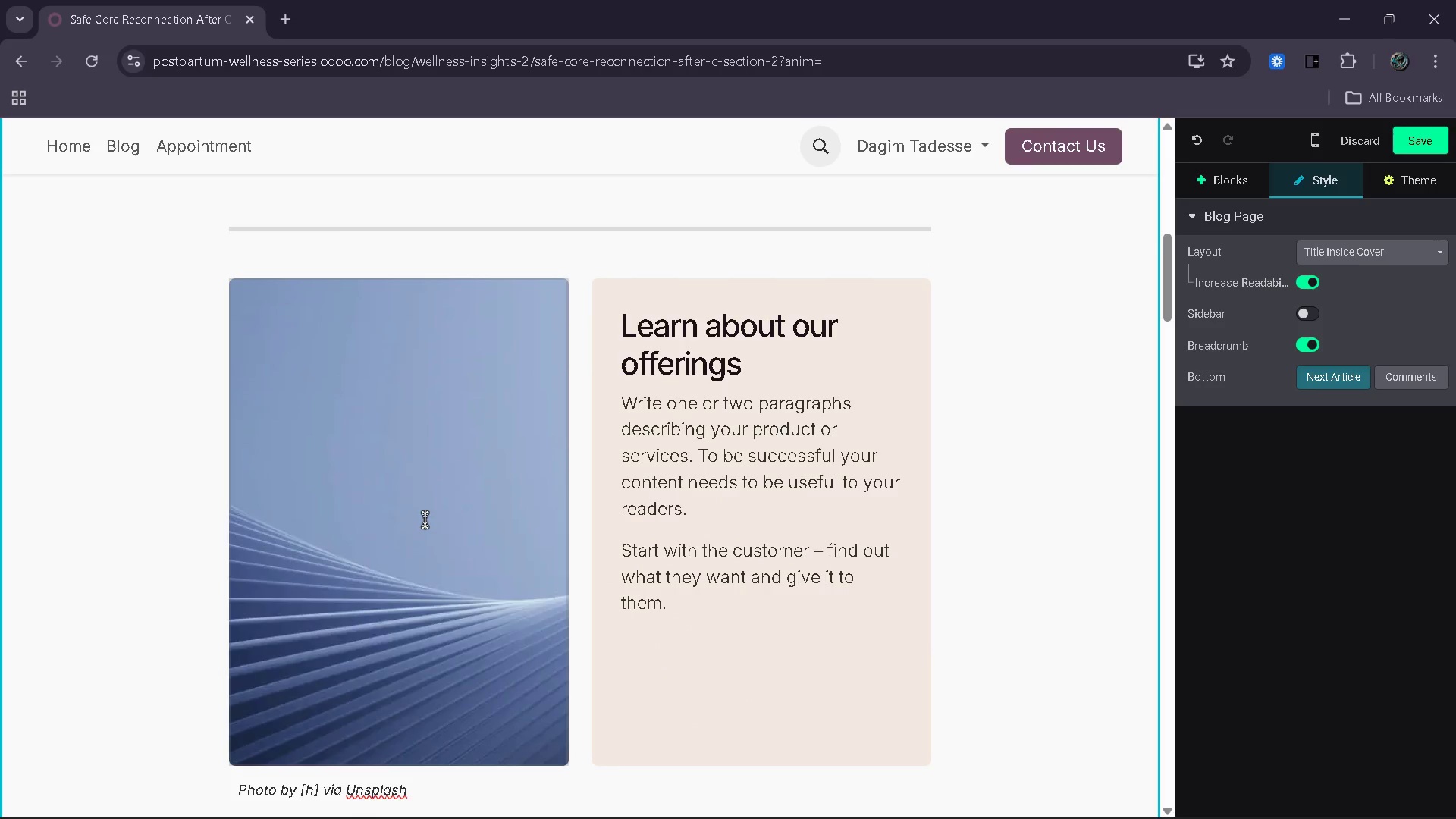 
double_click([425, 519])
 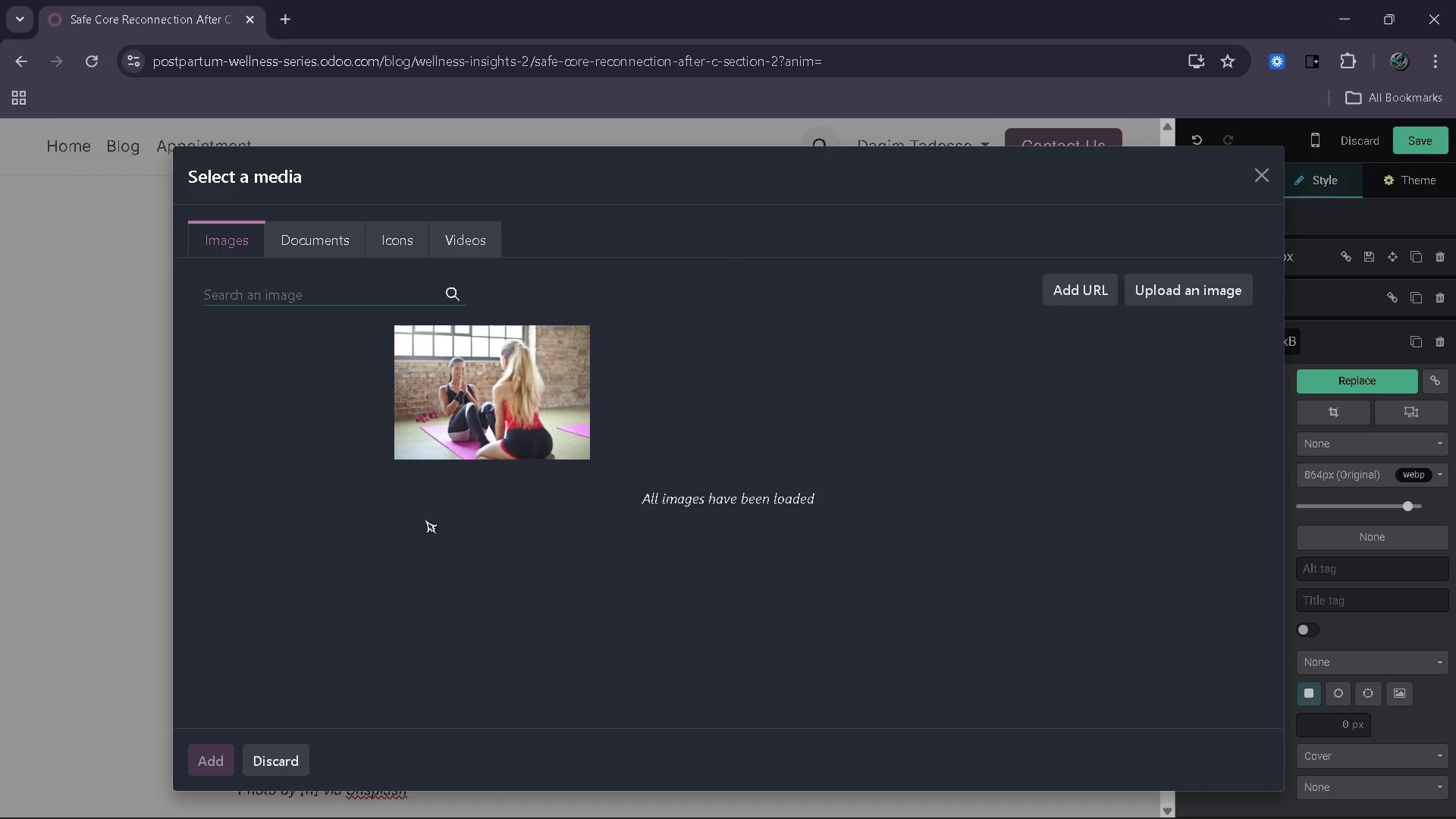 
type(post c section breathing exercise)
 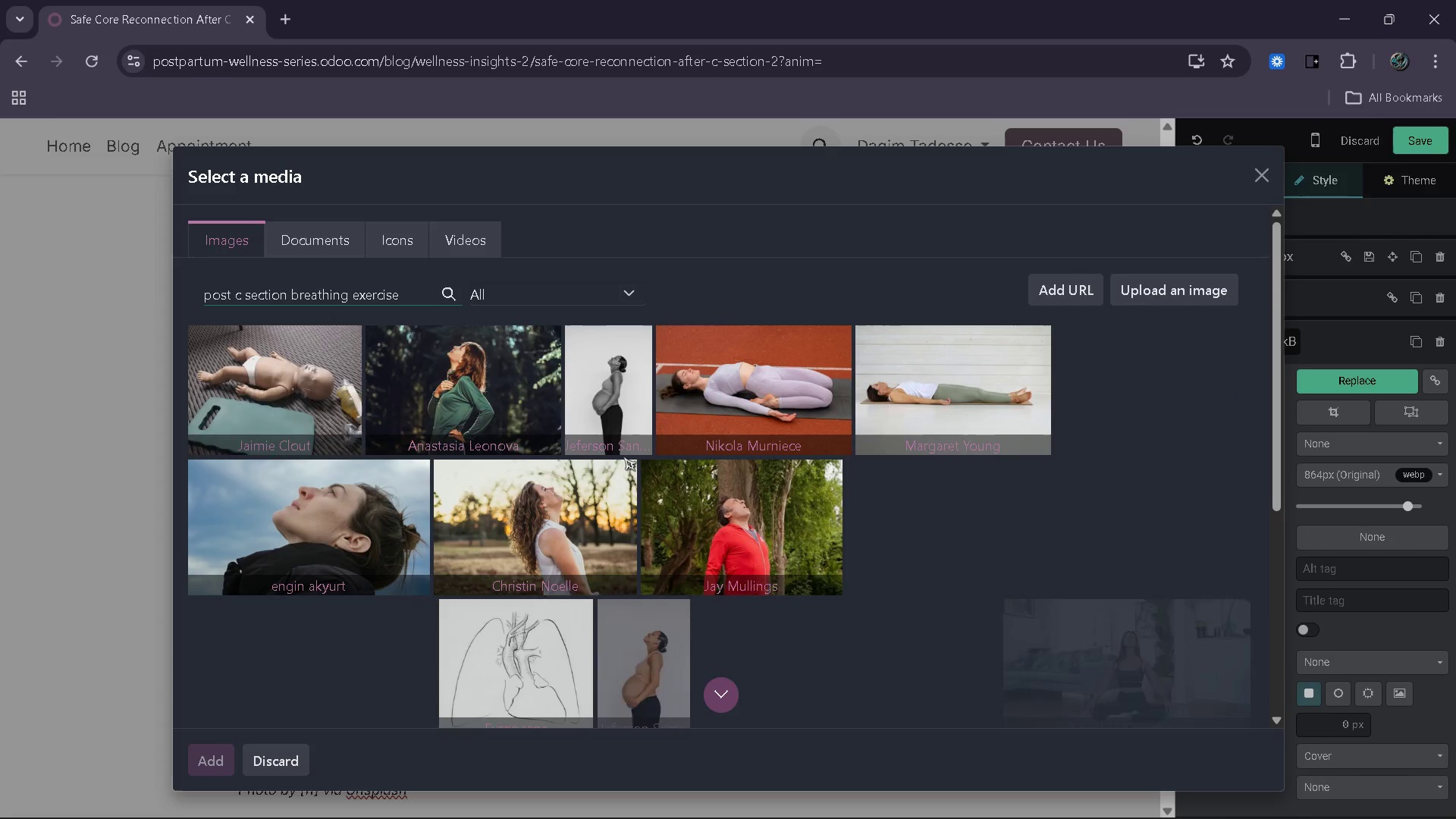 
wait(11.14)
 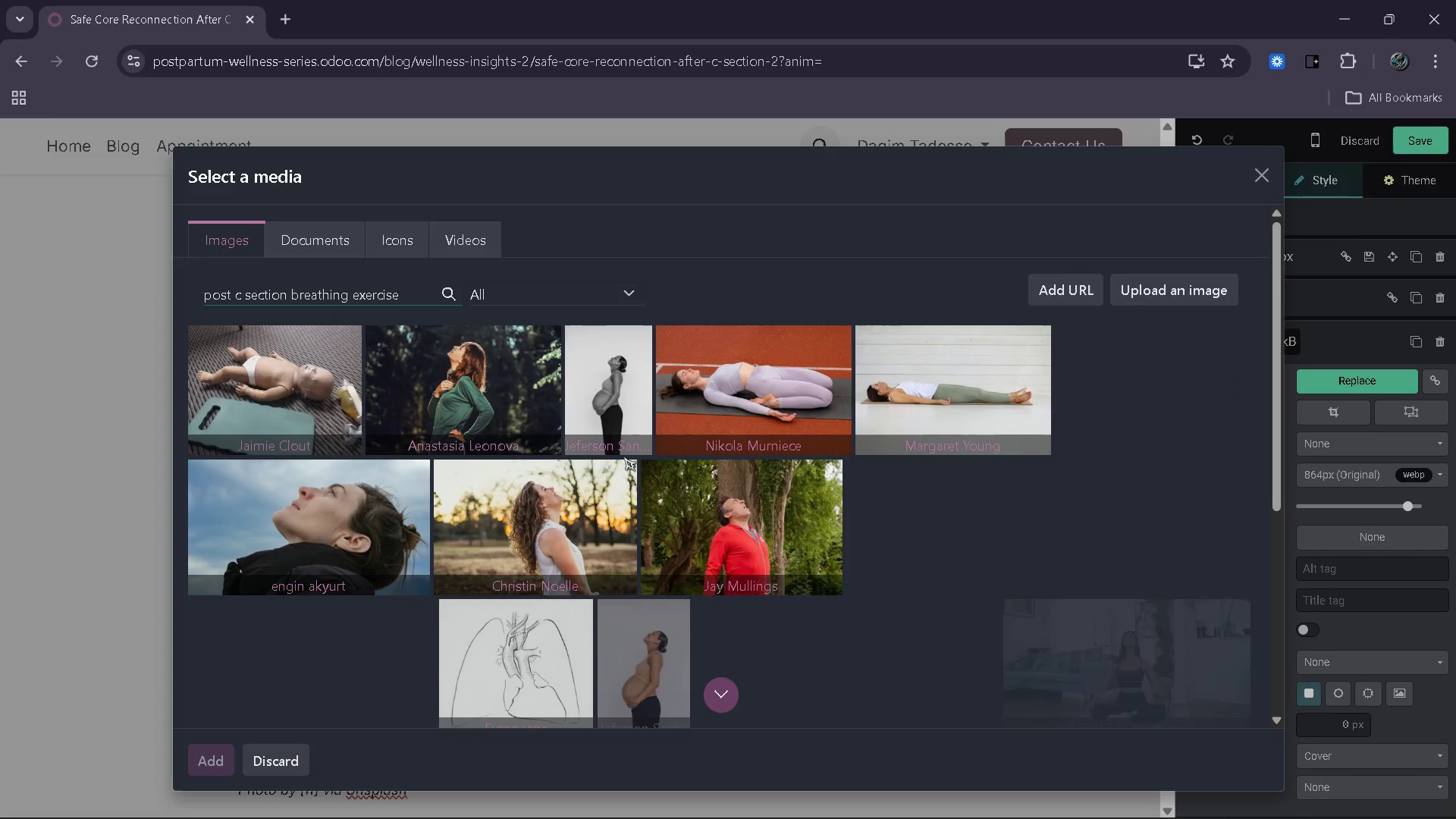 
scroll: coordinate [1098, 427], scroll_direction: down, amount: 5.0
 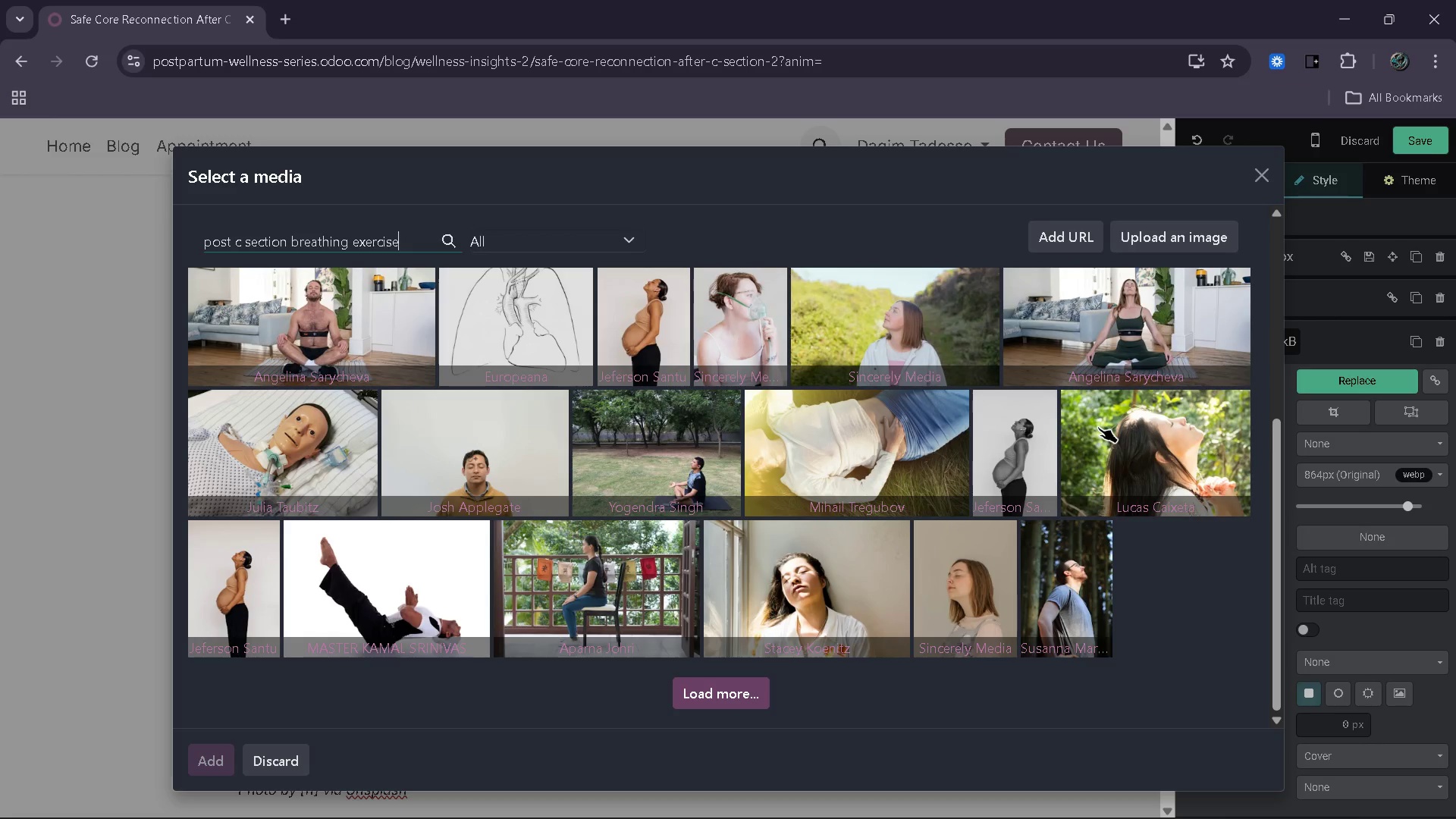 
scroll: coordinate [1098, 427], scroll_direction: up, amount: 8.0
 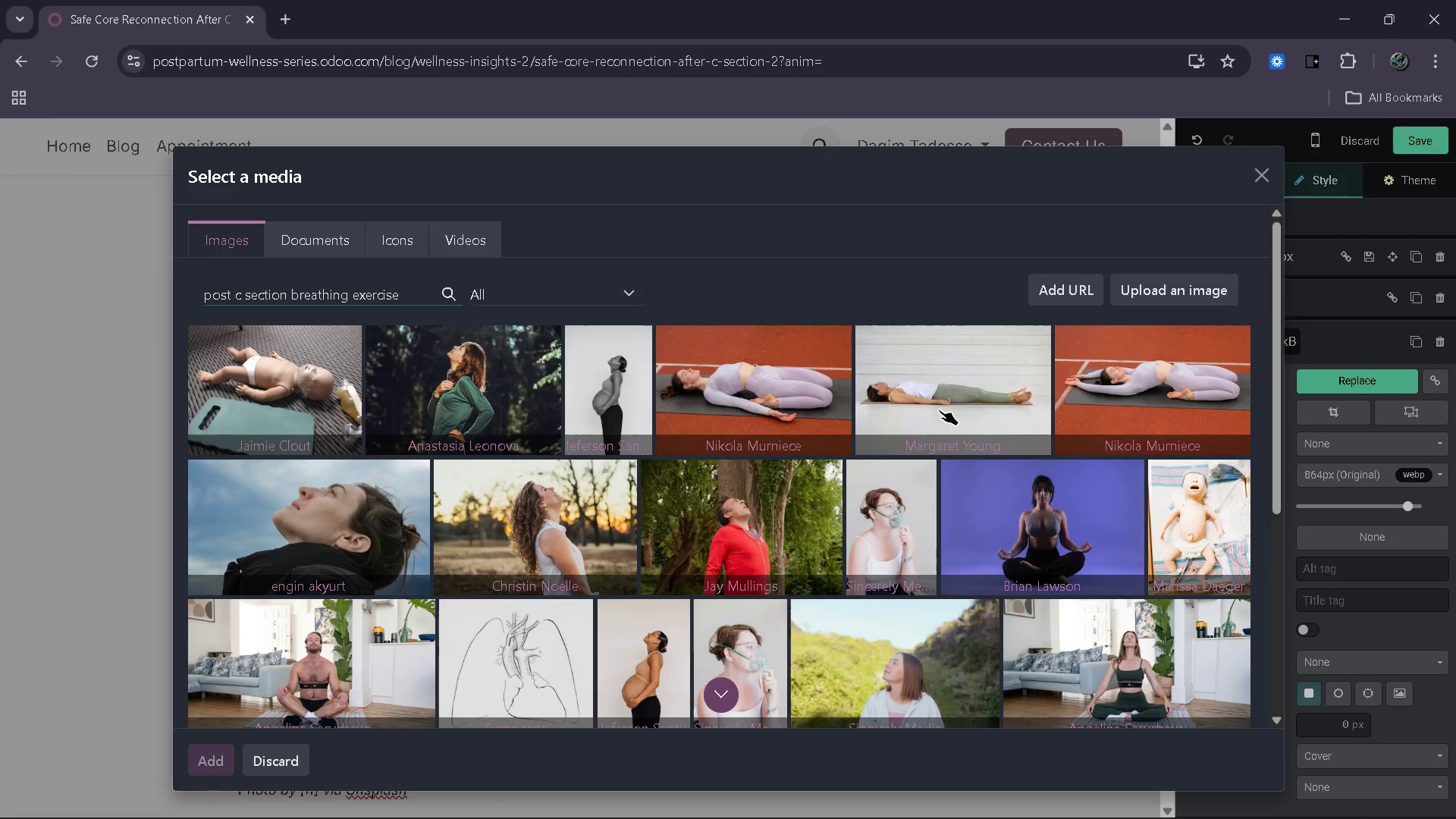 
wait(21.68)
 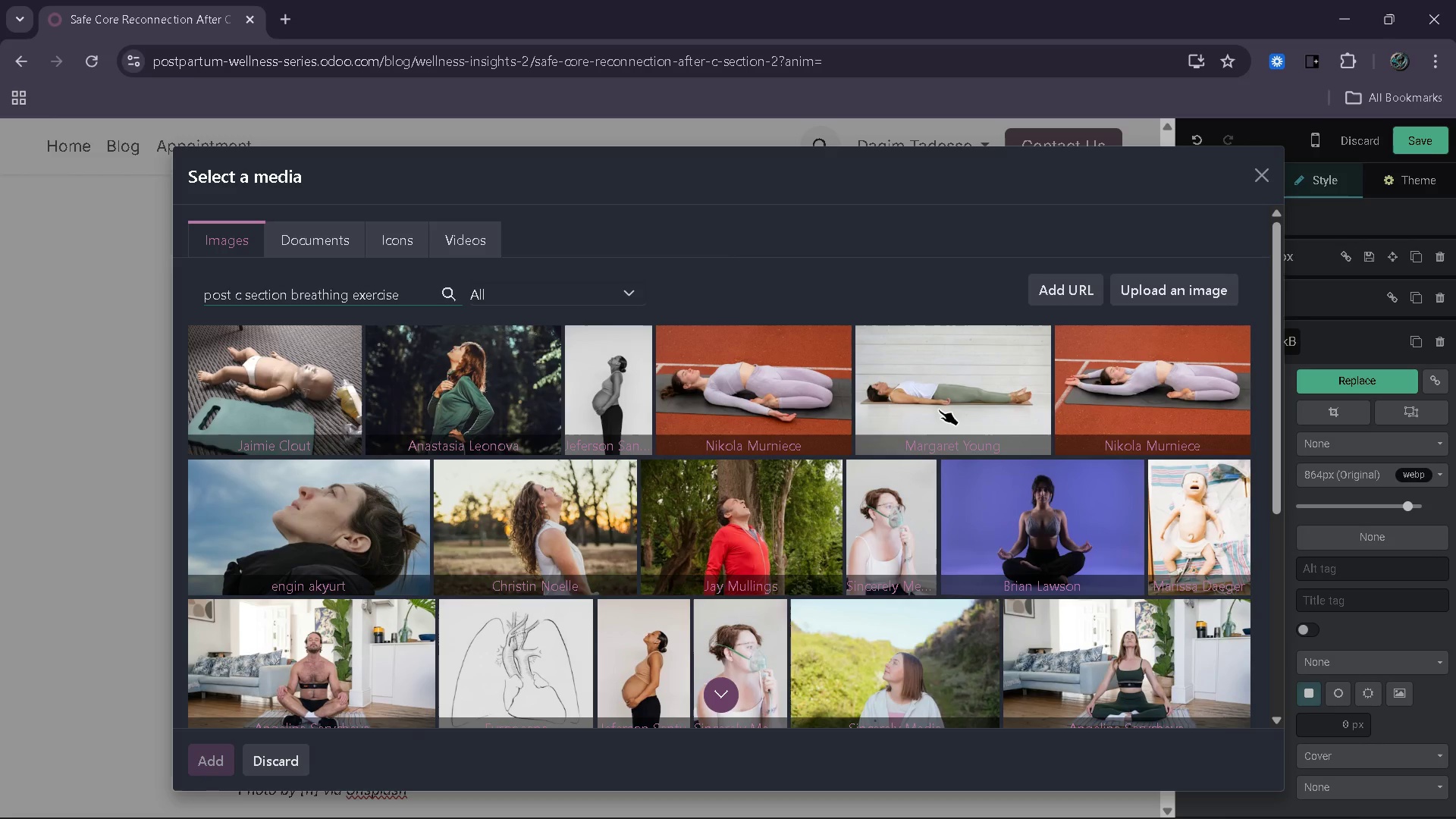 
left_click([942, 394])
 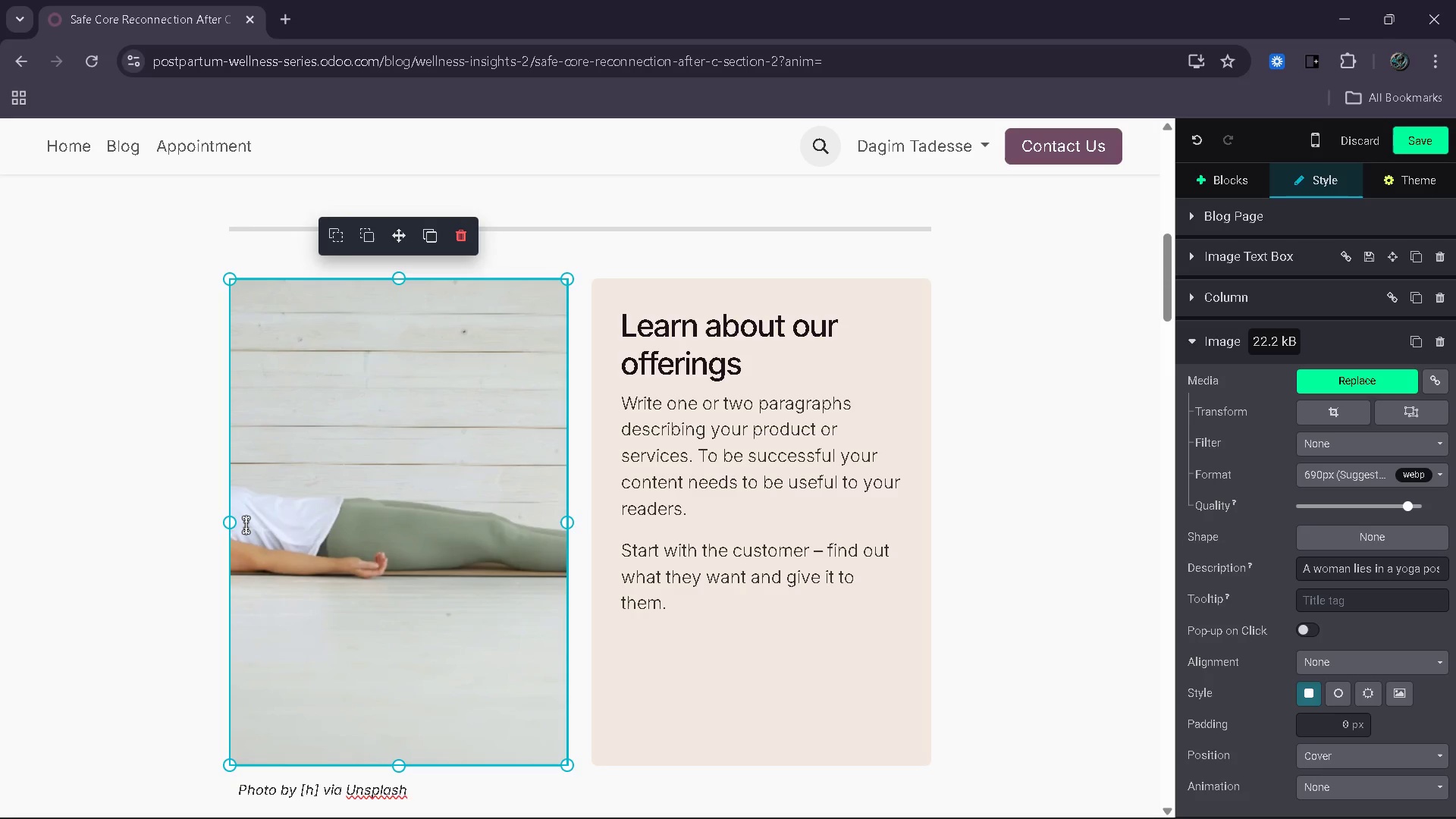 
wait(12.81)
 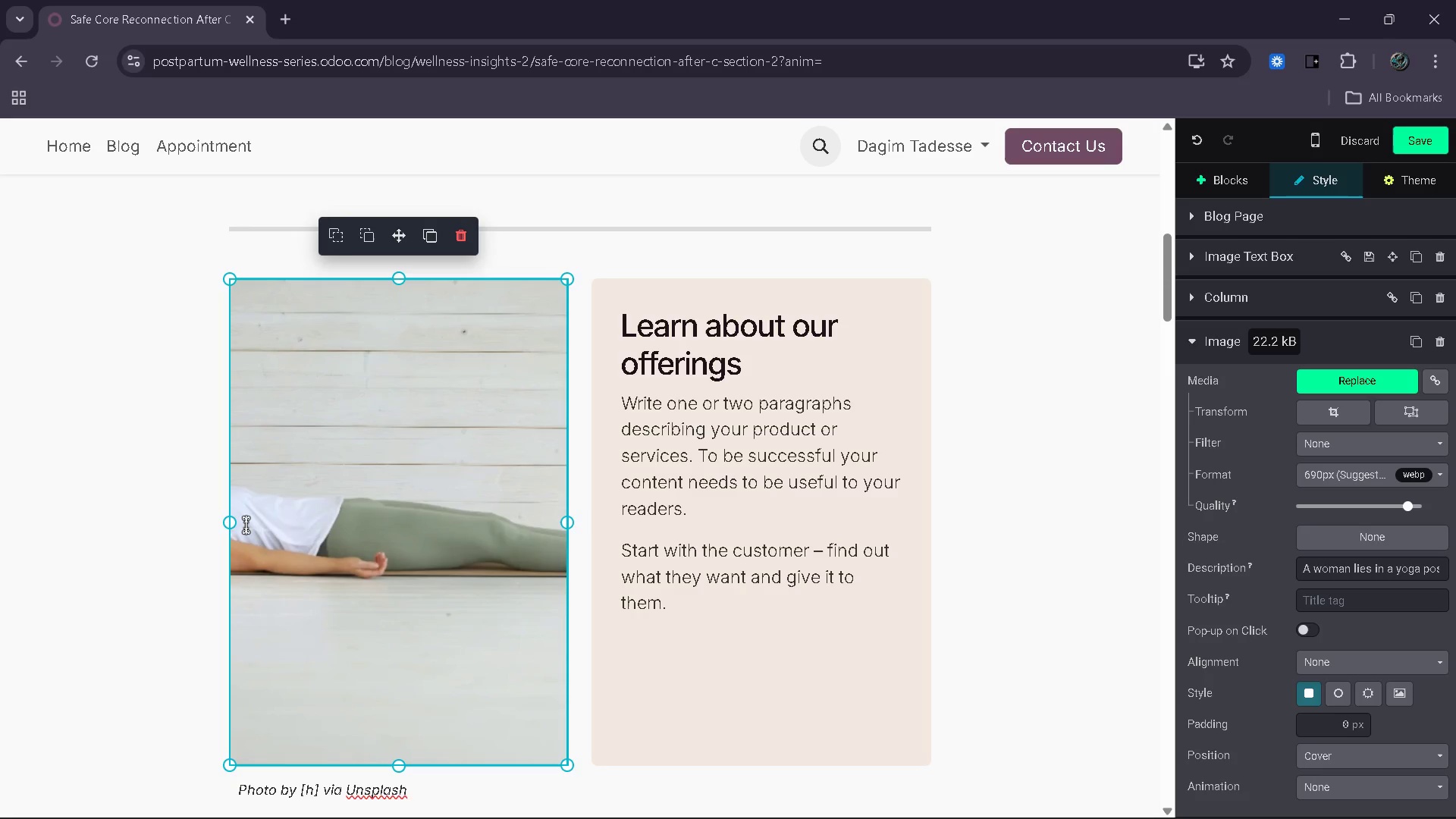 
scroll: coordinate [518, 642], scroll_direction: none, amount: 0.0
 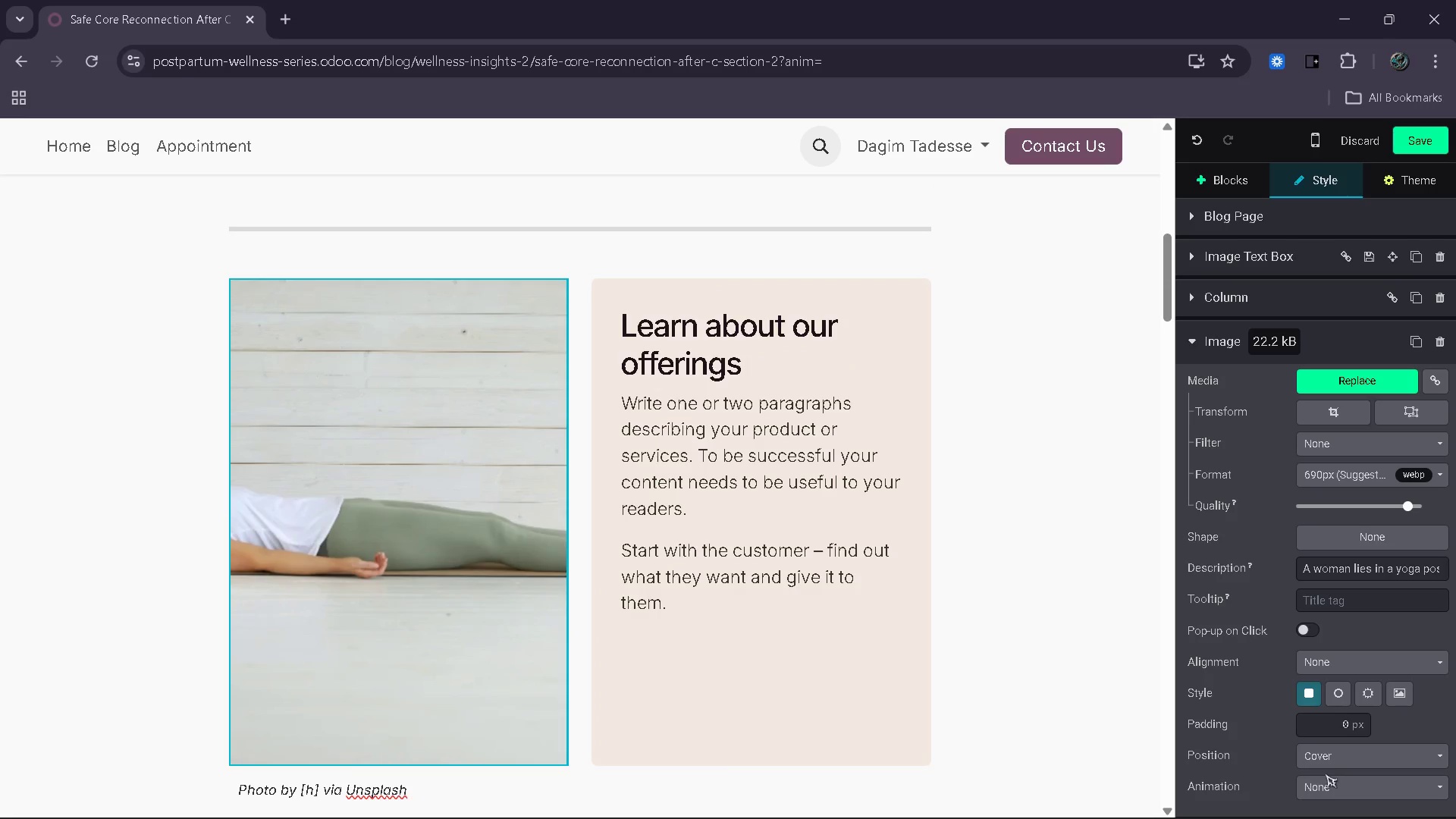 
left_click([1348, 751])
 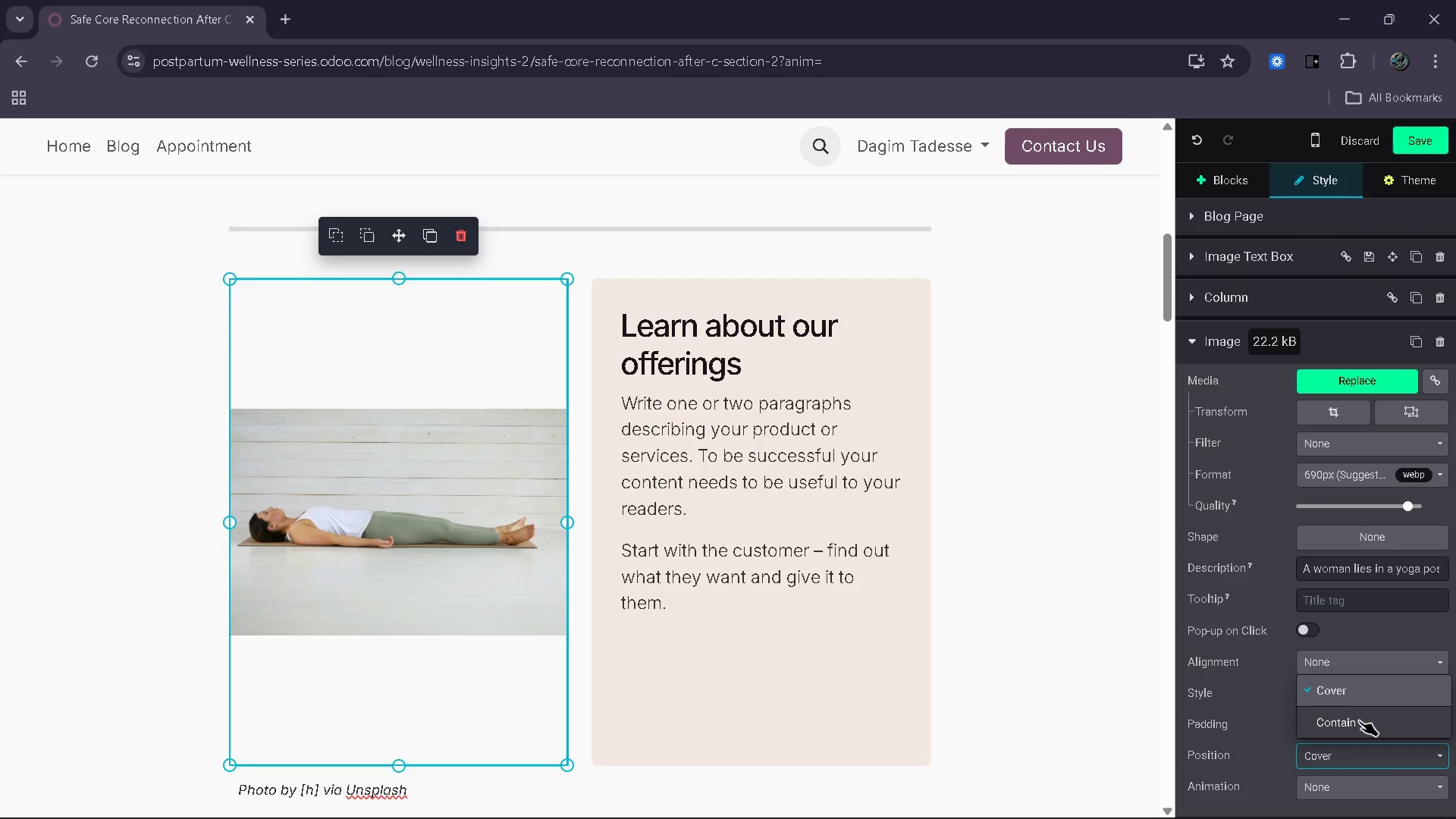 
double_click([1359, 720])
 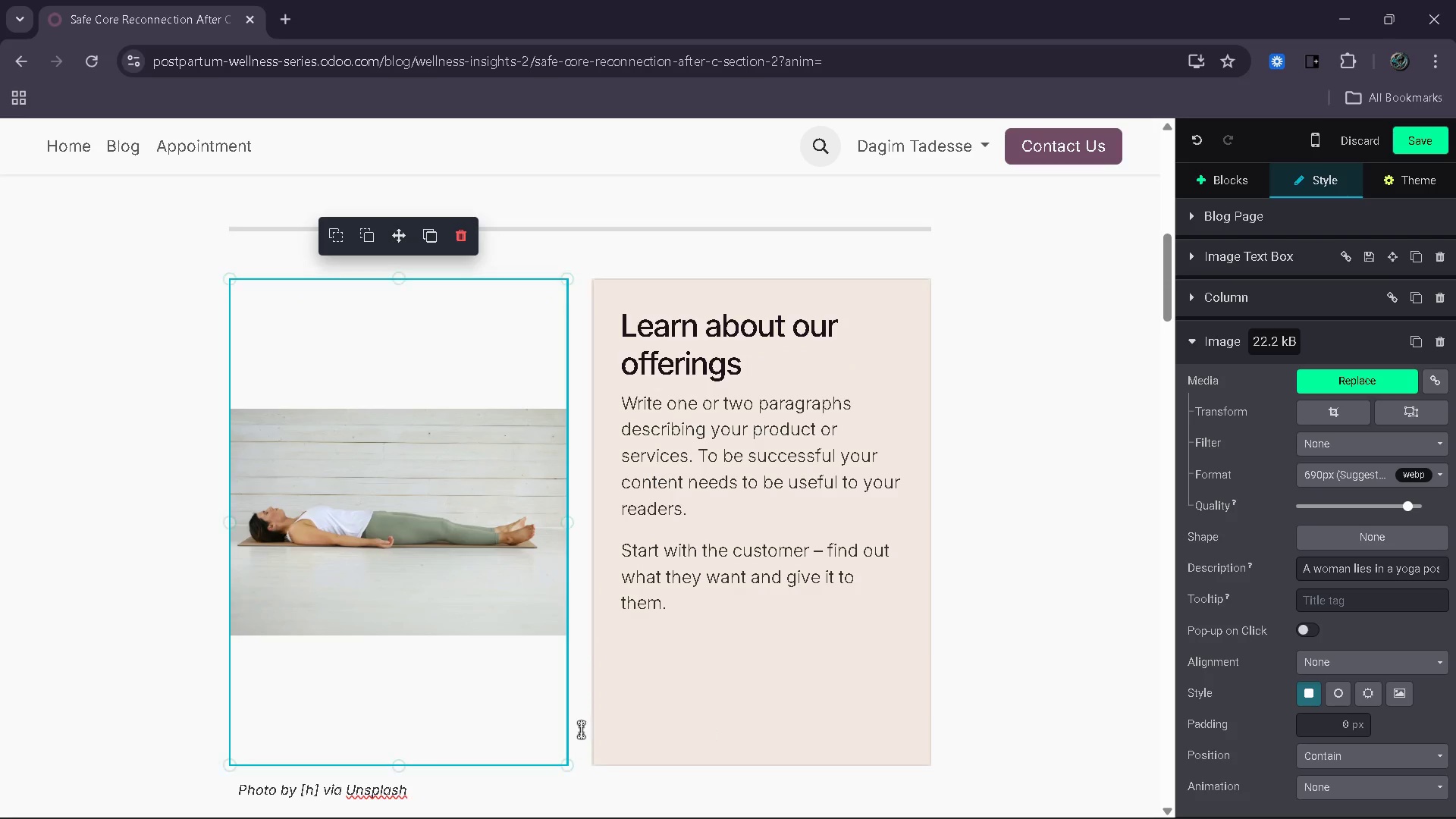 
left_click([306, 676])
 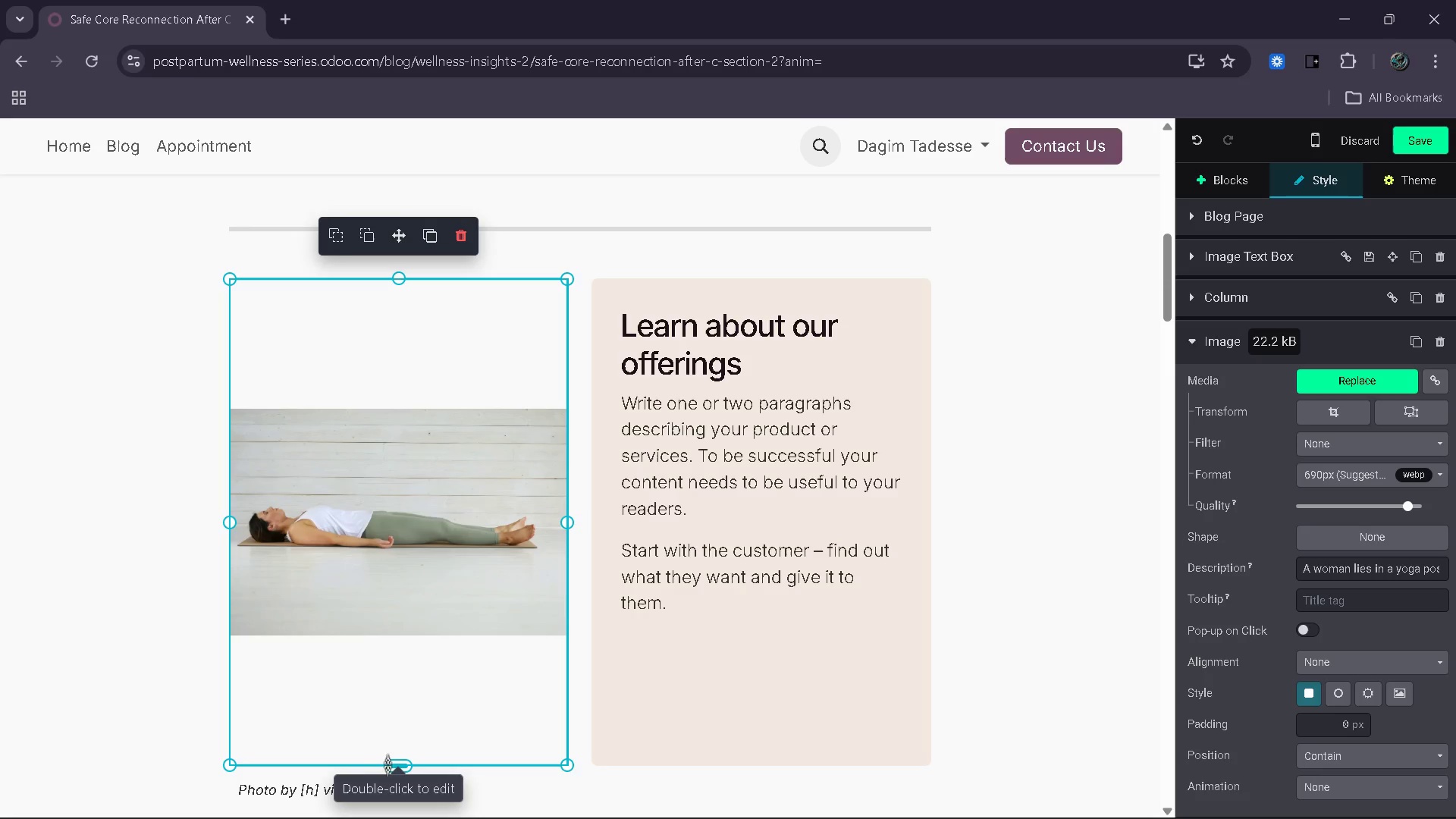 
left_click([401, 766])
 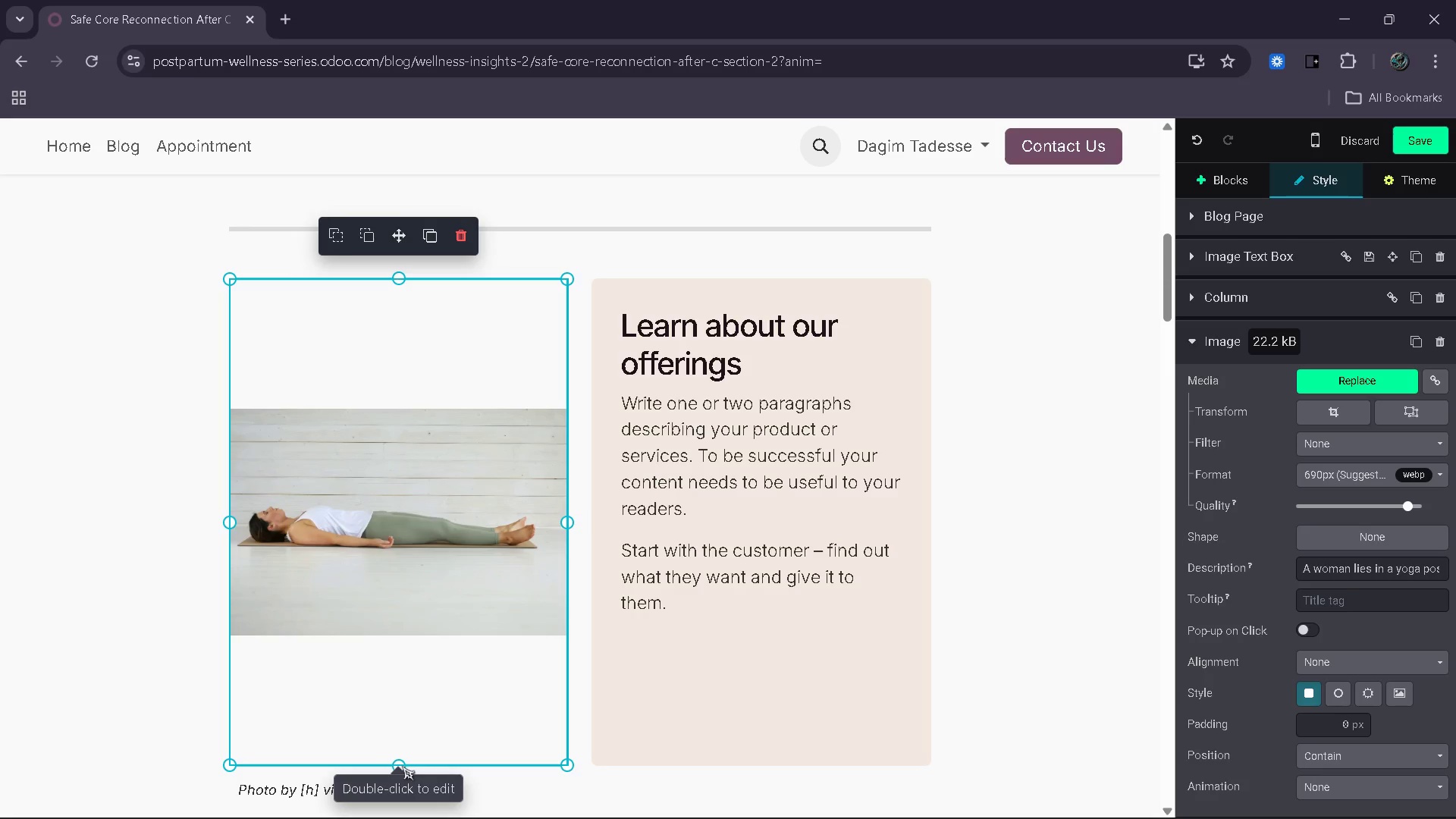 
left_click_drag(start_coordinate=[402, 765], to_coordinate=[402, 761])
 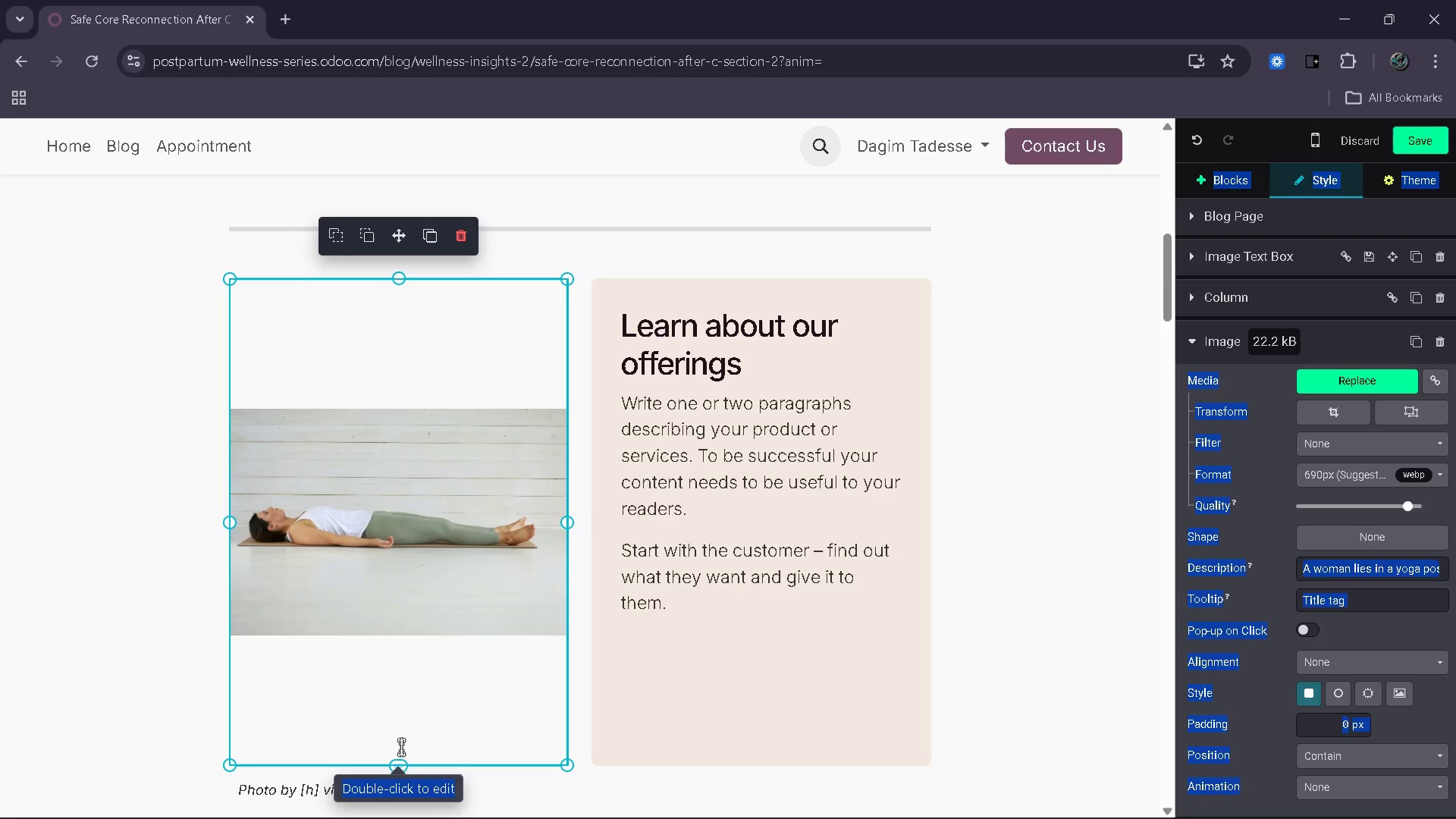 
left_click_drag(start_coordinate=[401, 750], to_coordinate=[401, 746])
 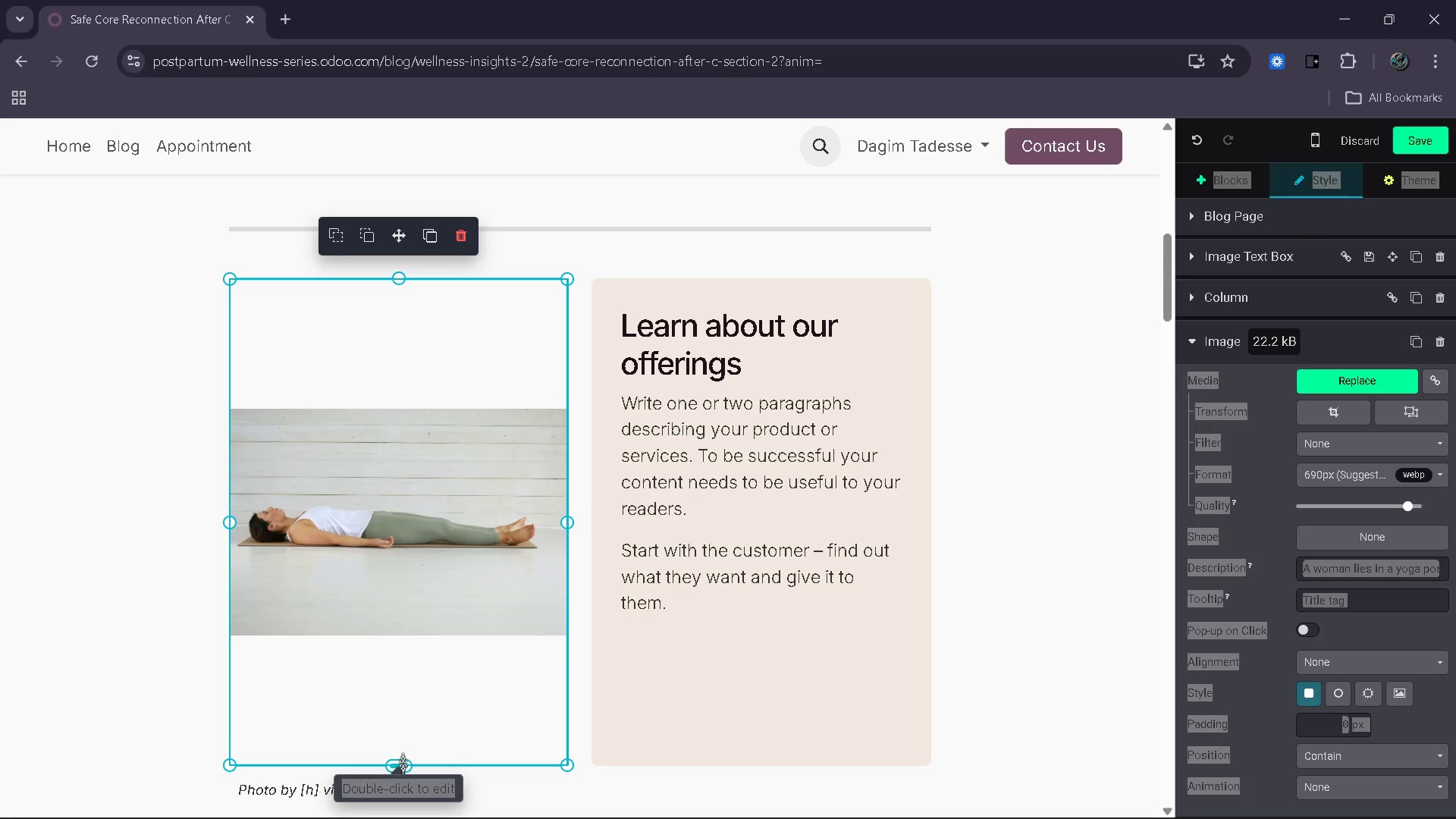 
left_click_drag(start_coordinate=[403, 763], to_coordinate=[403, 710])
 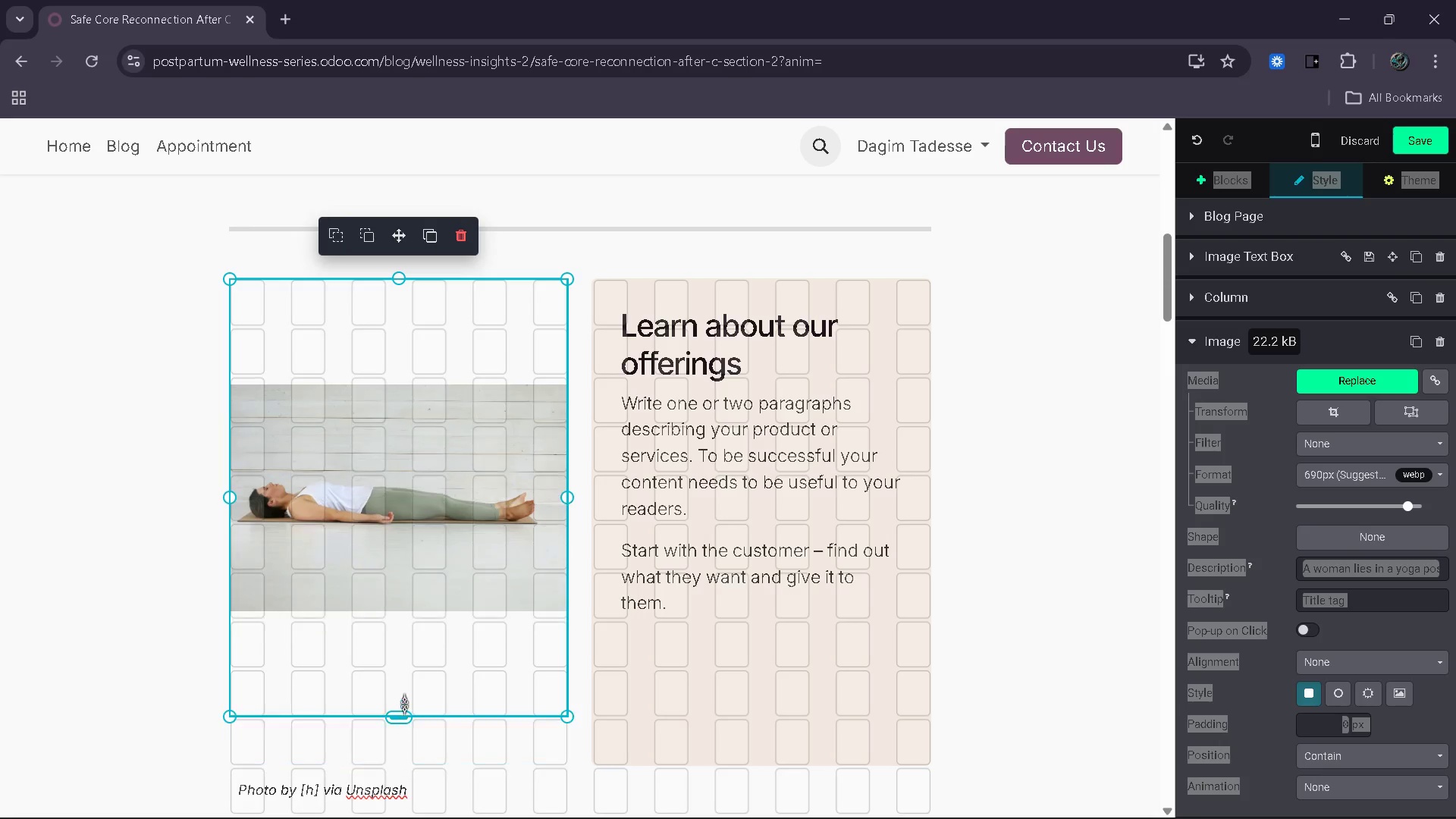 
left_click_drag(start_coordinate=[403, 708], to_coordinate=[405, 701])
 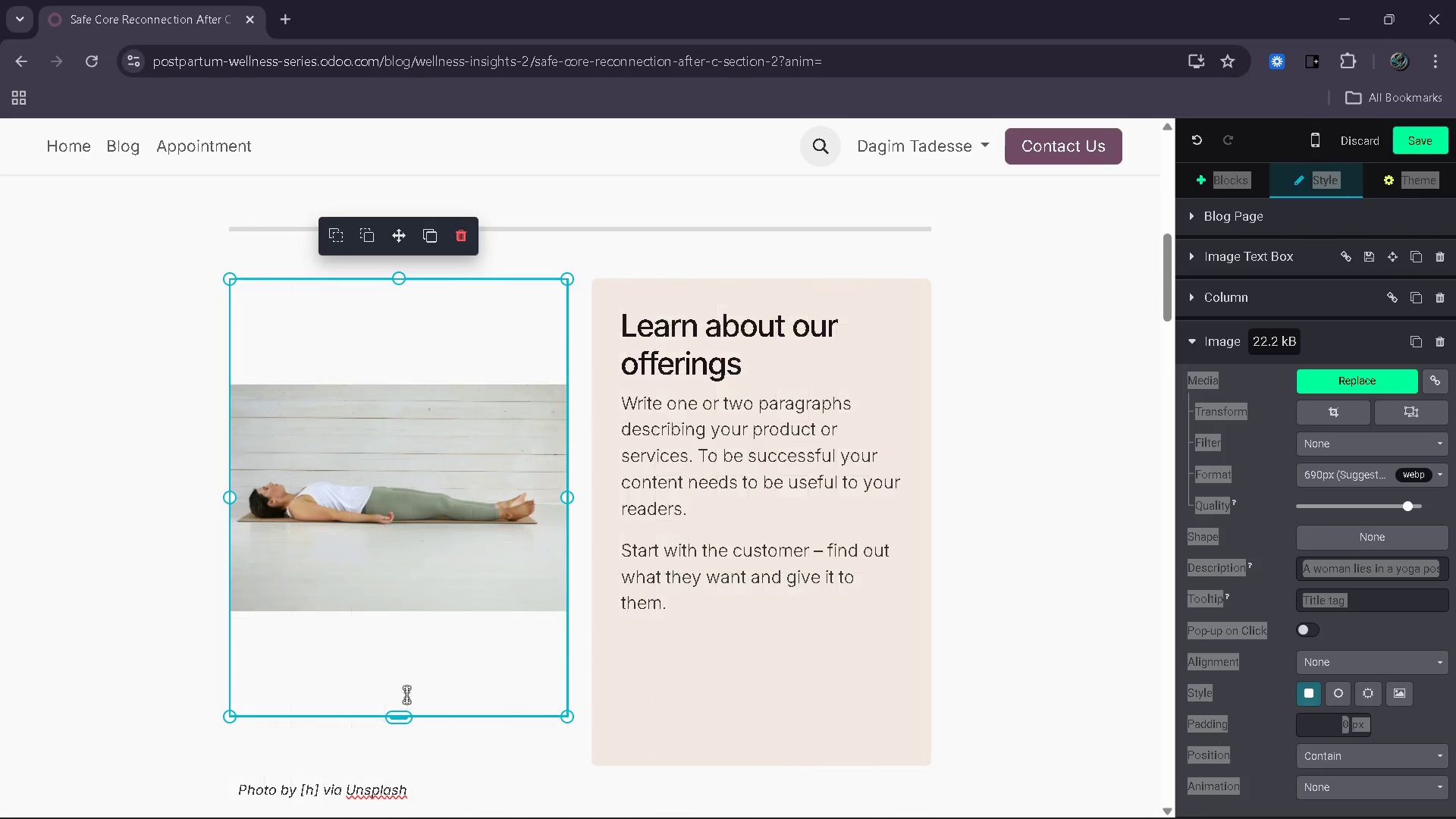 
double_click([406, 695])
 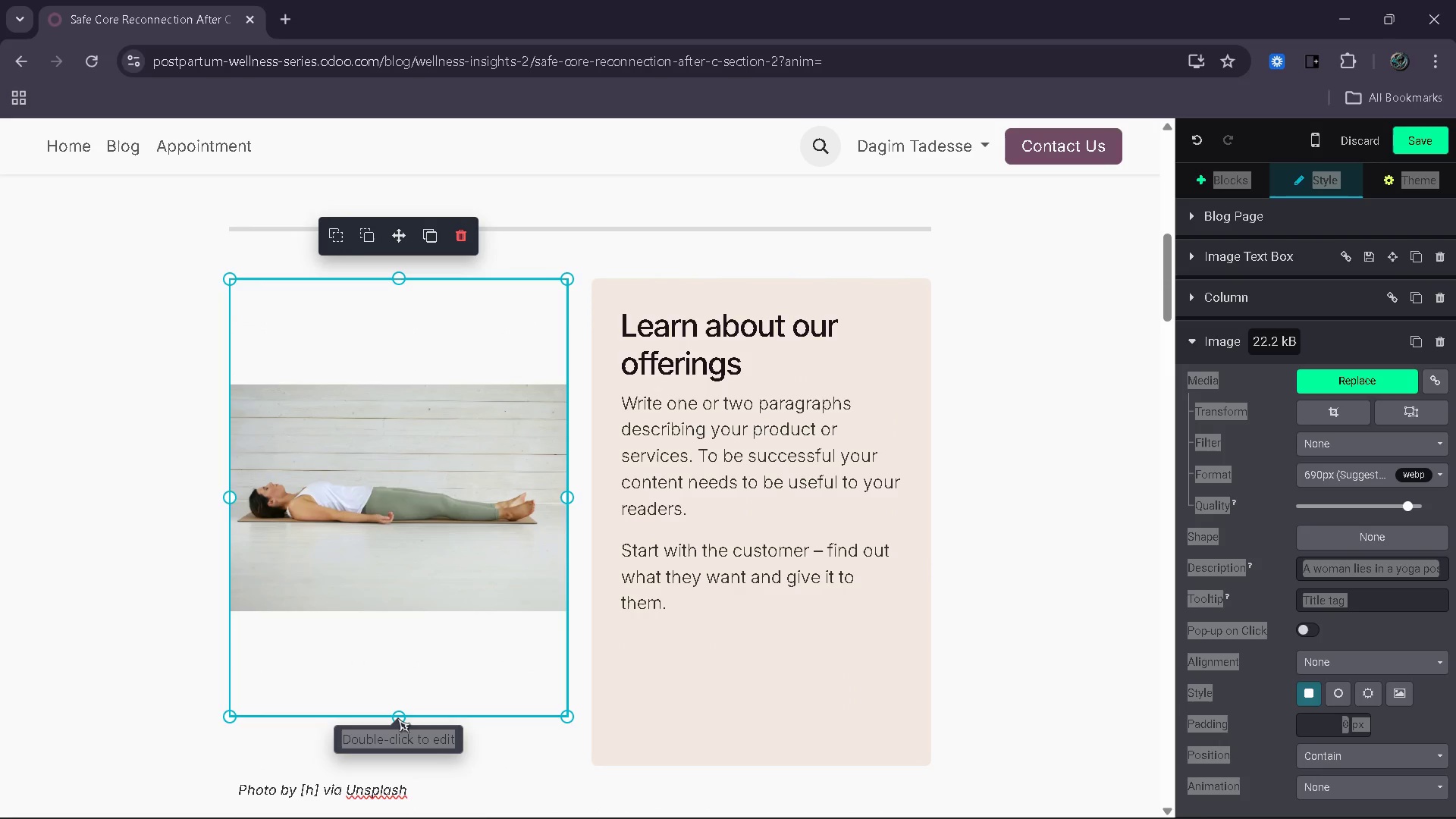 
left_click_drag(start_coordinate=[399, 714], to_coordinate=[400, 686])
 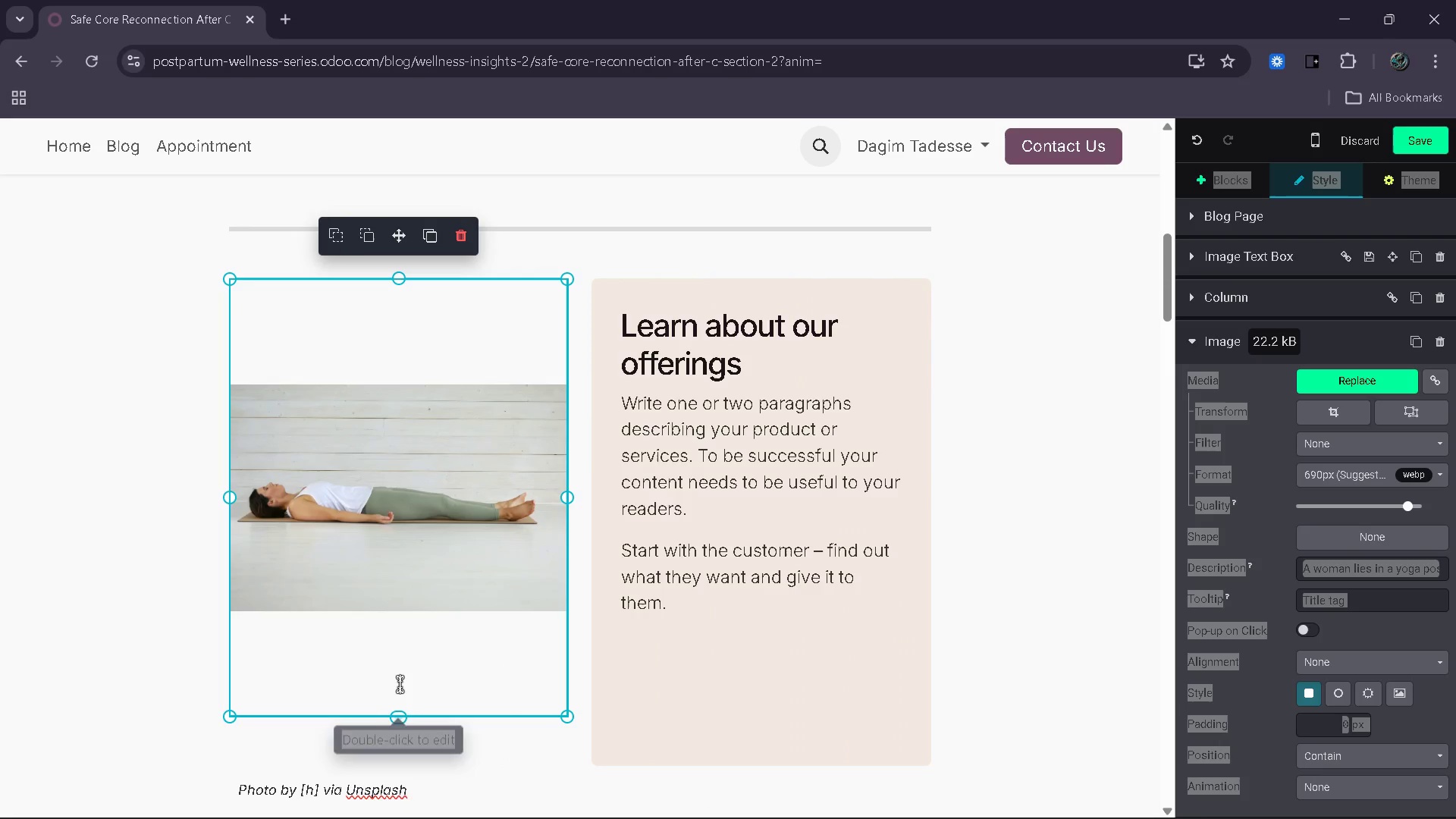 
left_click_drag(start_coordinate=[400, 684], to_coordinate=[400, 733])
 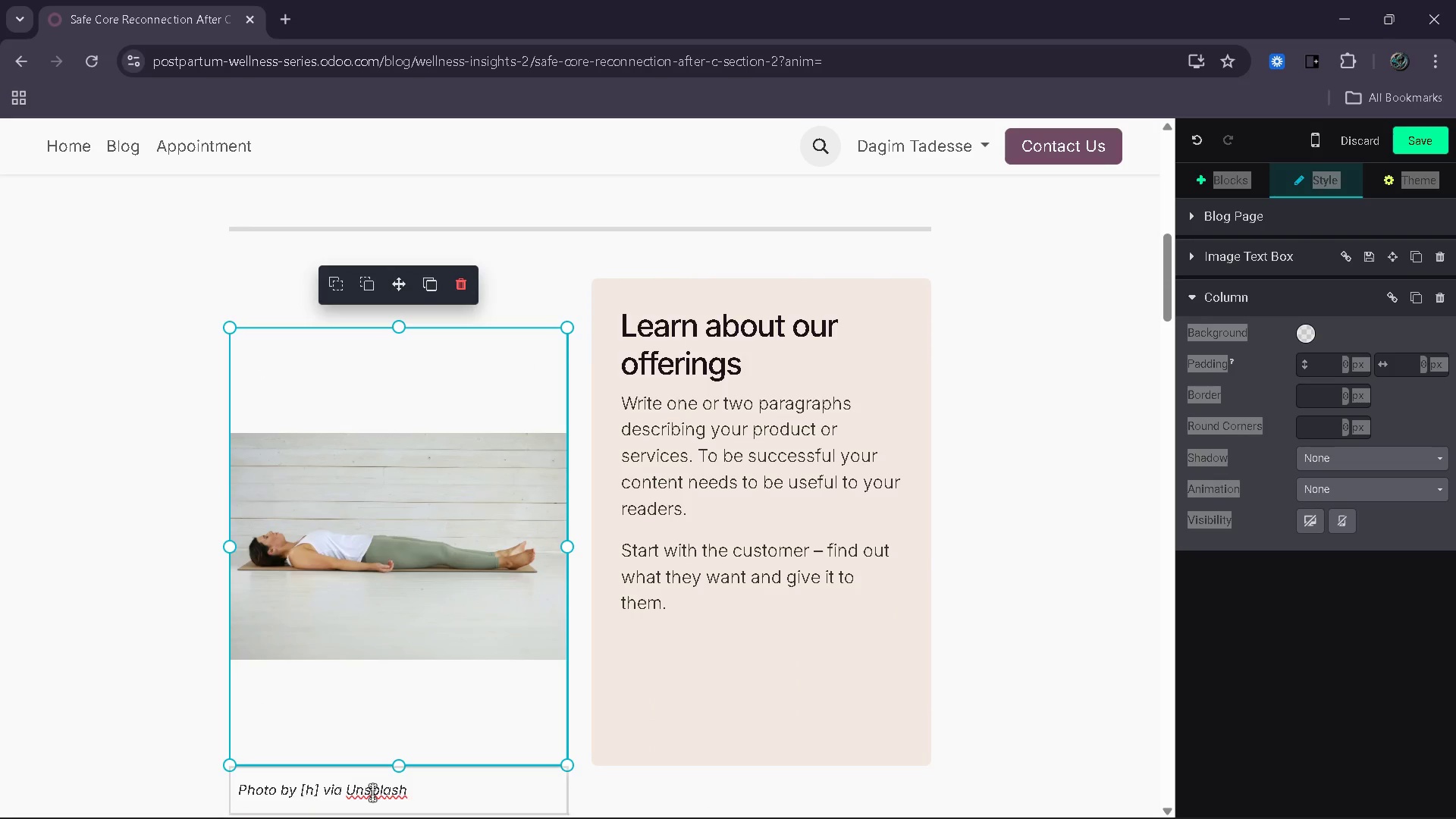 
left_click([372, 792])
 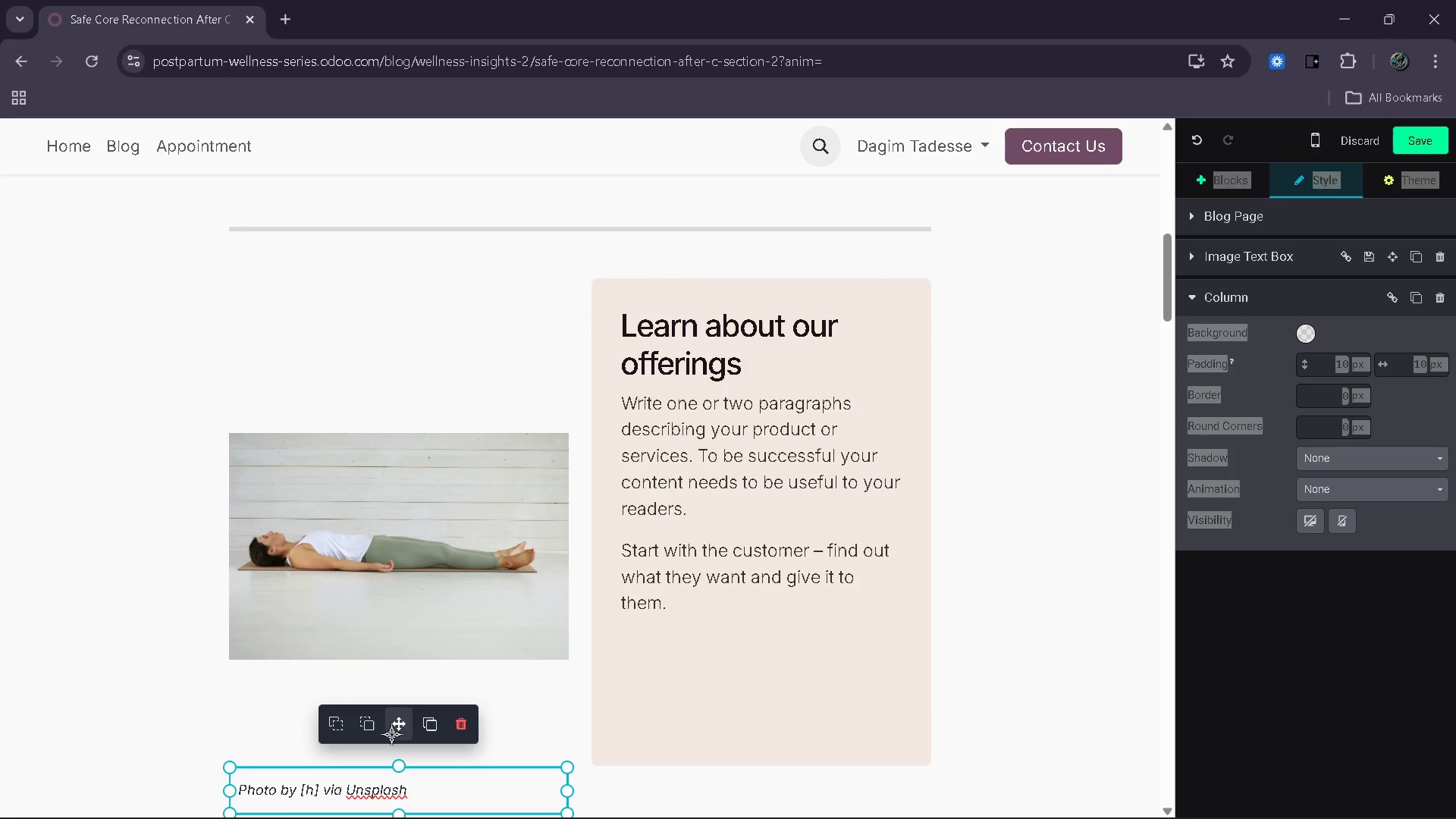 
left_click_drag(start_coordinate=[398, 729], to_coordinate=[397, 671])
 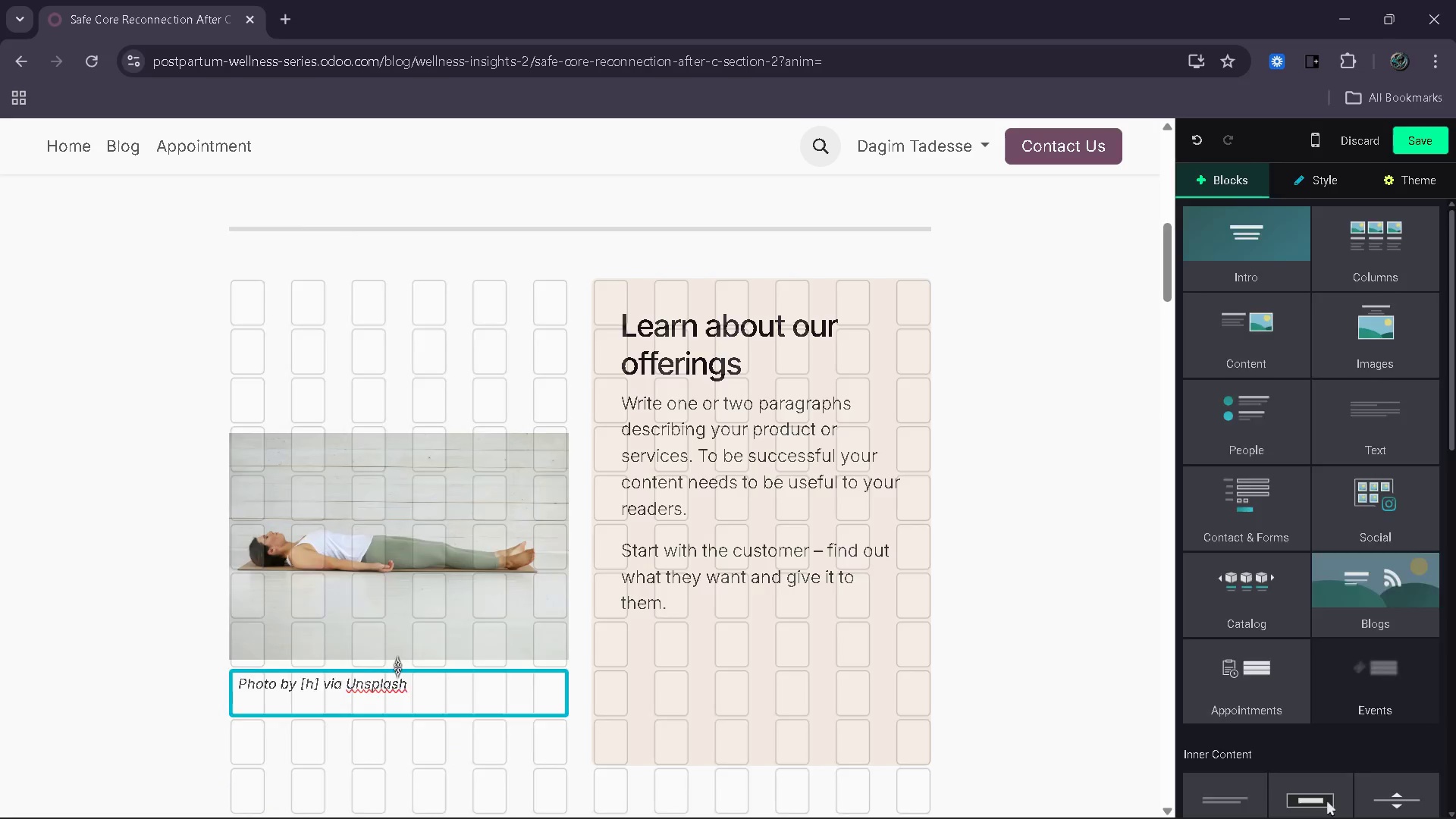 
left_click([397, 667])
 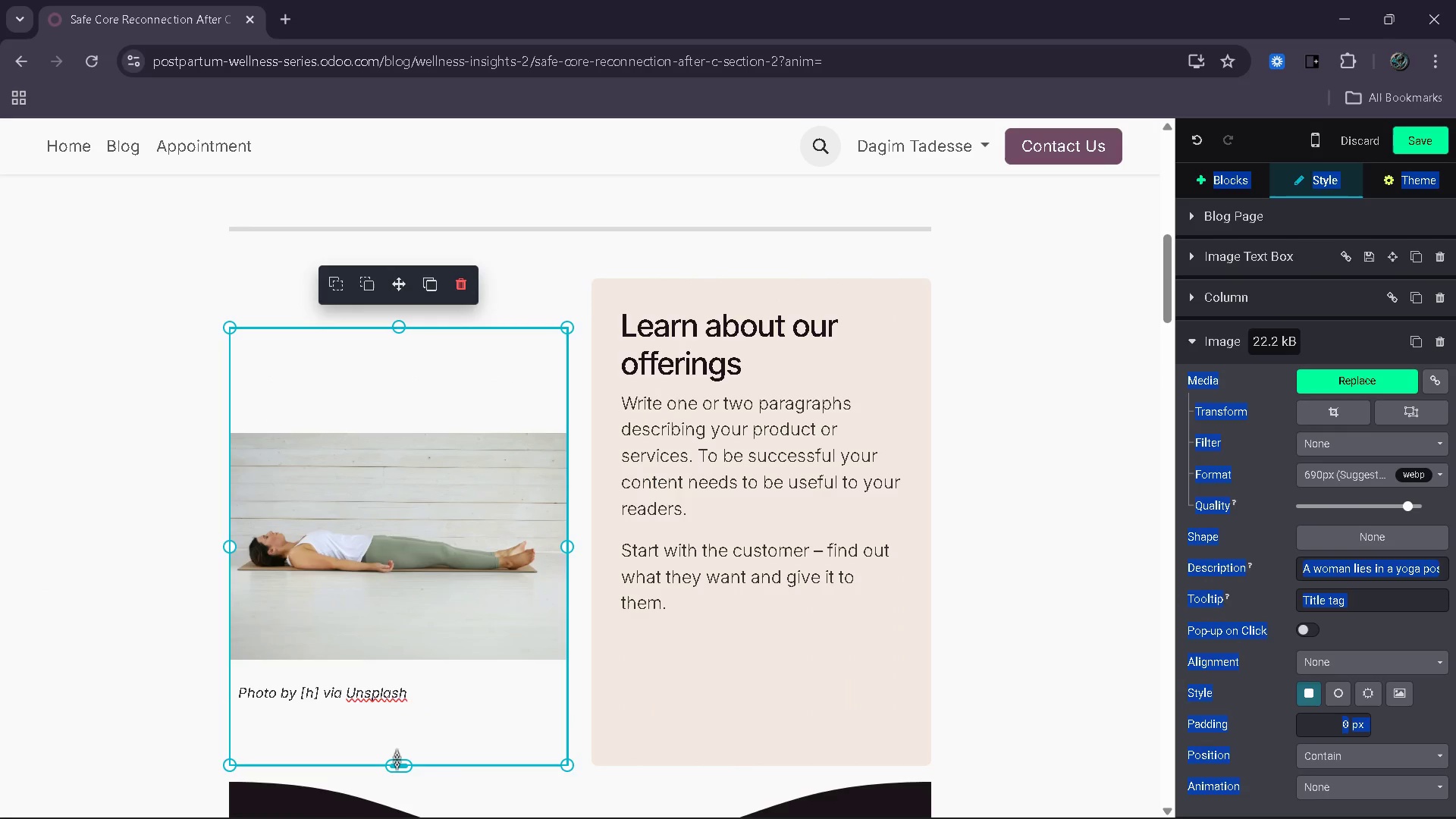 
wait(9.8)
 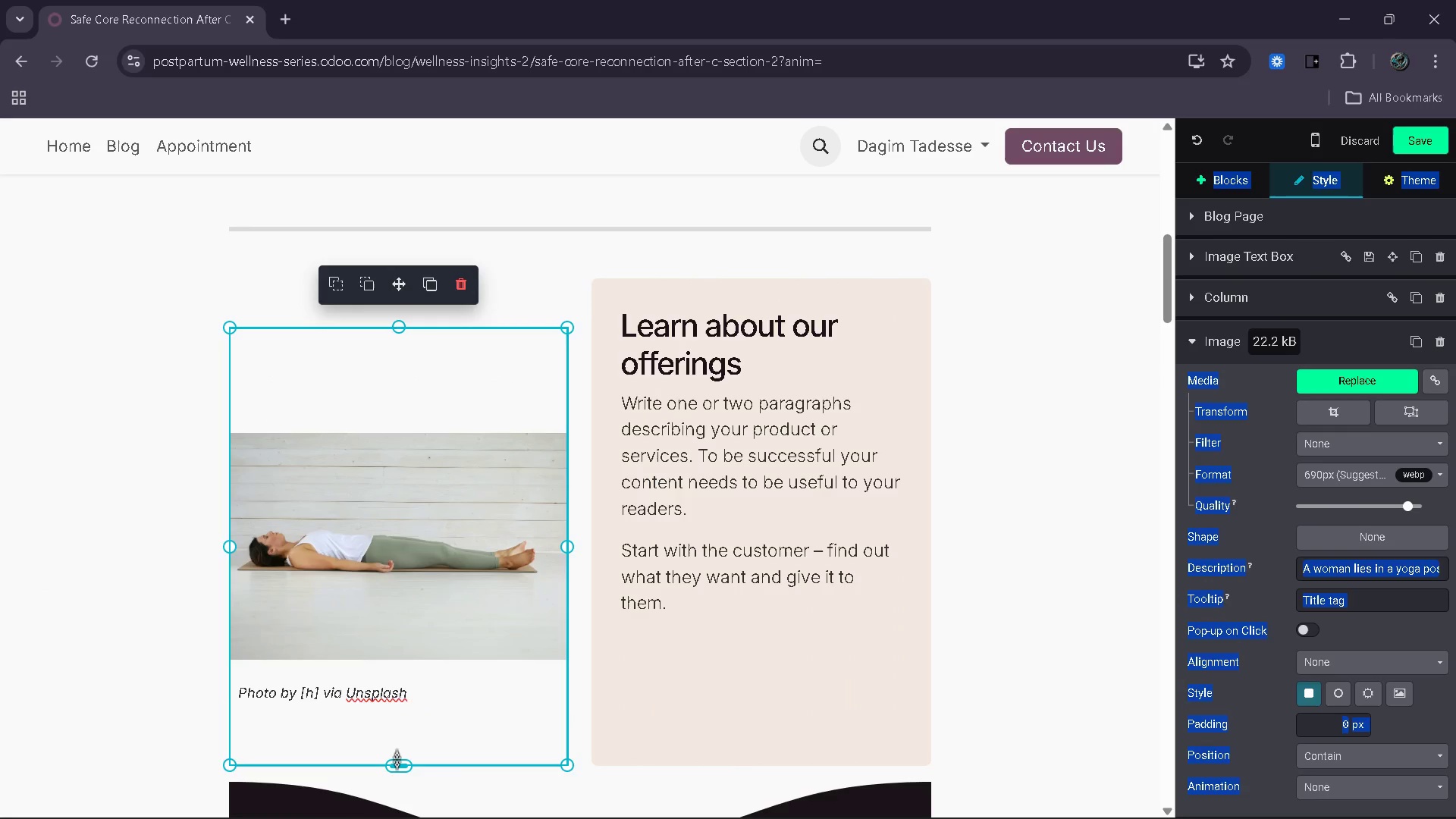 
left_click([310, 698])
 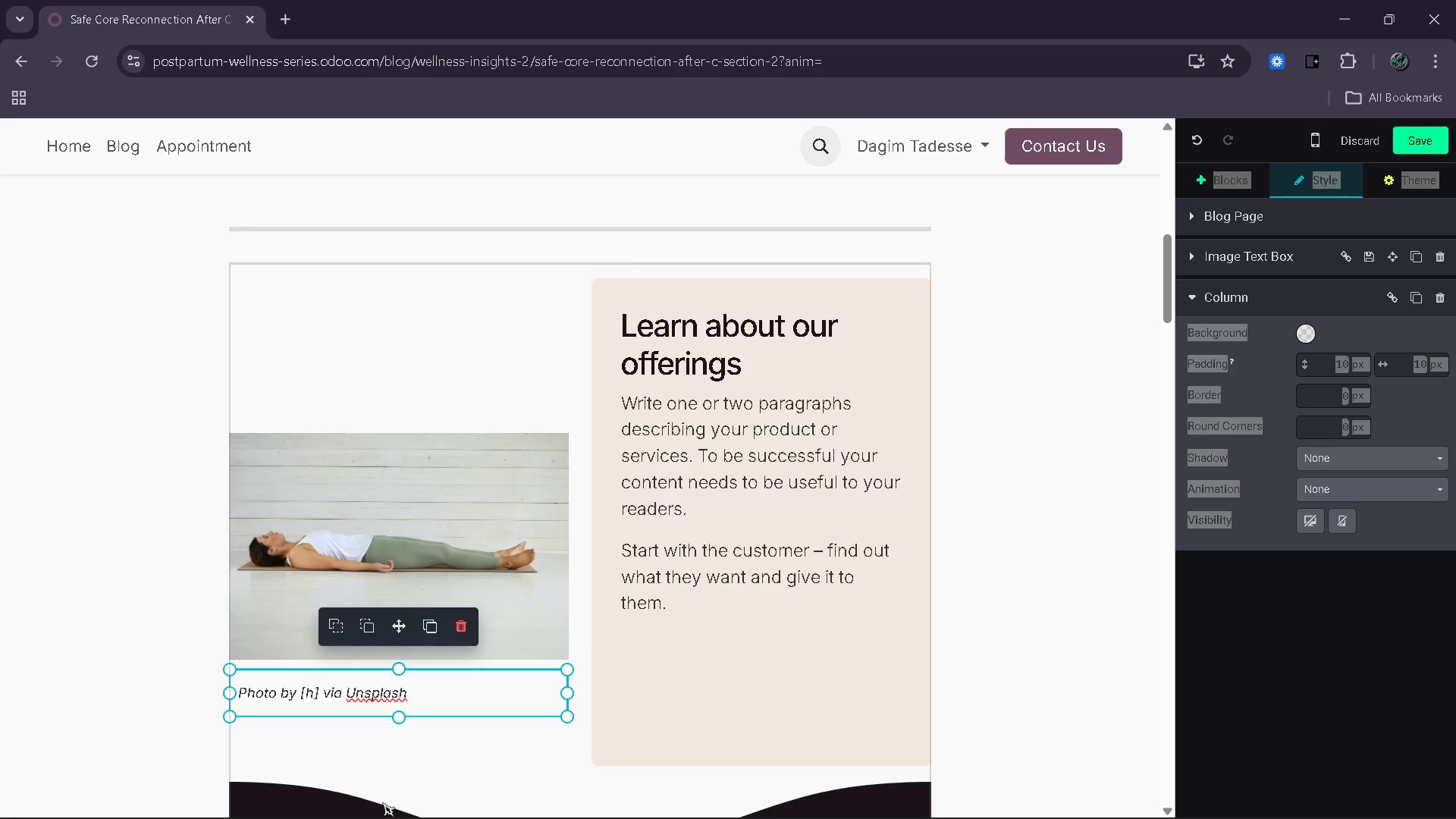 
key(Backspace)
 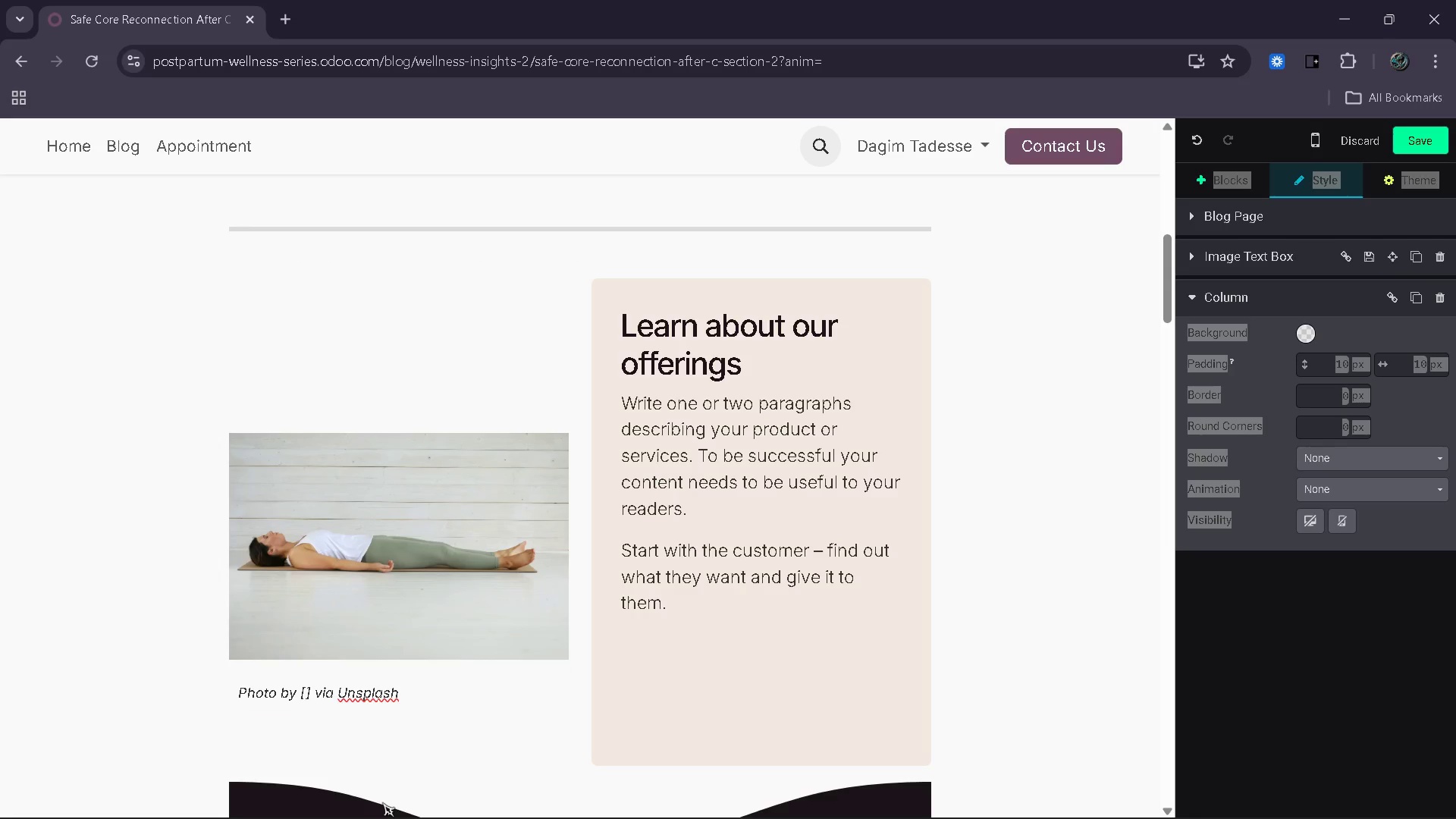 
type(Margaret Young)
 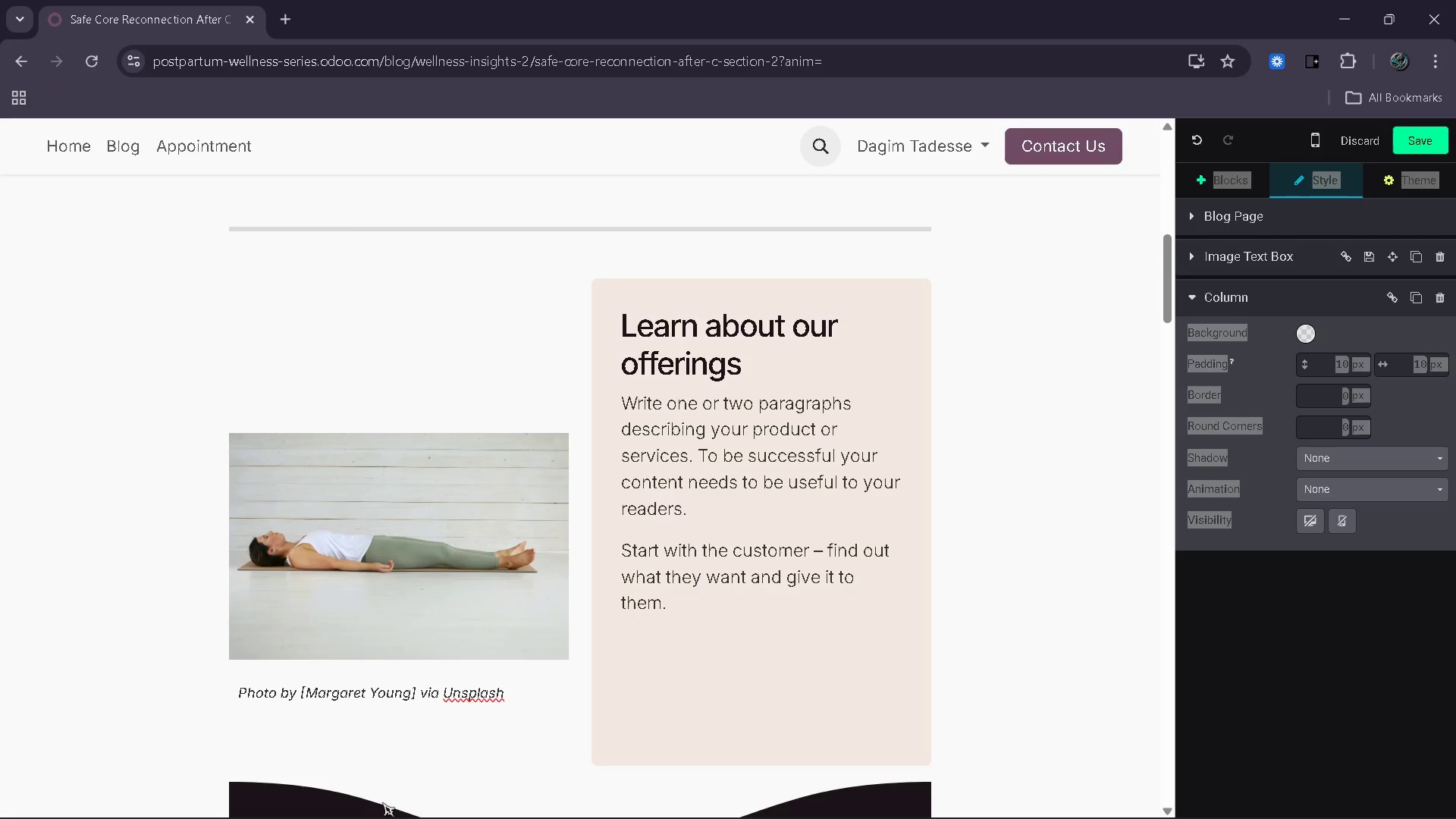 
wait(5.11)
 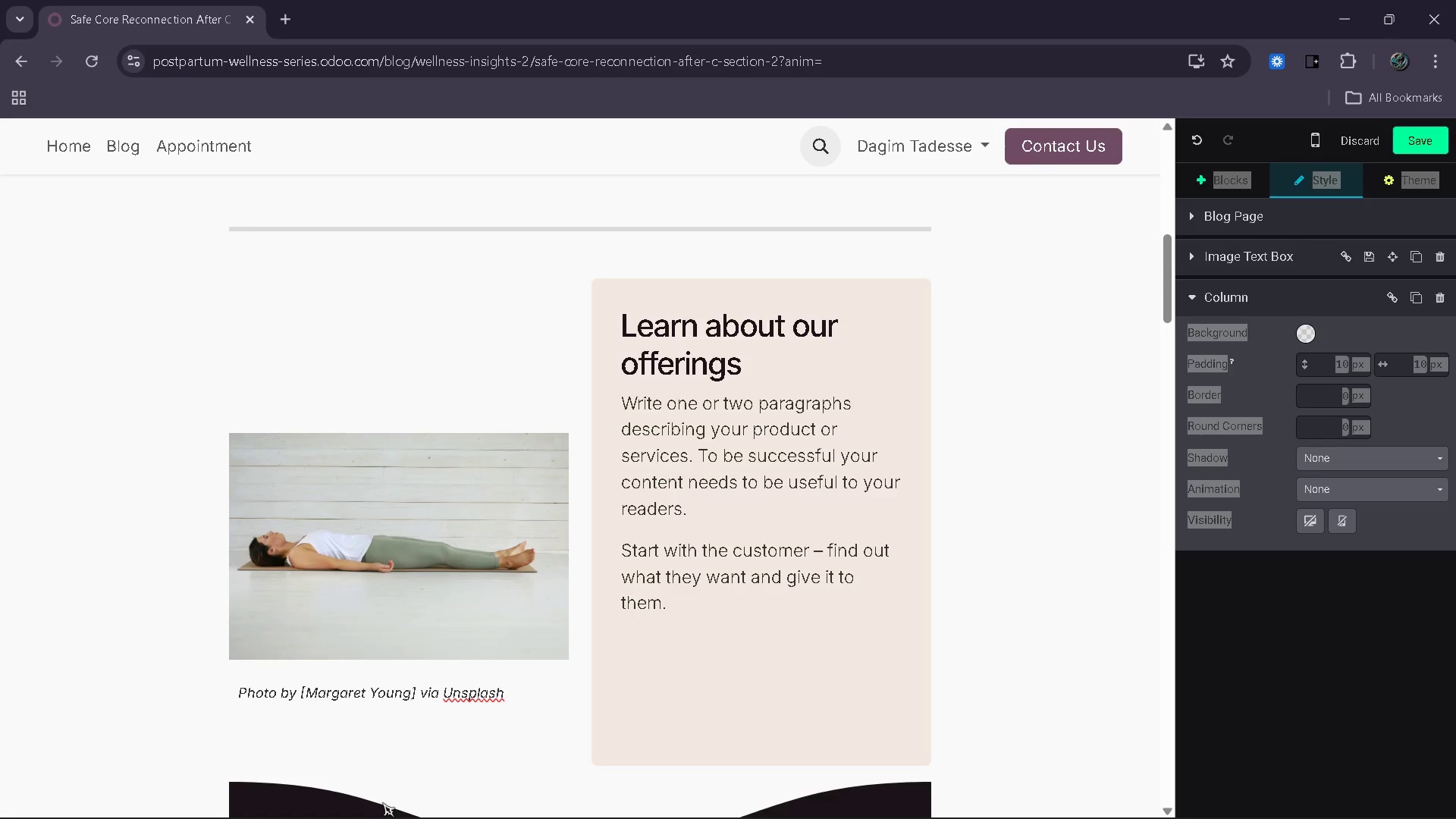 
scroll: coordinate [693, 632], scroll_direction: down, amount: 10.0
 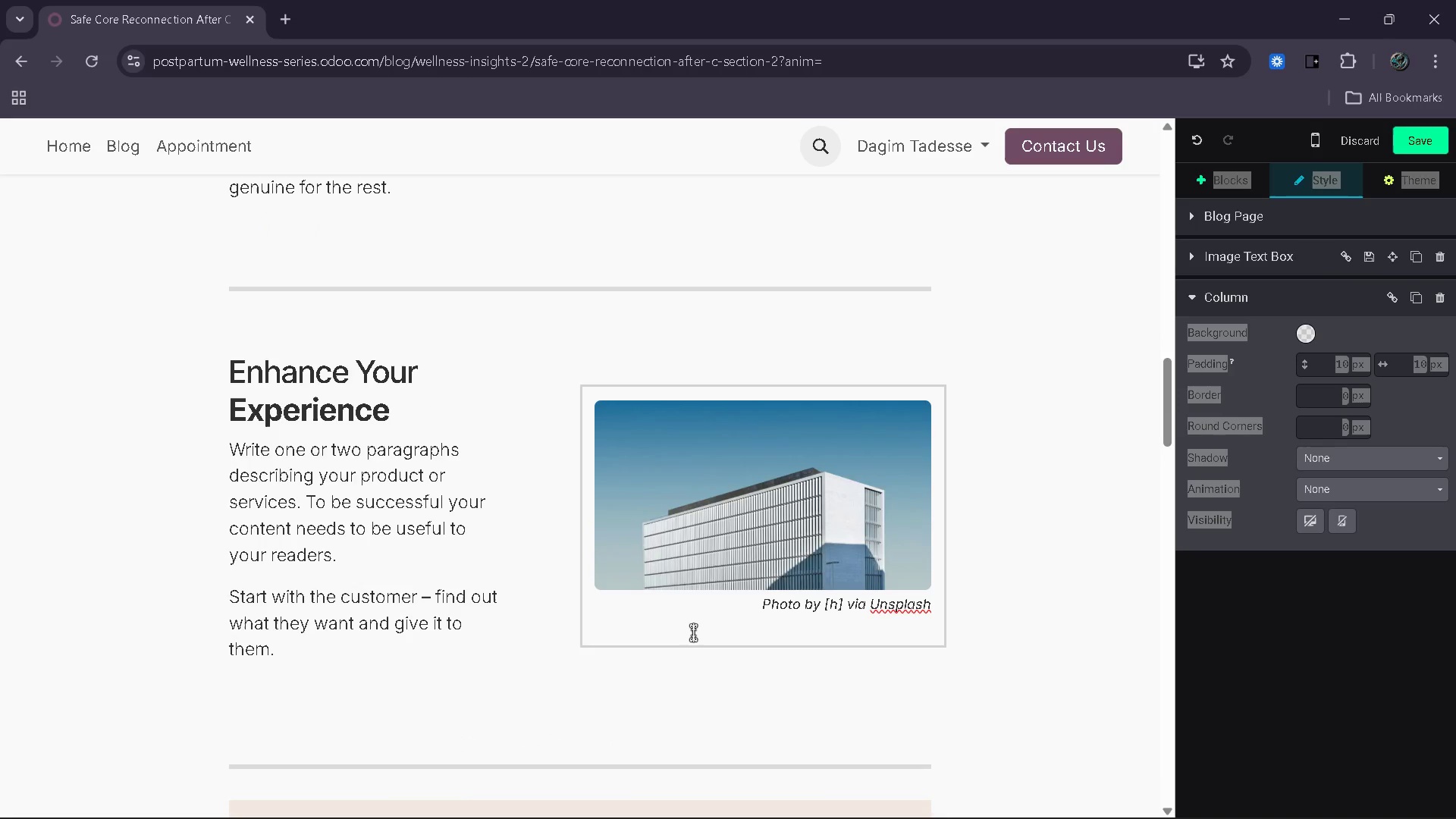 
scroll: coordinate [693, 632], scroll_direction: up, amount: 6.0
 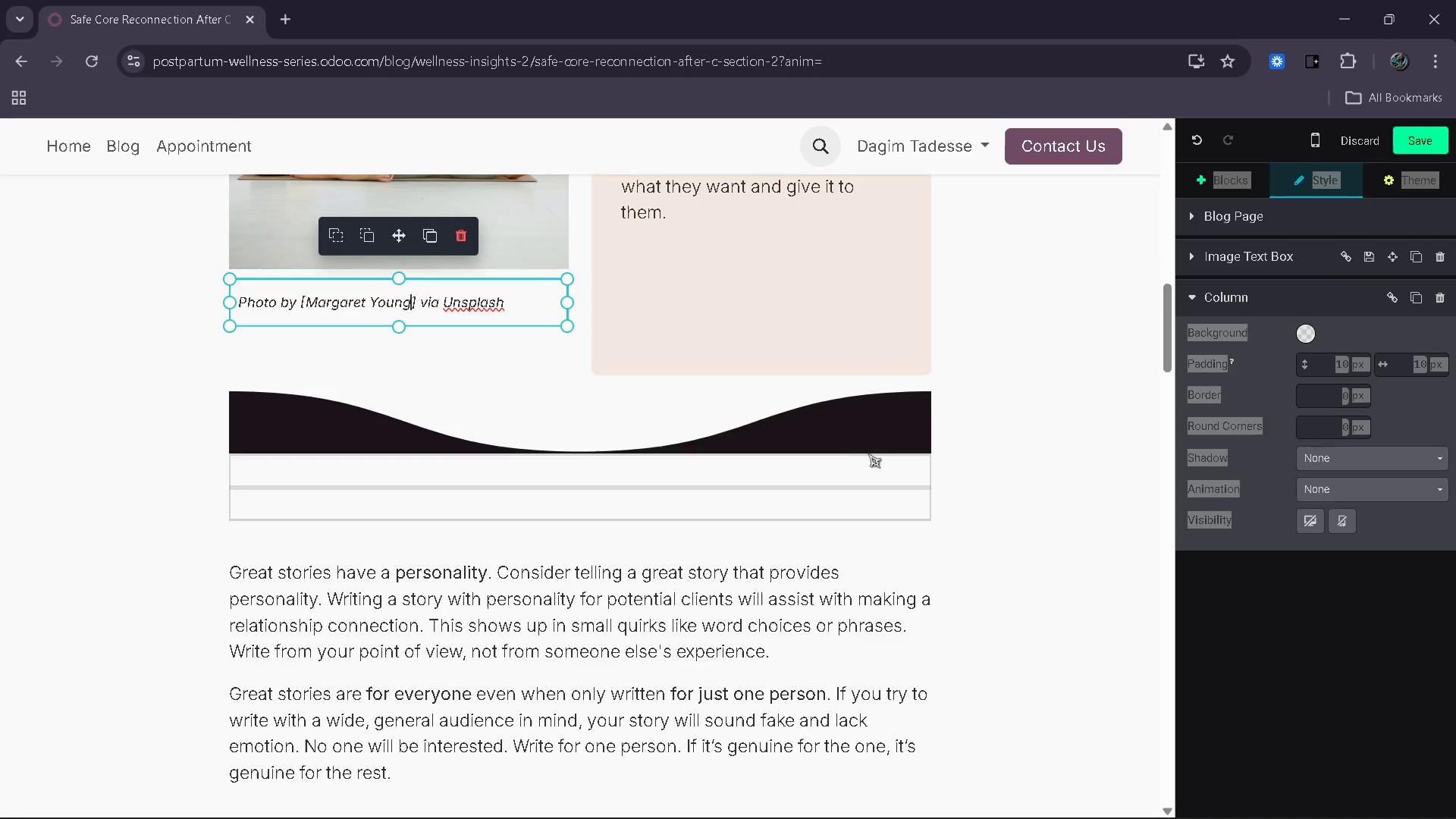 
left_click([868, 444])
 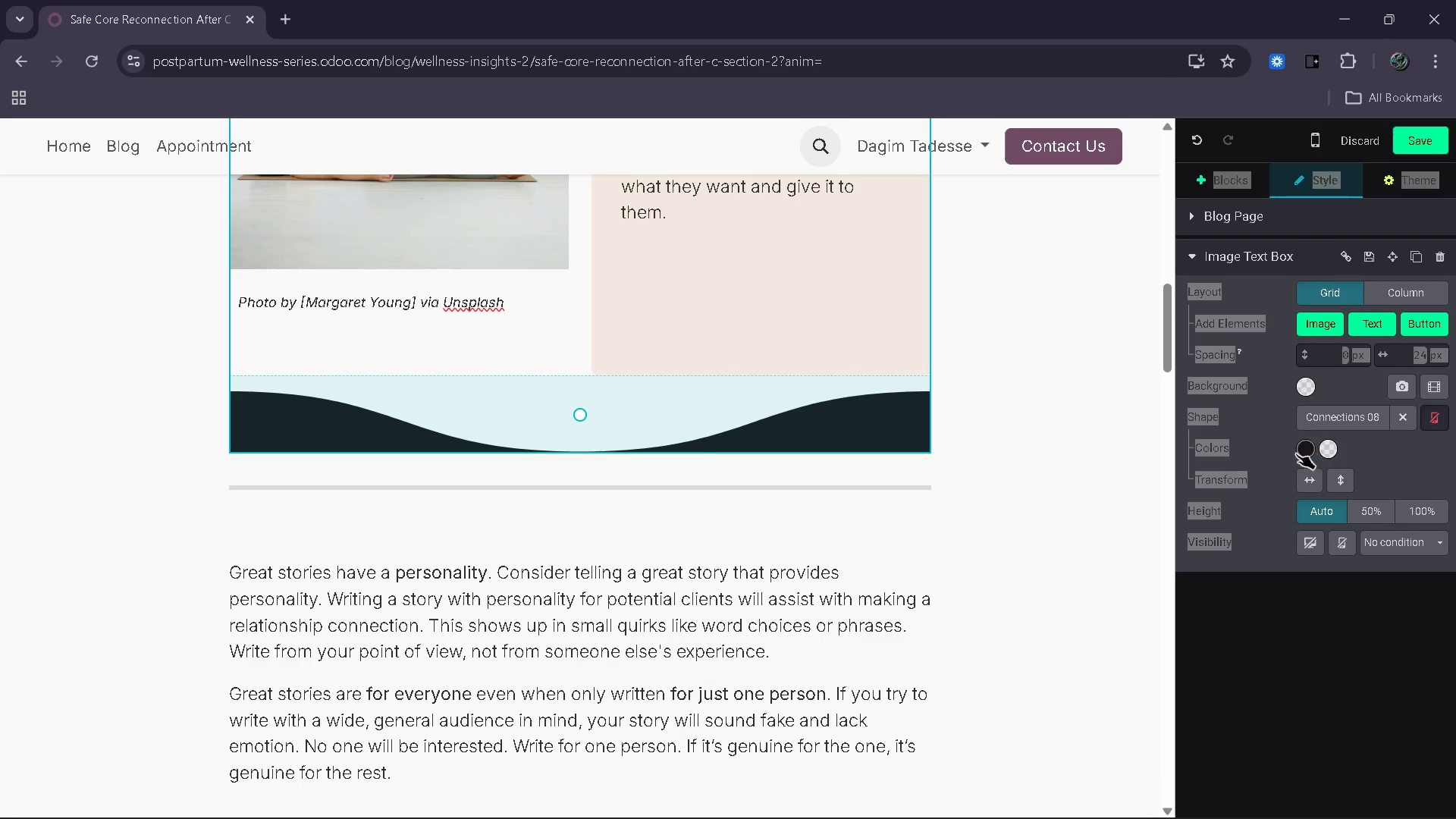 
left_click([1285, 431])
 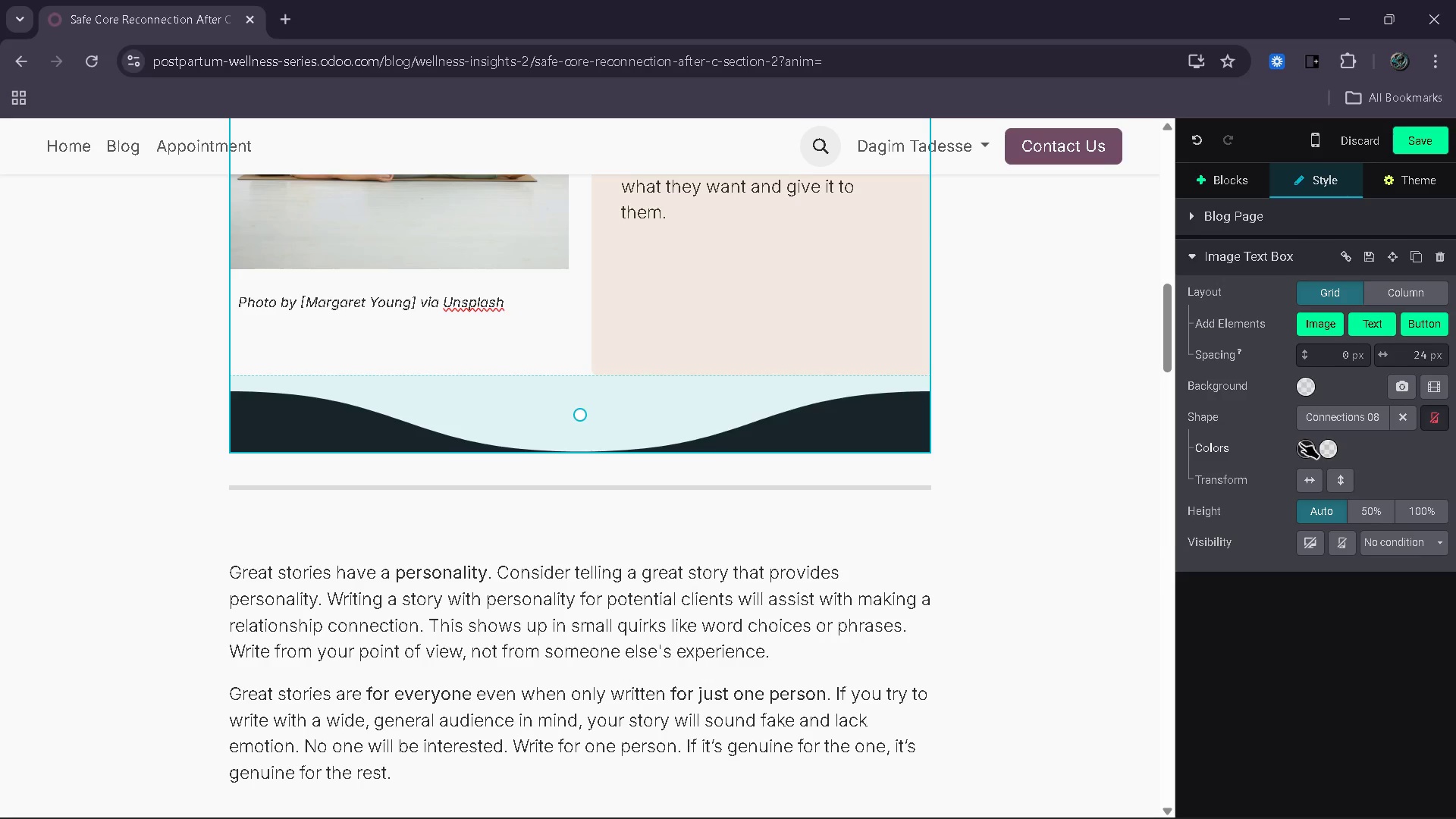 
left_click([1301, 444])
 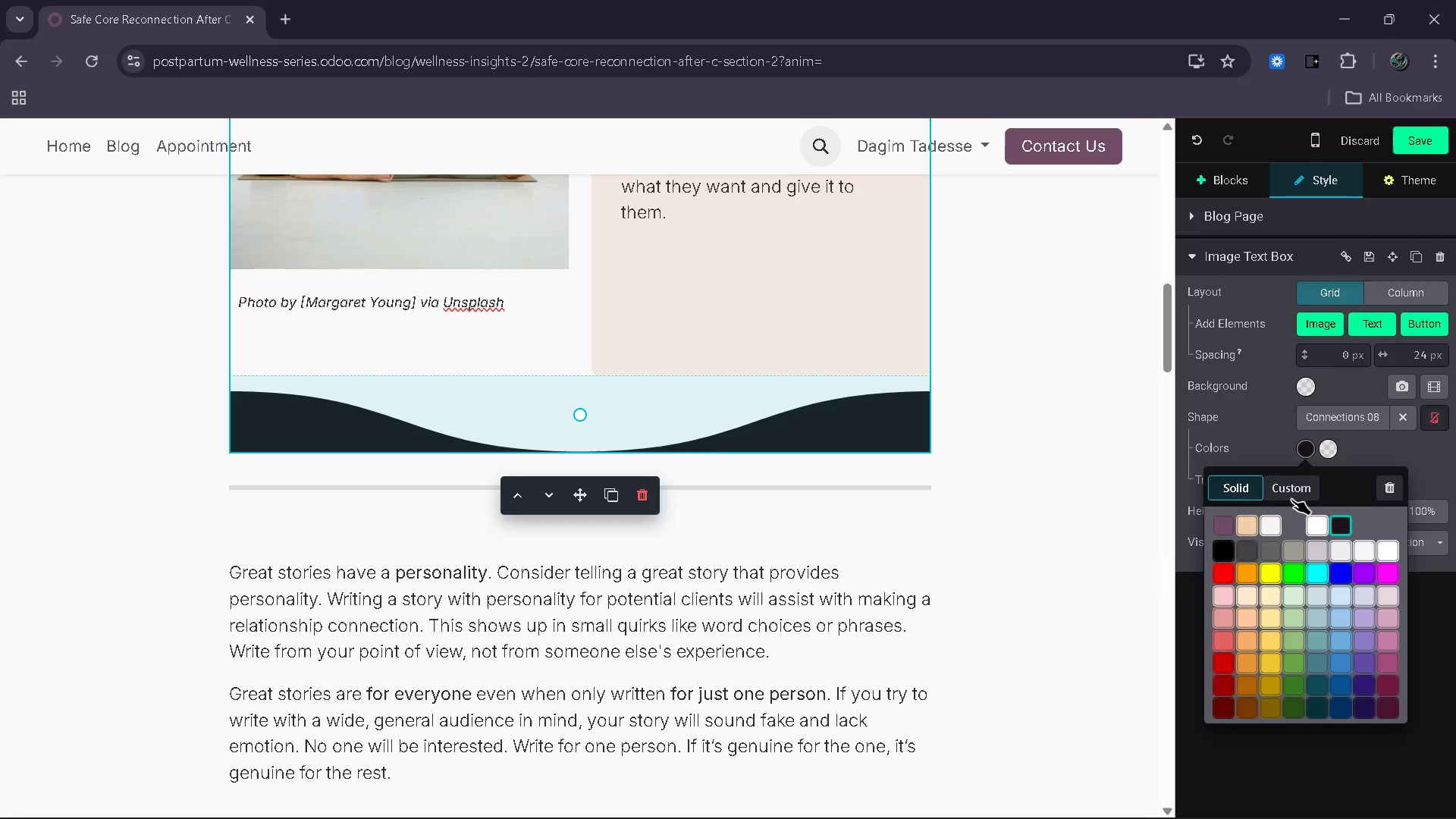 
left_click([1292, 495])
 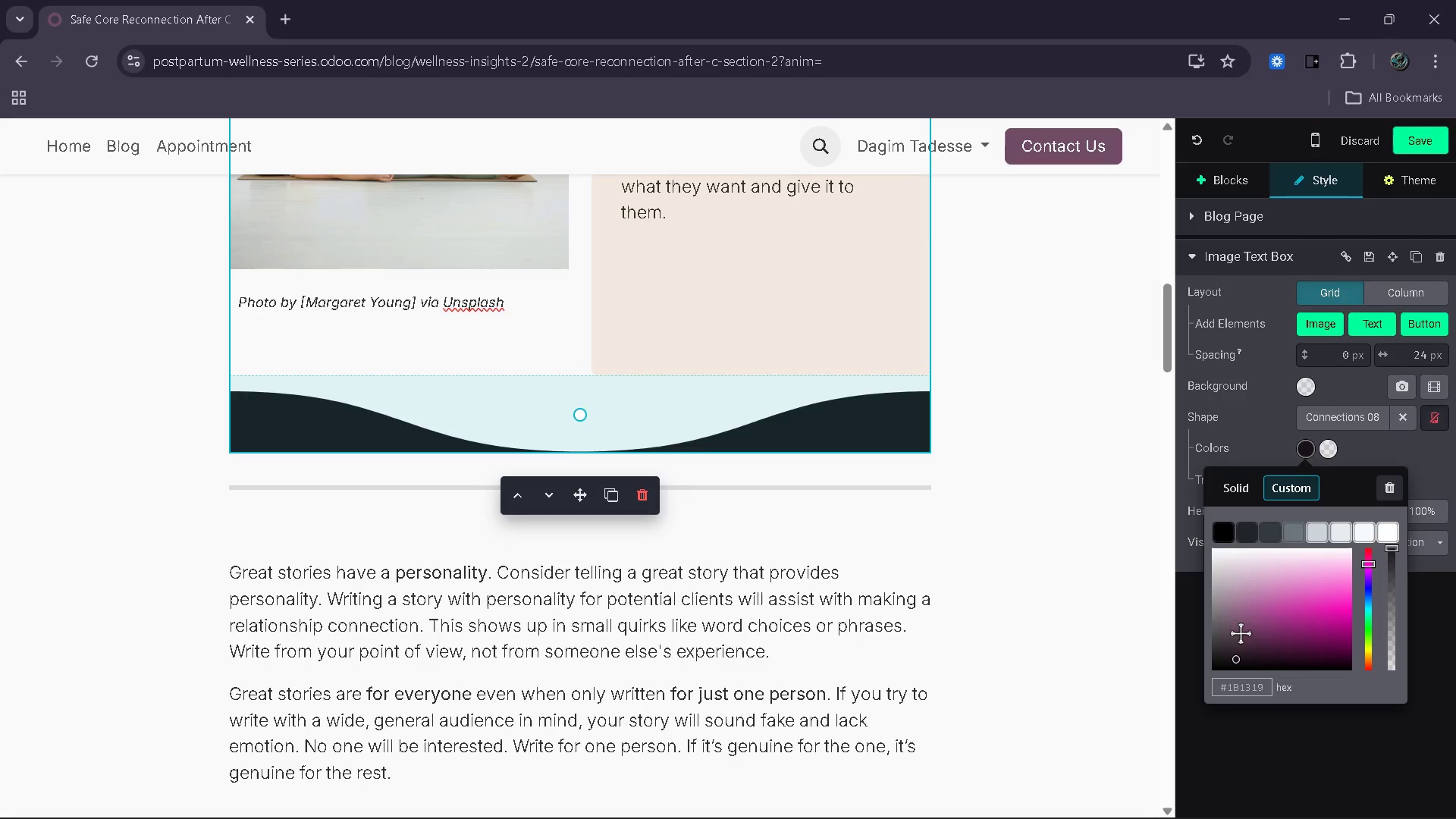 
left_click_drag(start_coordinate=[1241, 634], to_coordinate=[1214, 604])
 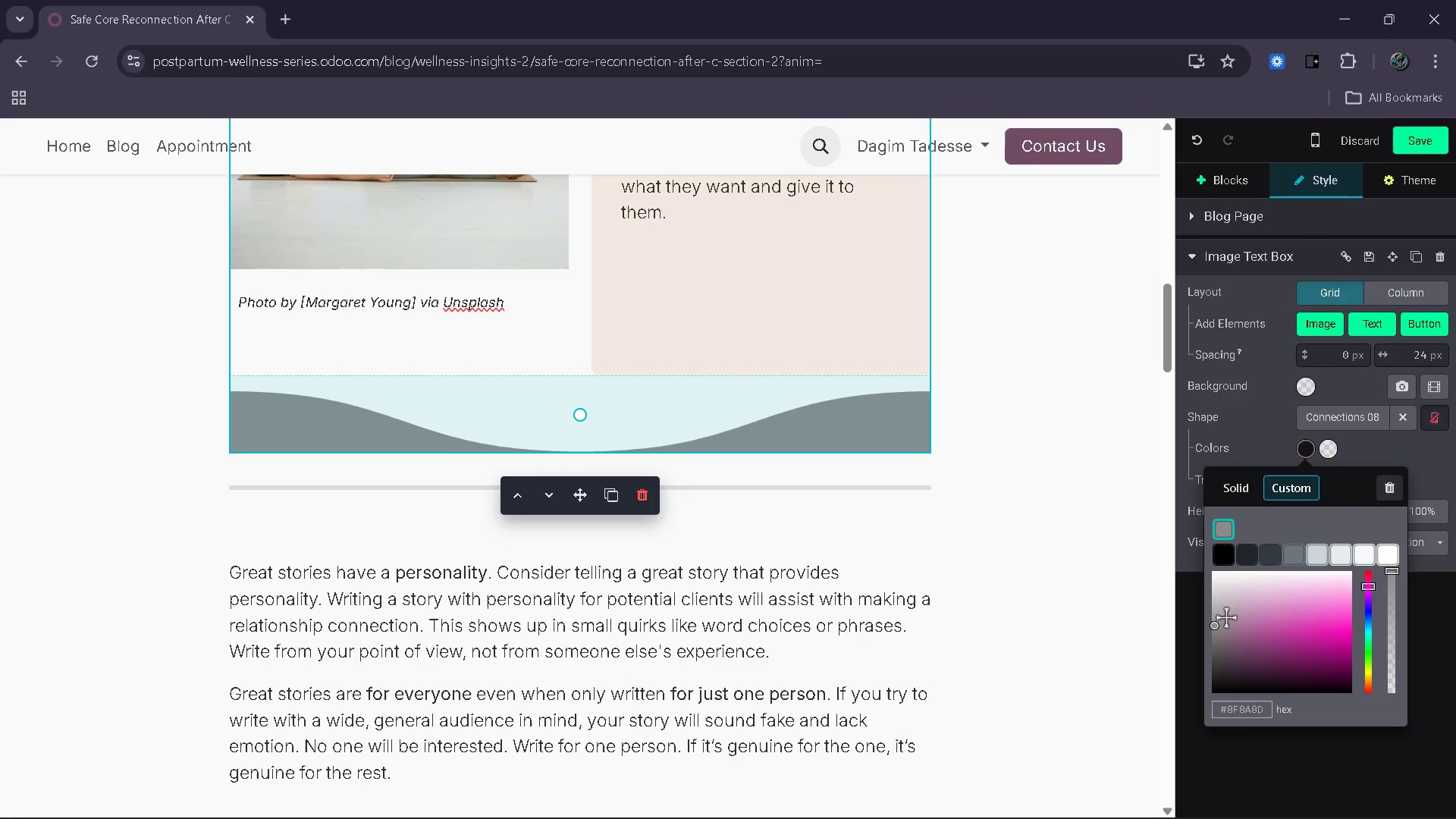 
left_click([1224, 614])
 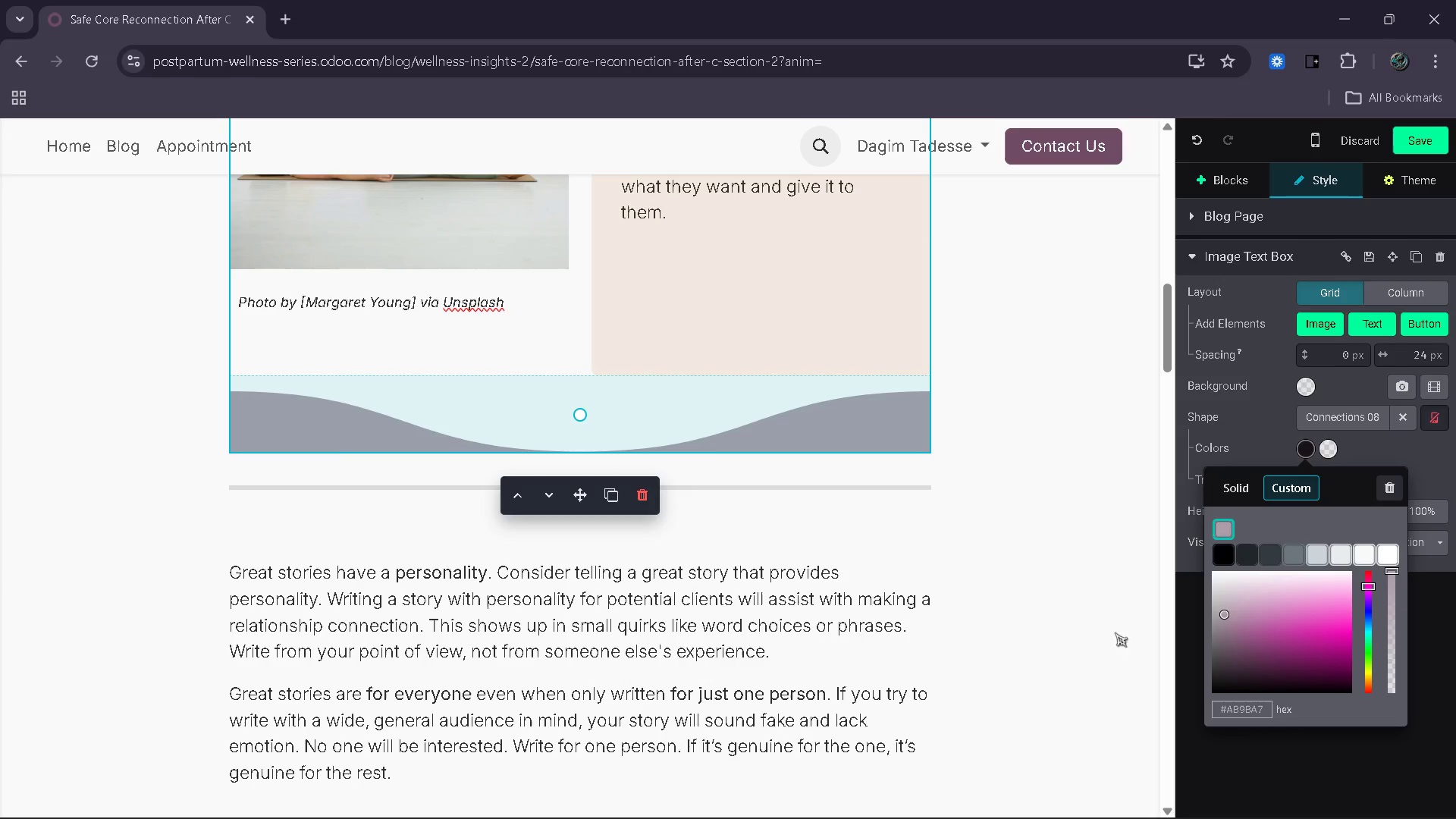 
left_click([1103, 624])
 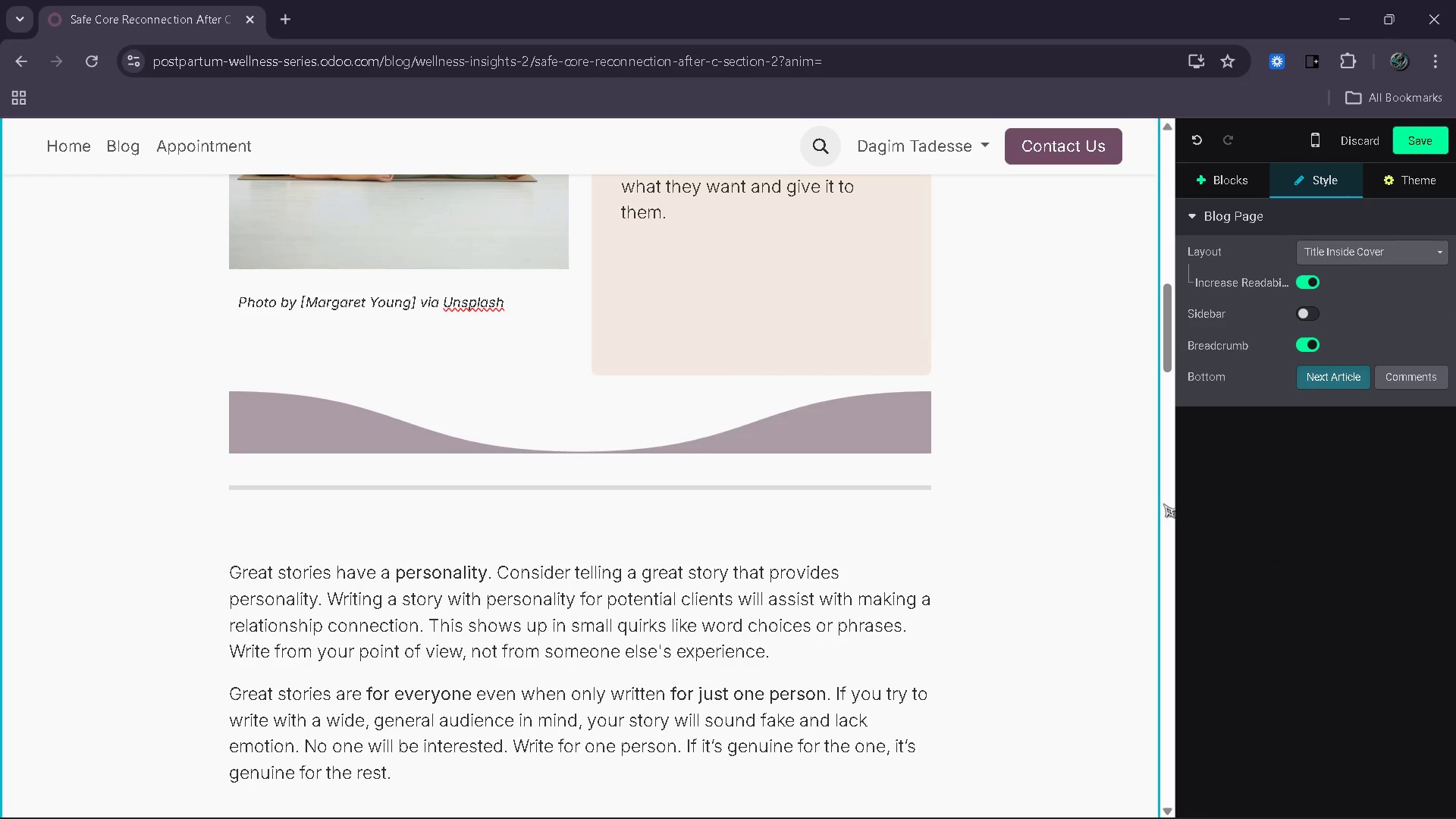 
scroll: coordinate [787, 698], scroll_direction: down, amount: 7.0
 